 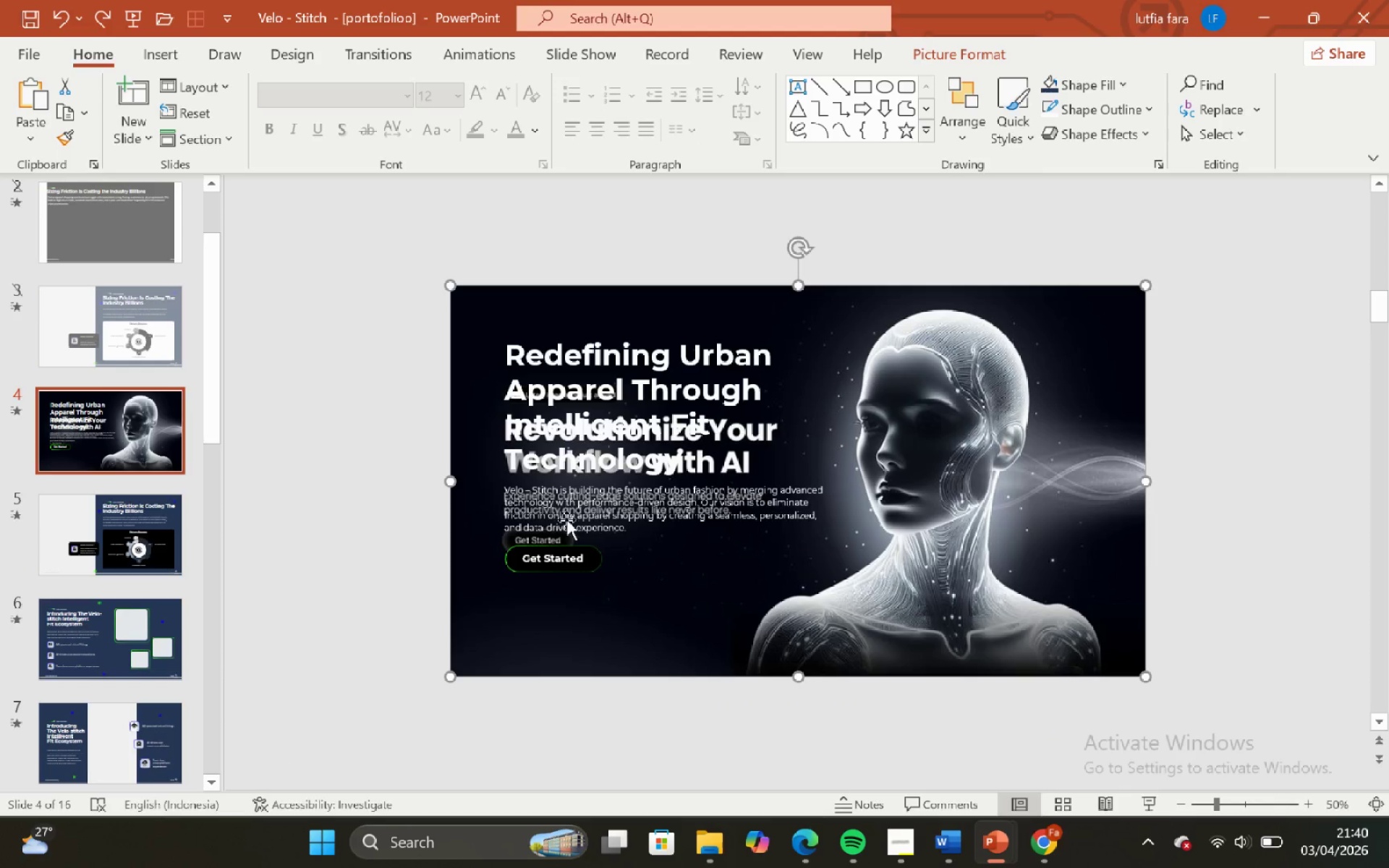 
left_click([576, 366])
 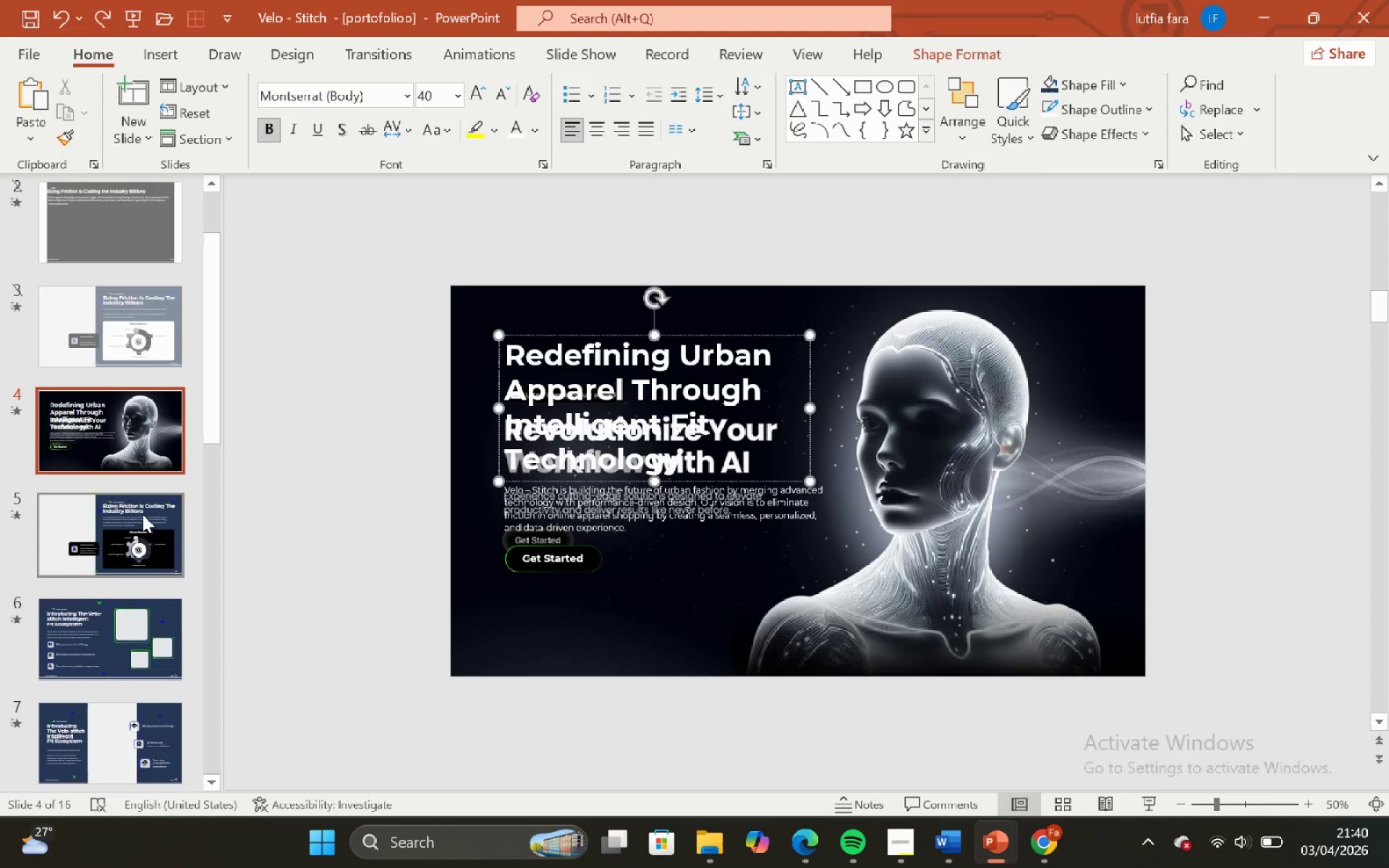 
left_click([143, 514])
 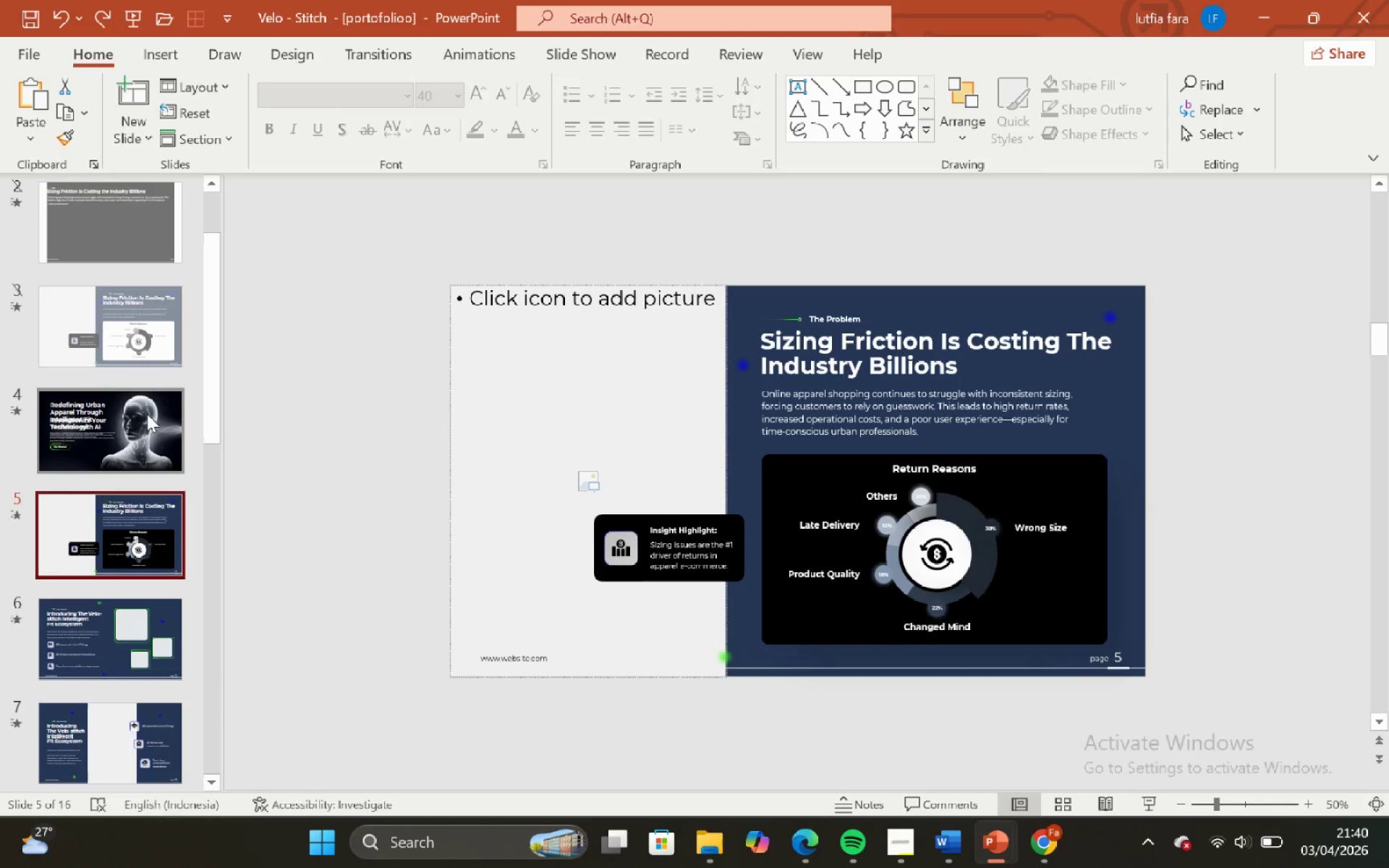 
left_click([147, 414])
 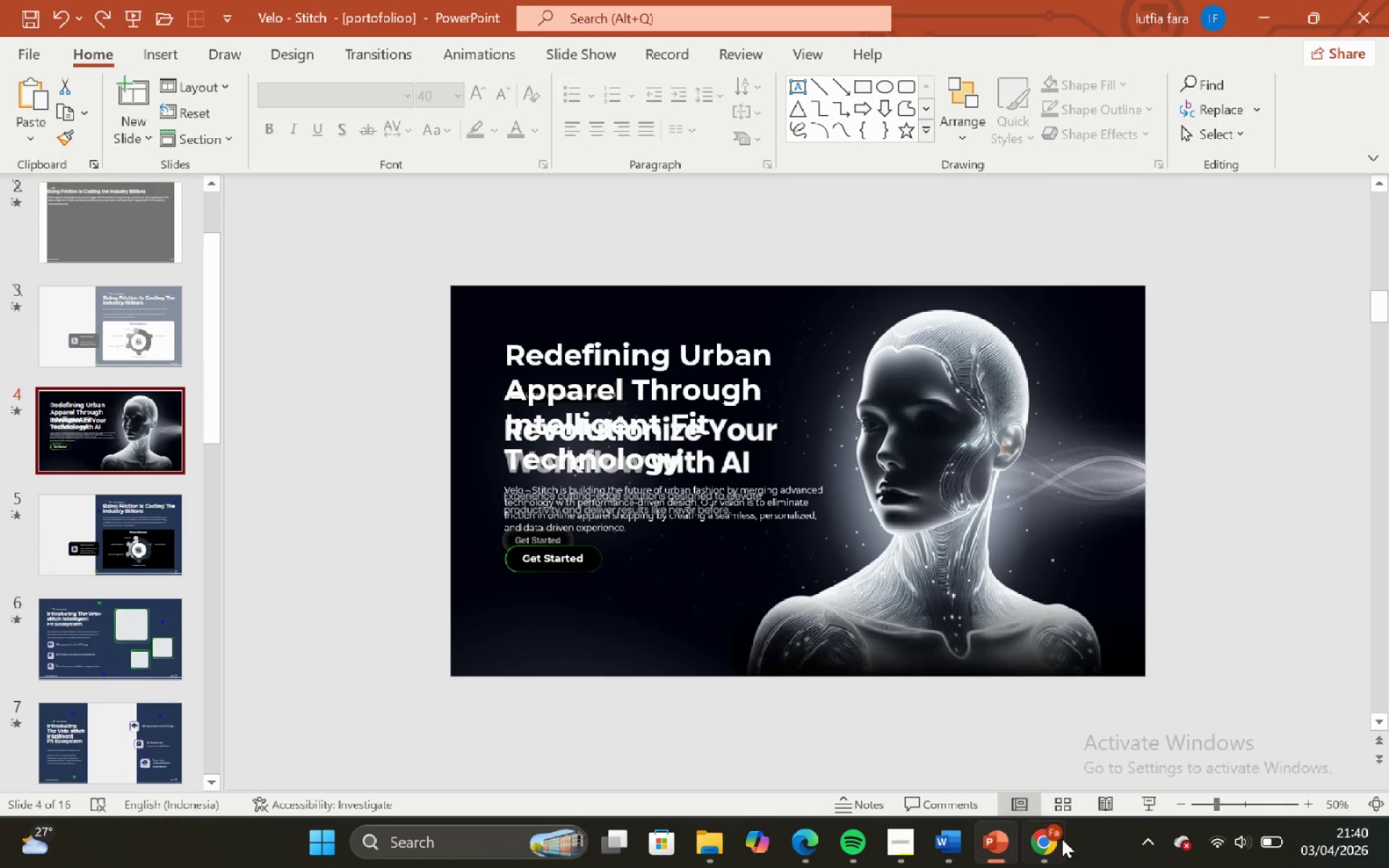 
wait(5.89)
 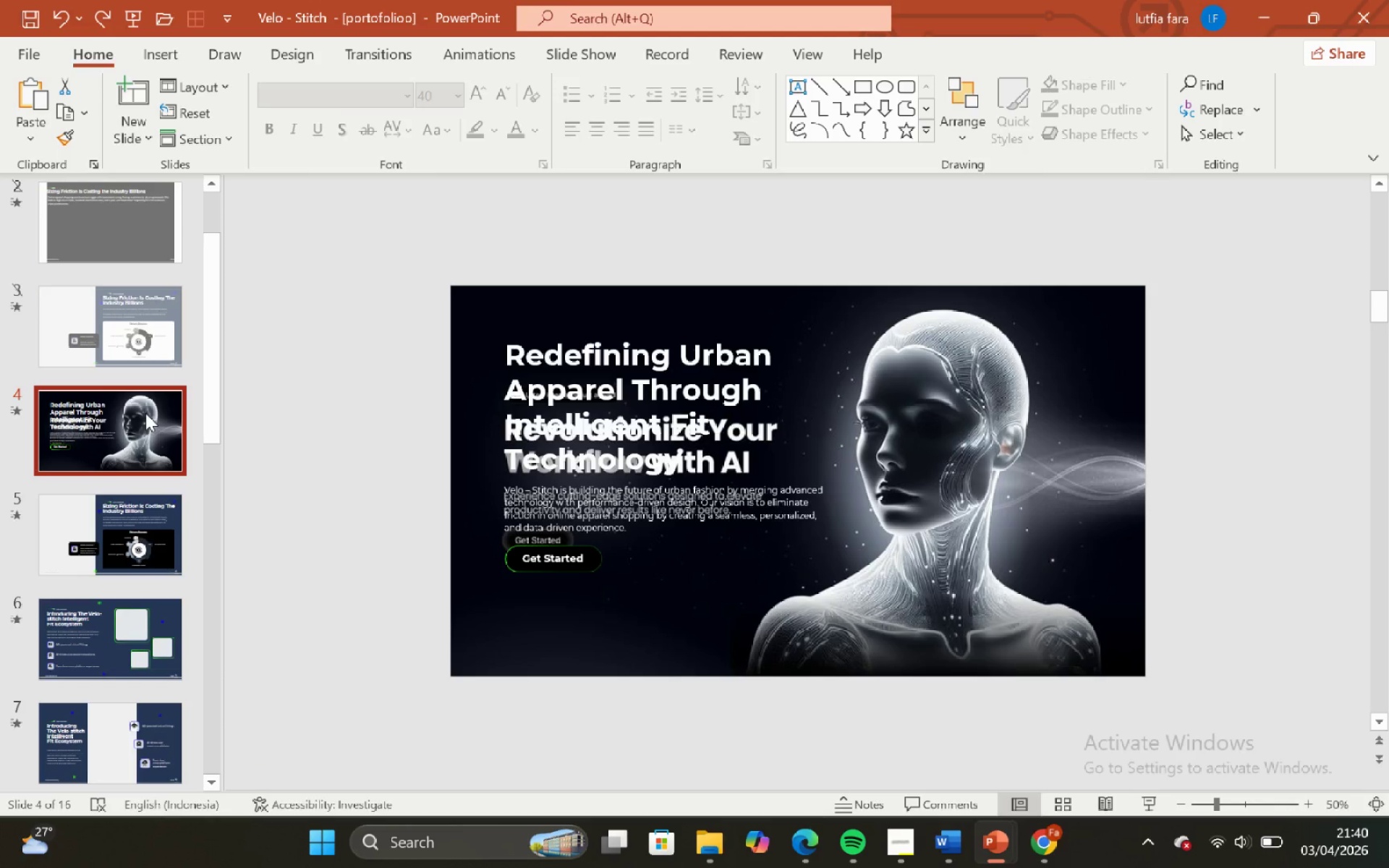 
left_click([1050, 845])
 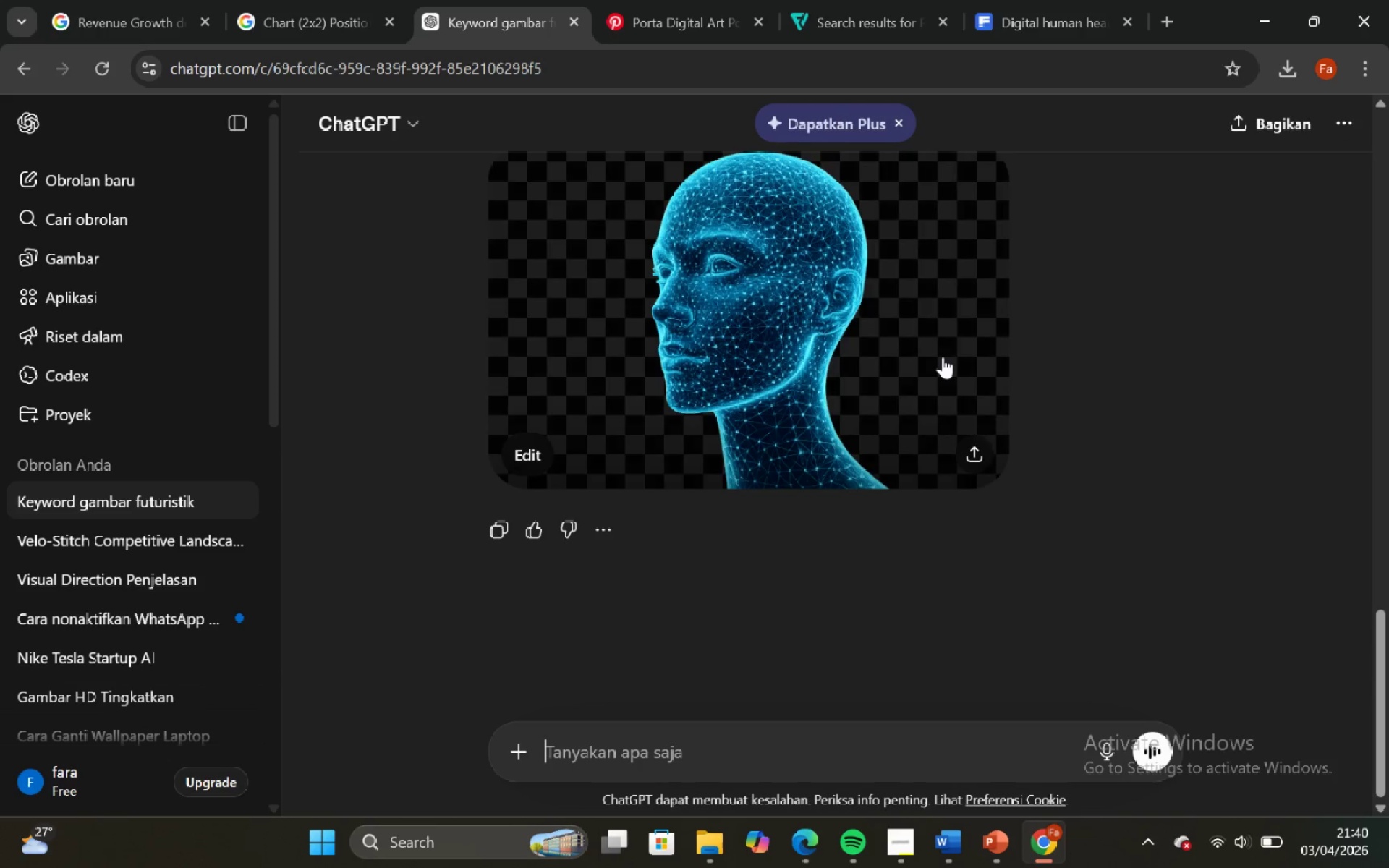 
right_click([654, 260])
 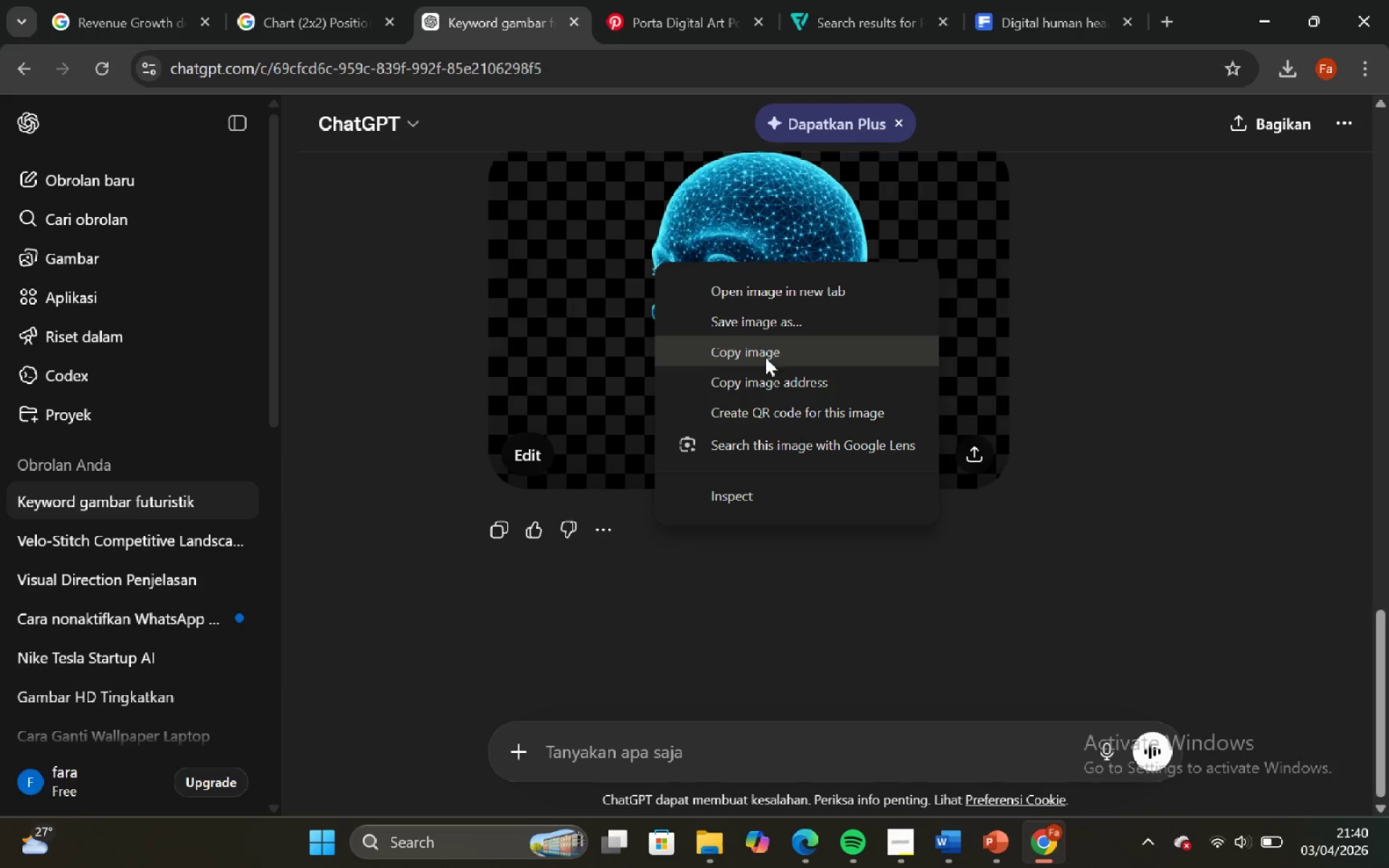 
left_click([768, 361])
 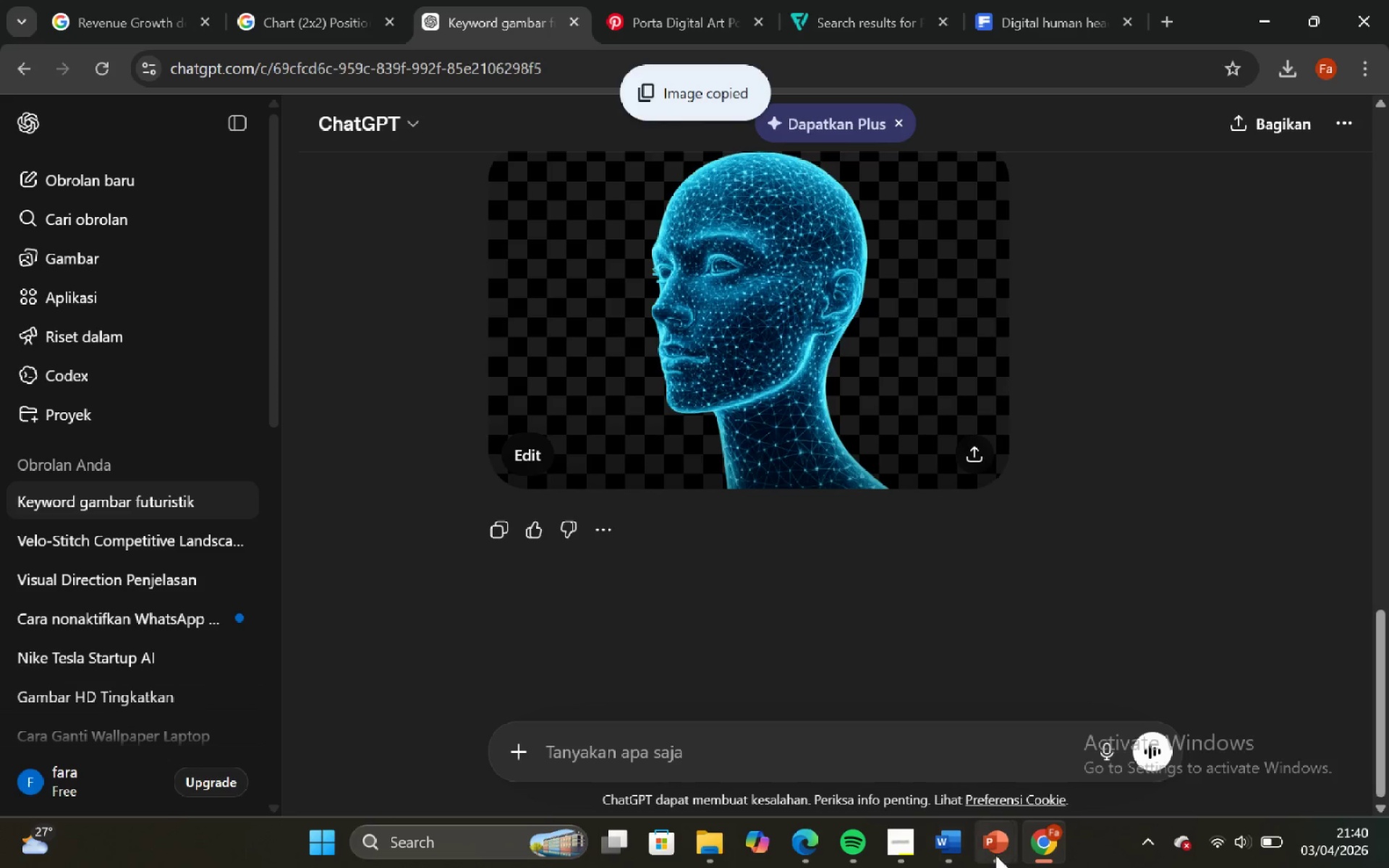 
left_click([1001, 854])
 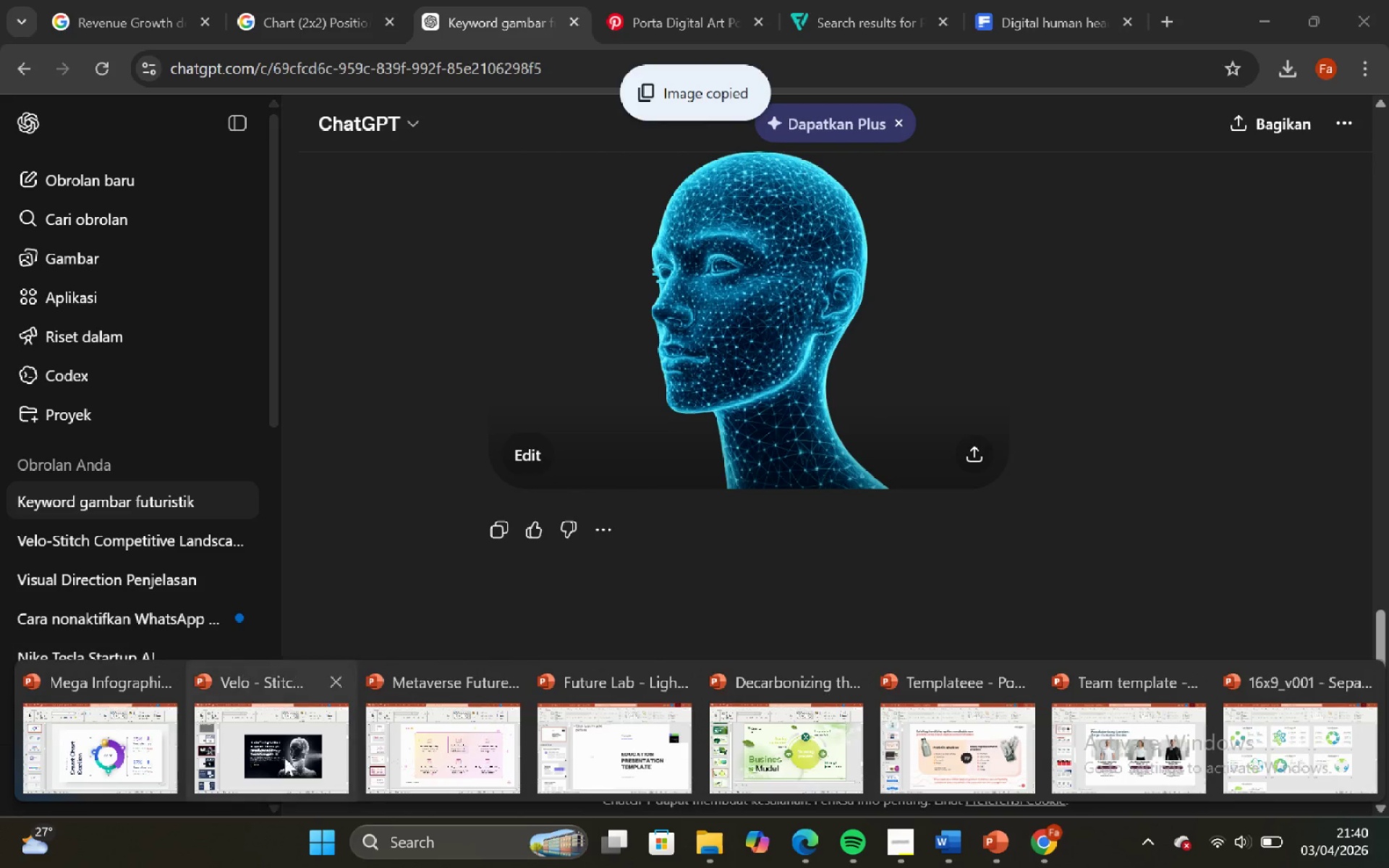 
left_click([285, 760])
 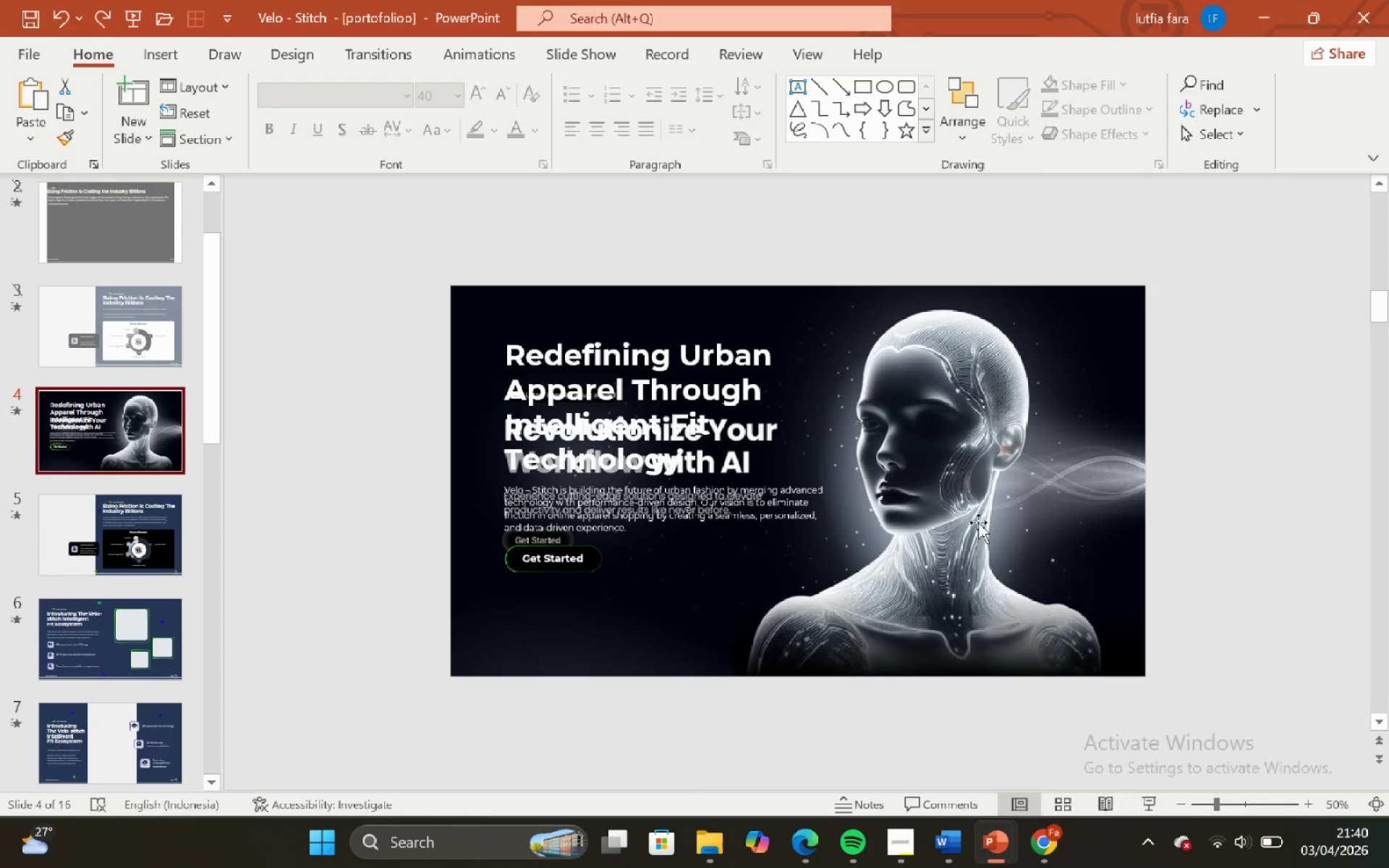 
left_click([979, 522])
 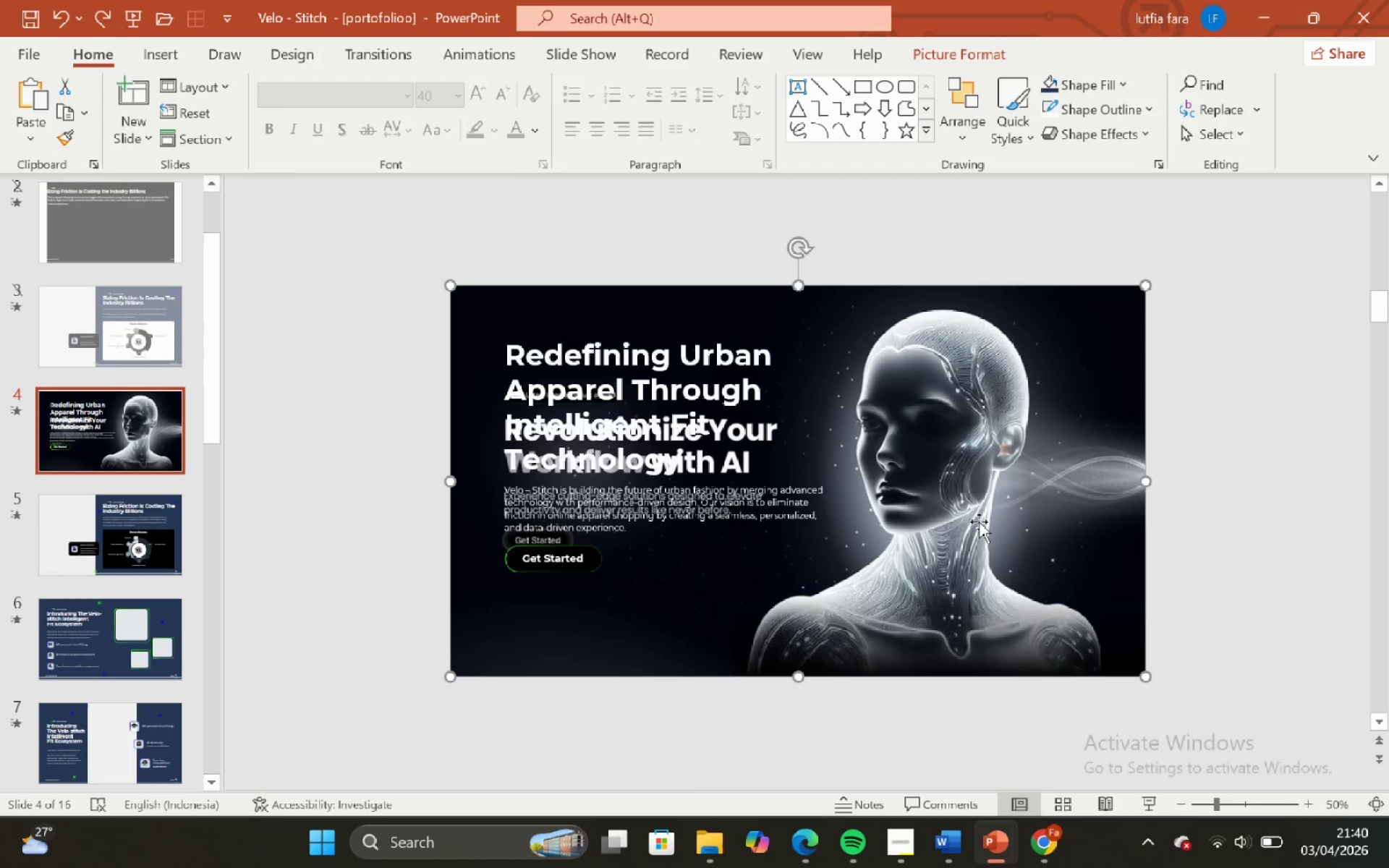 
key(Backspace)
 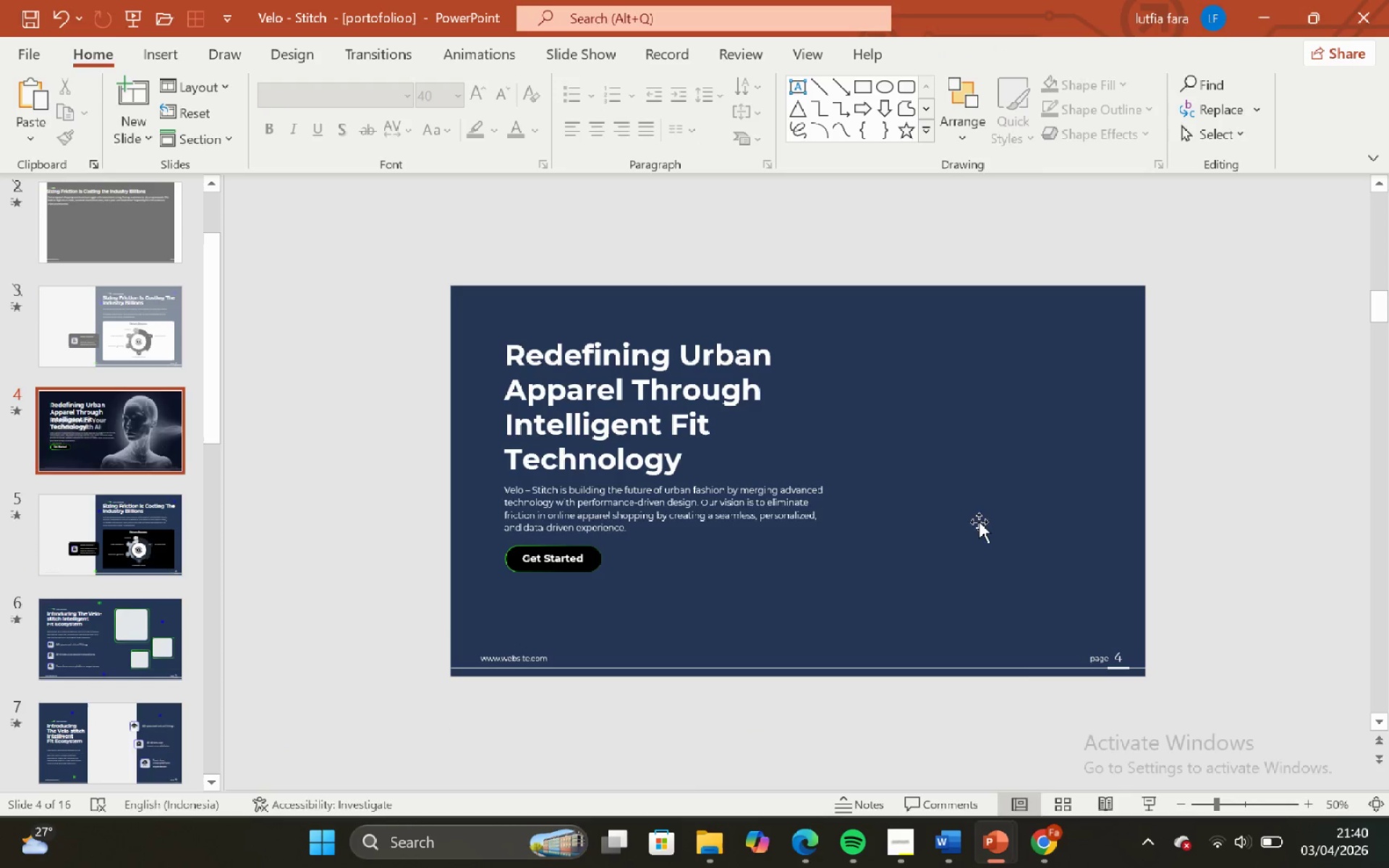 
key(Control+V)
 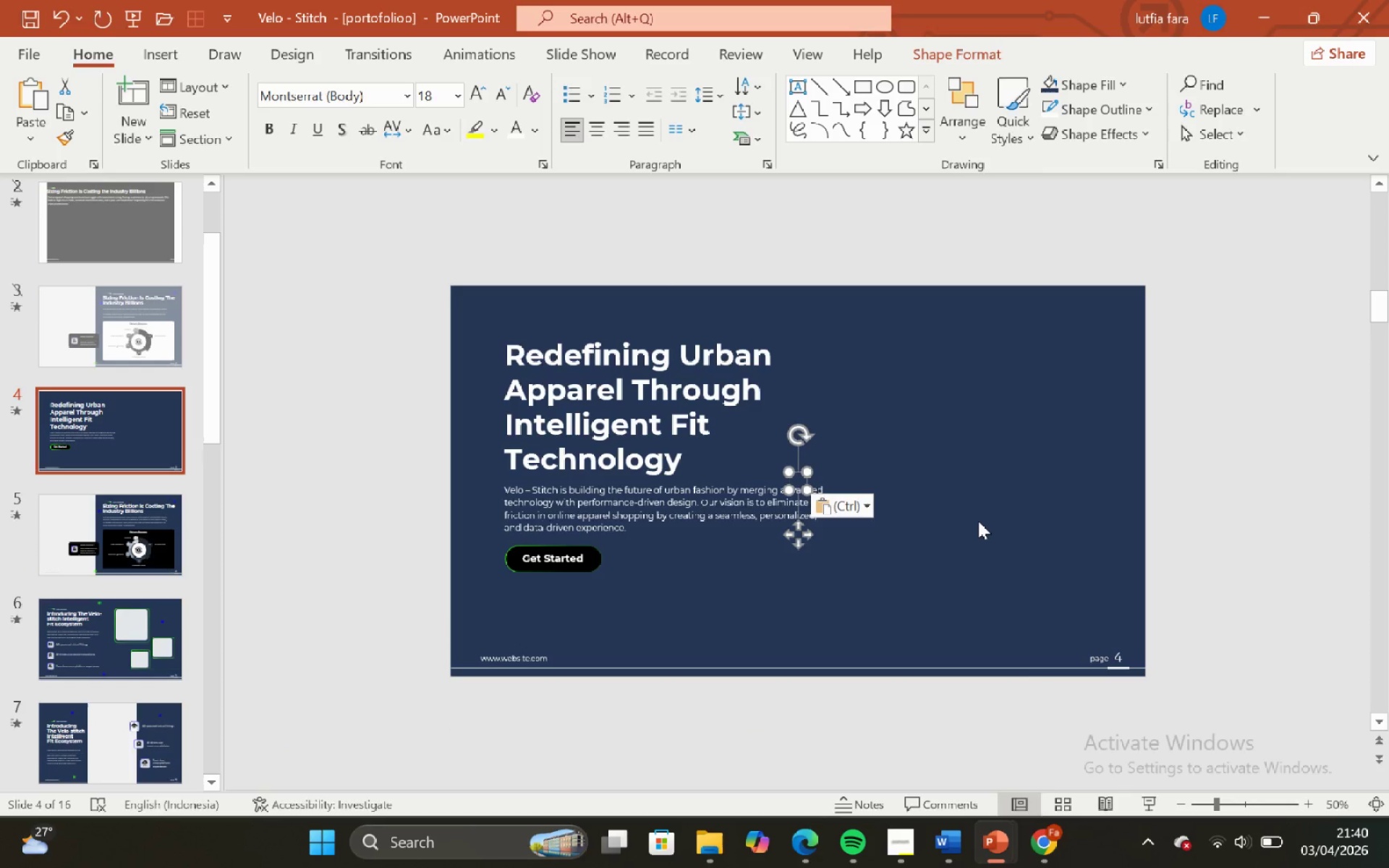 
key(Backspace)
 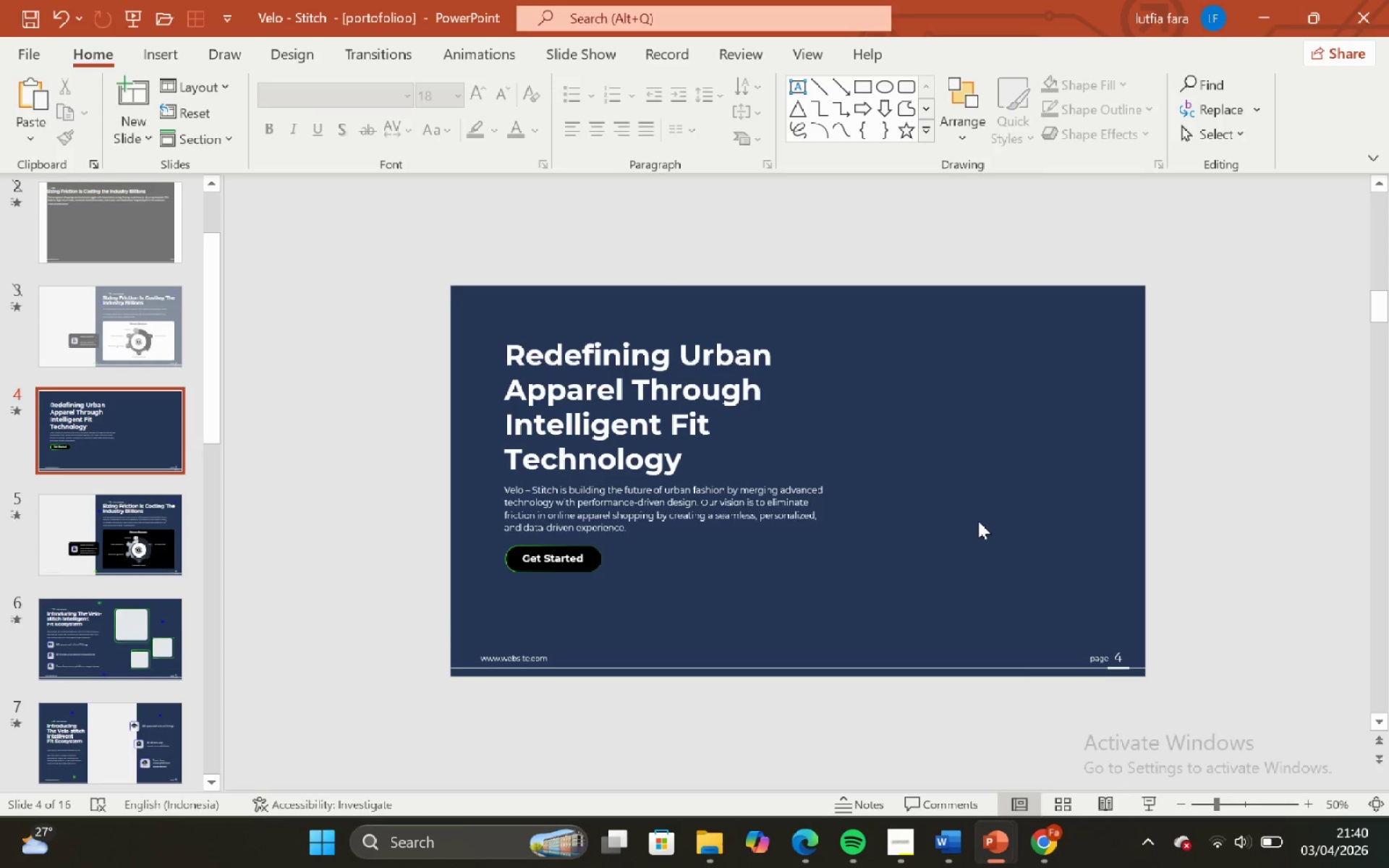 
key(Control+V)
 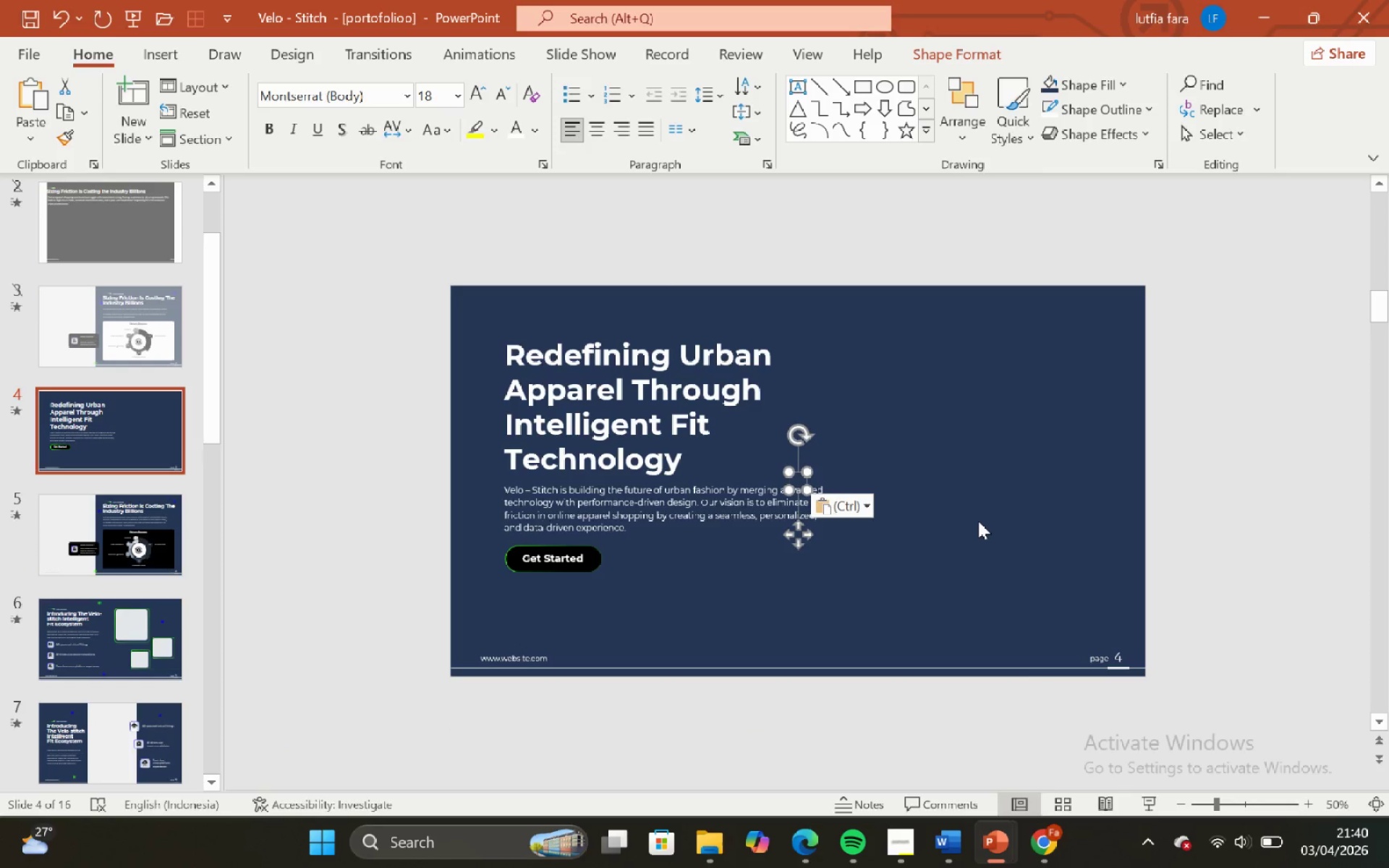 
key(Backspace)
 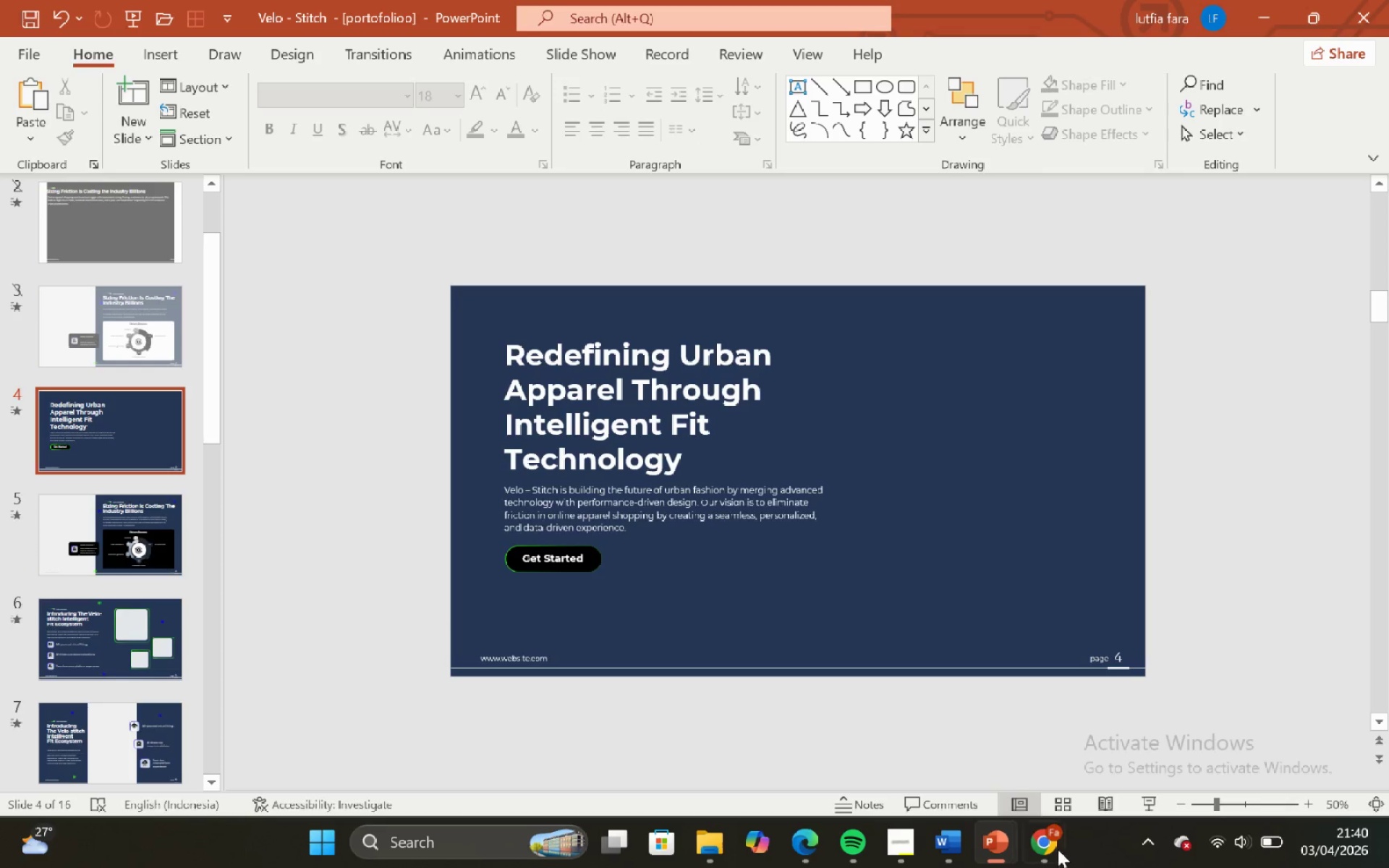 
left_click([1026, 841])
 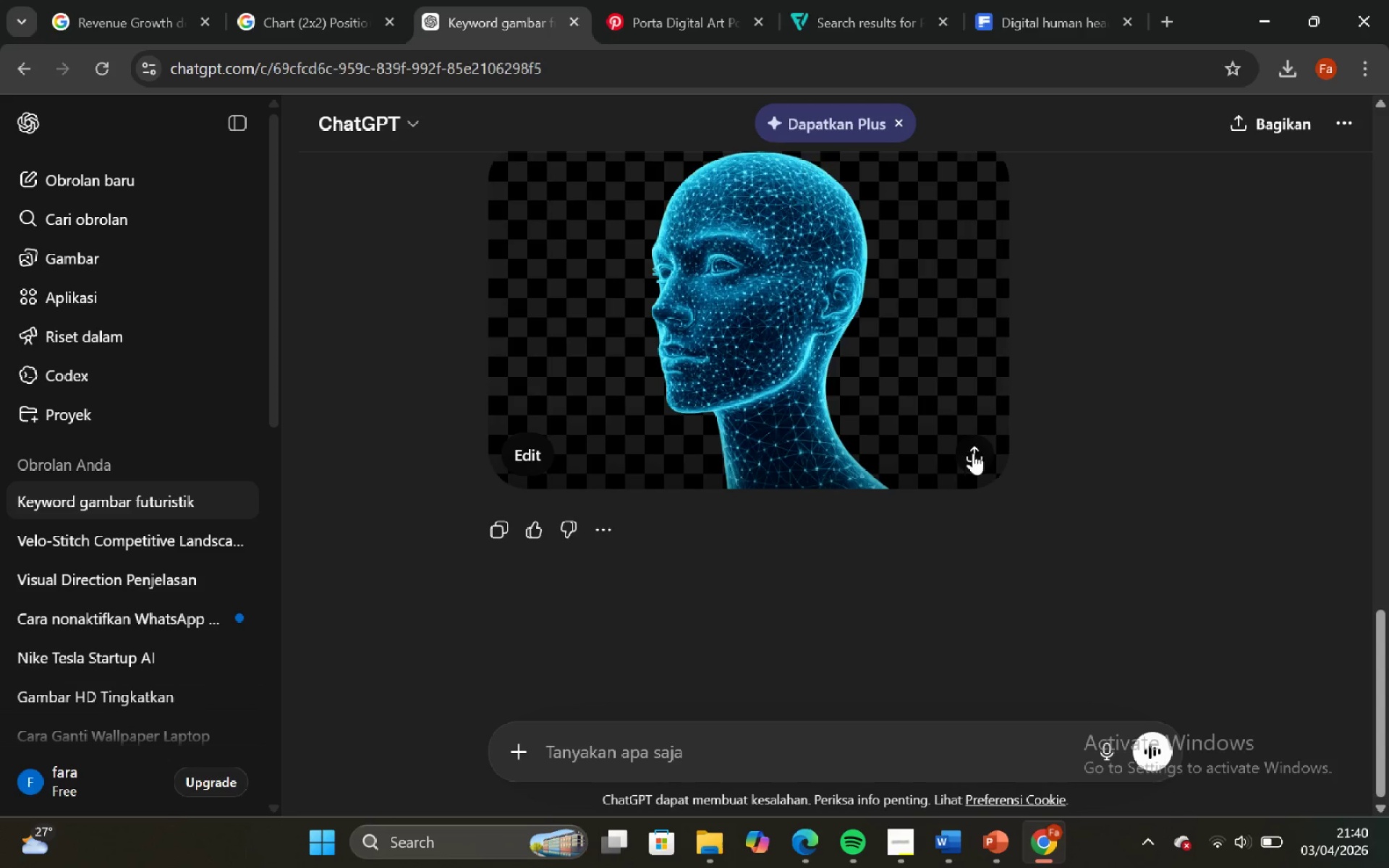 
left_click([978, 453])
 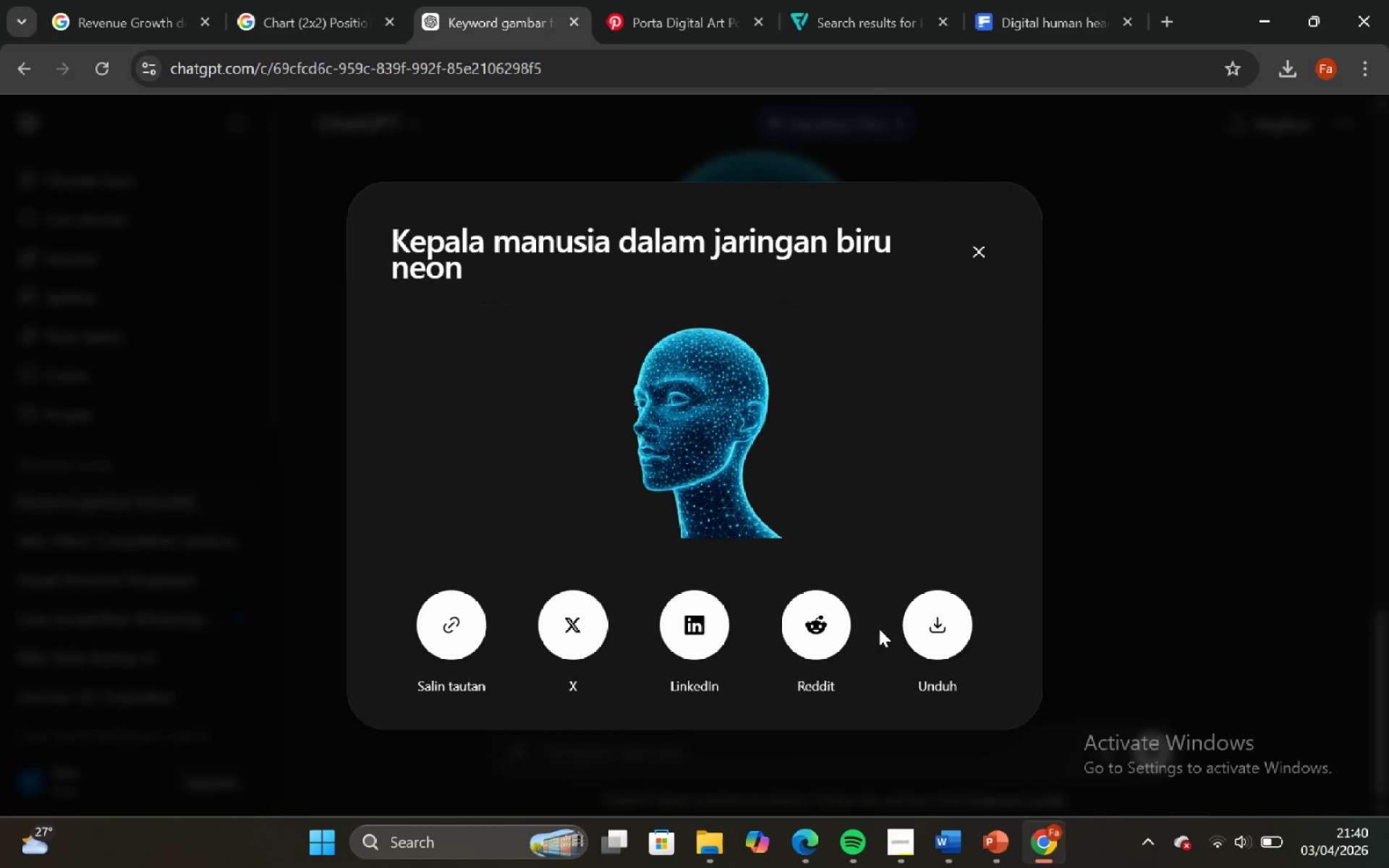 
left_click([964, 644])
 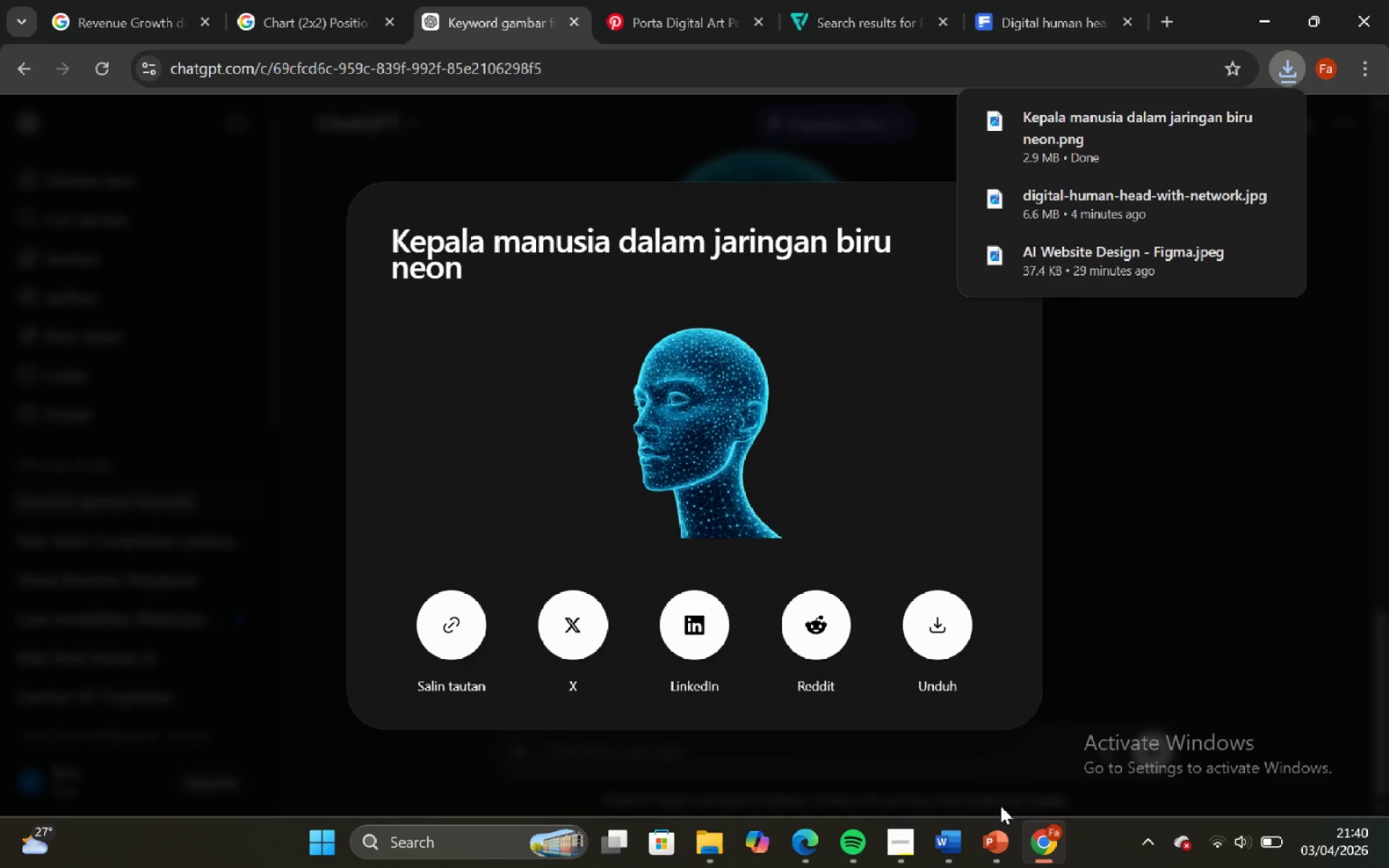 
left_click([994, 866])
 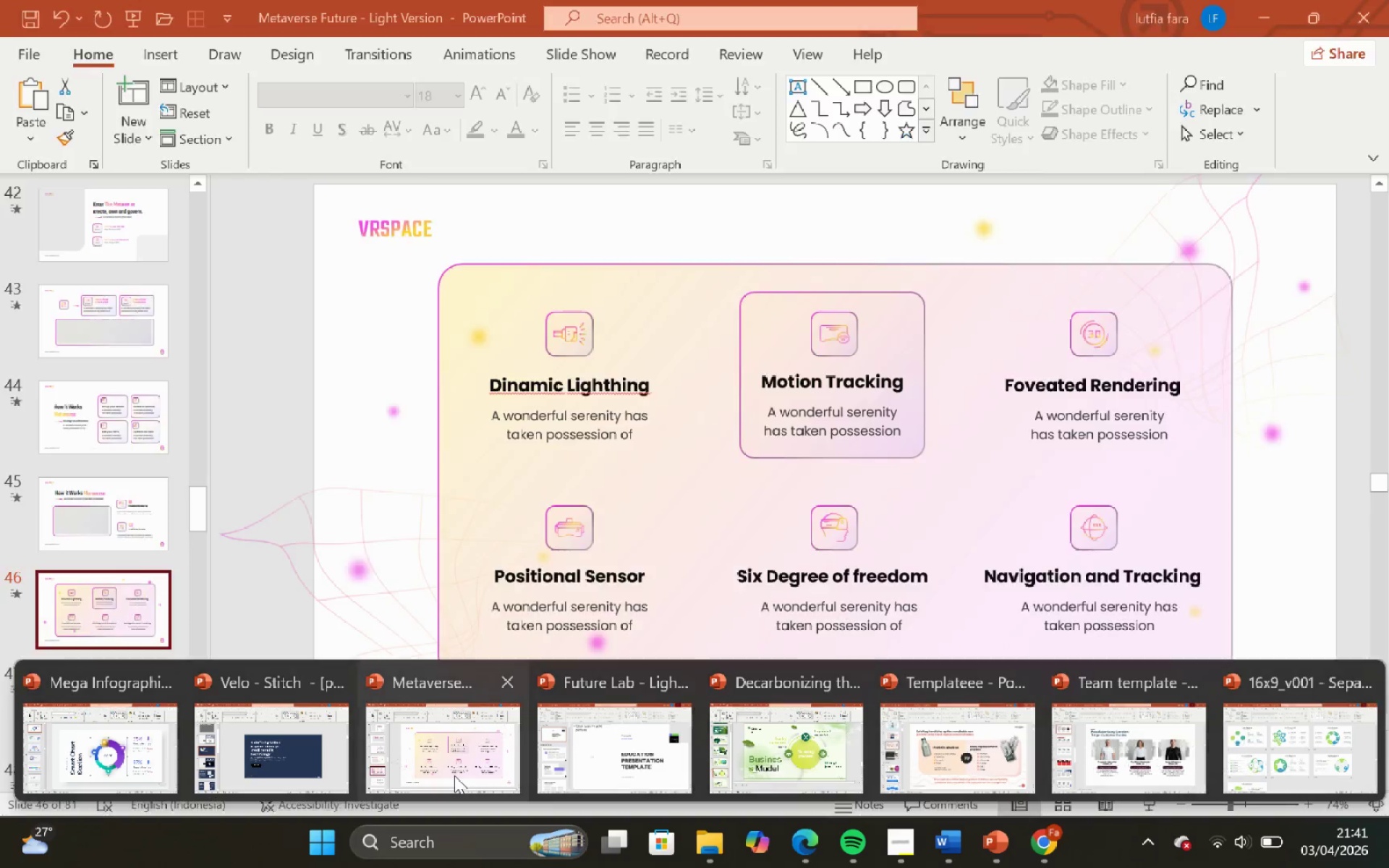 
left_click([296, 735])
 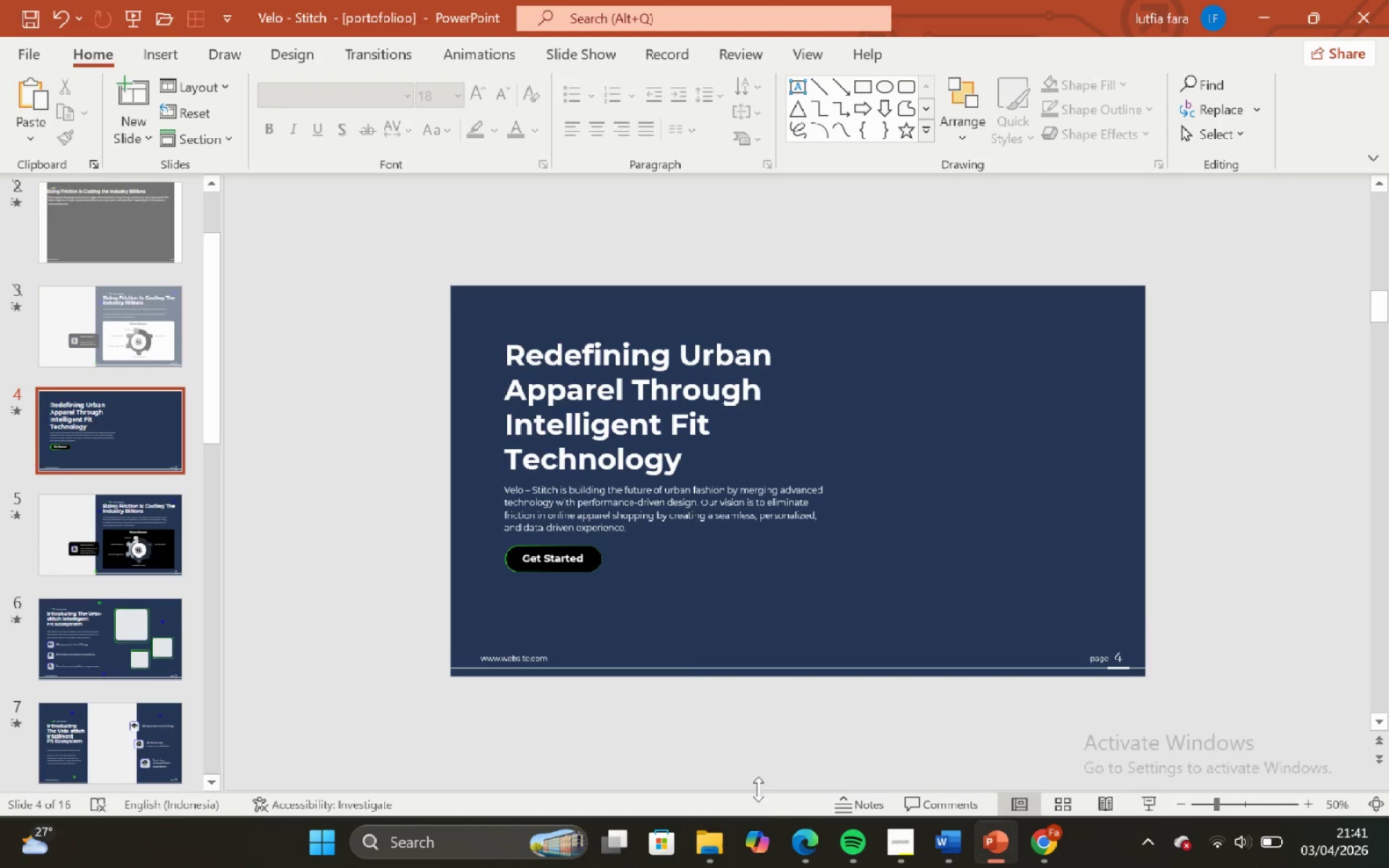 
left_click([706, 835])
 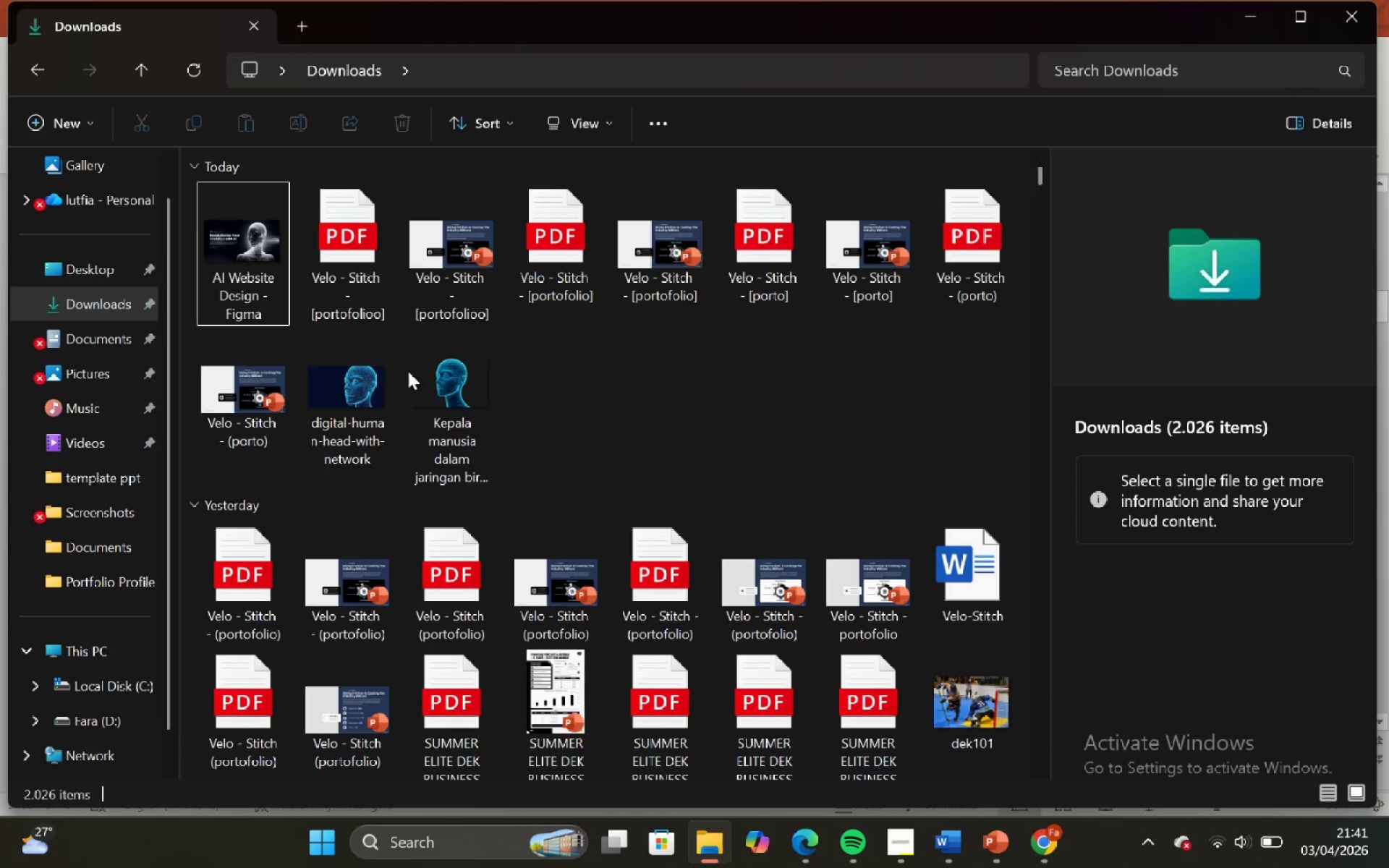 
left_click([456, 391])
 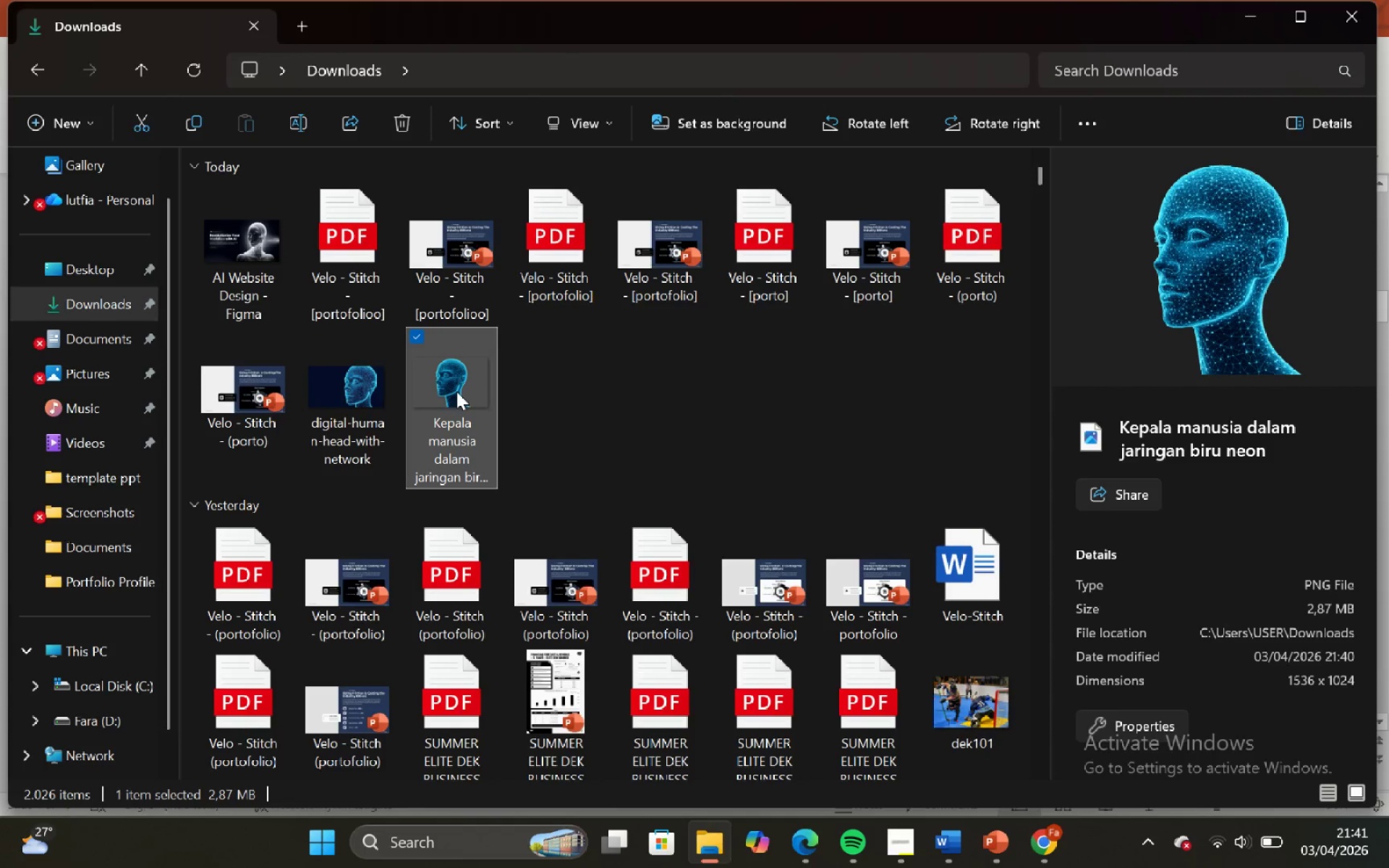 
left_click([456, 391])
 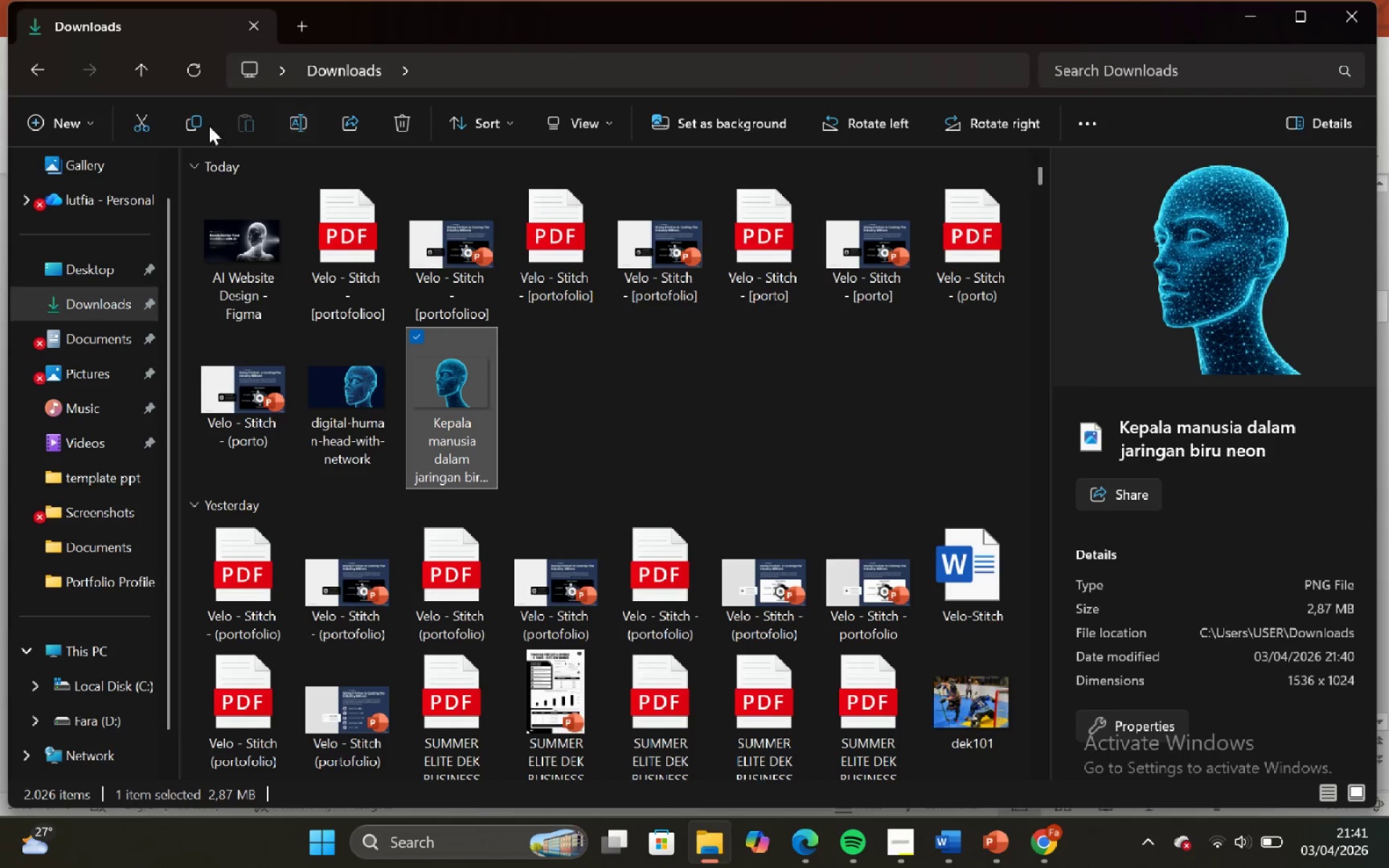 
left_click([190, 113])
 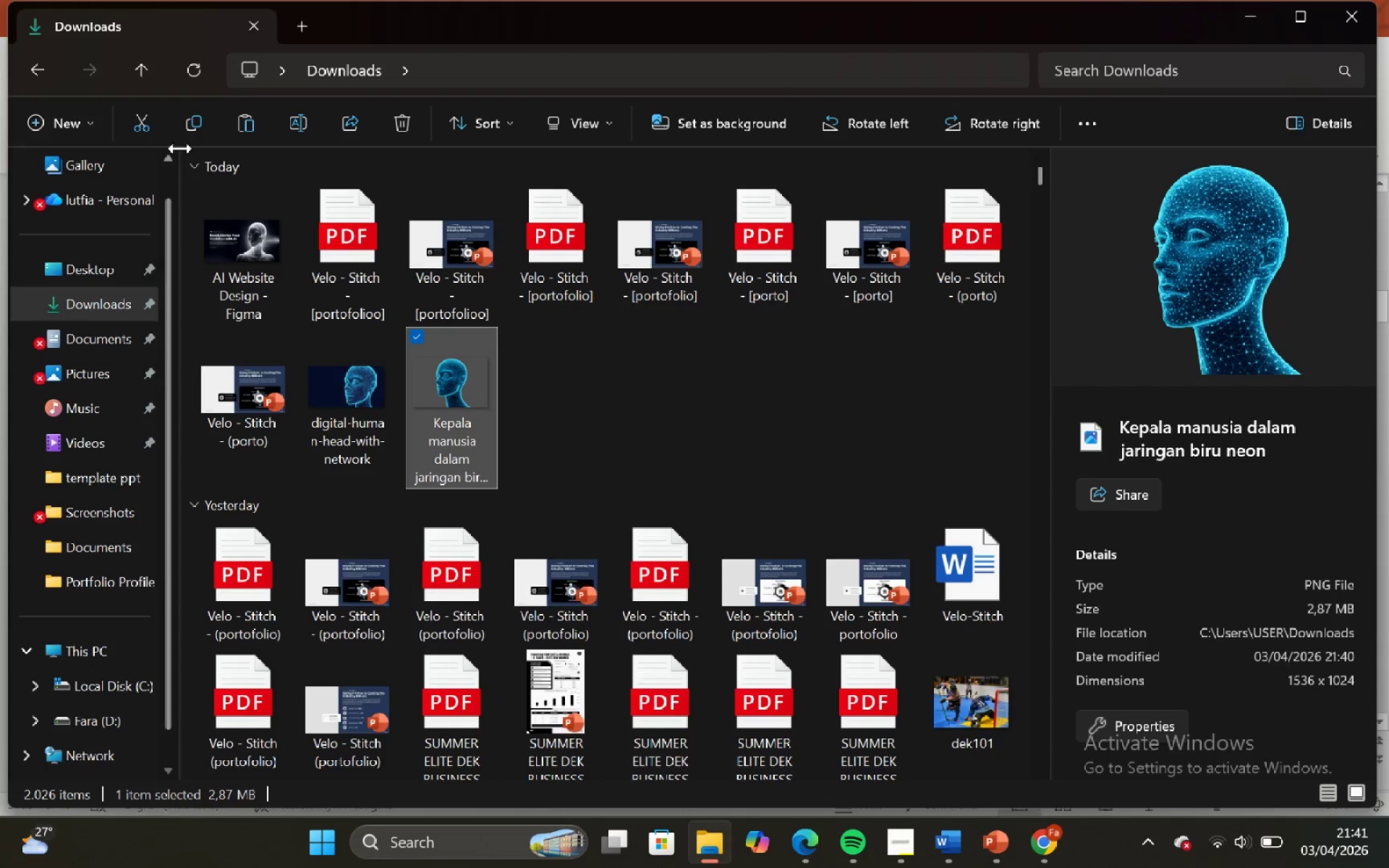 
left_click([191, 127])
 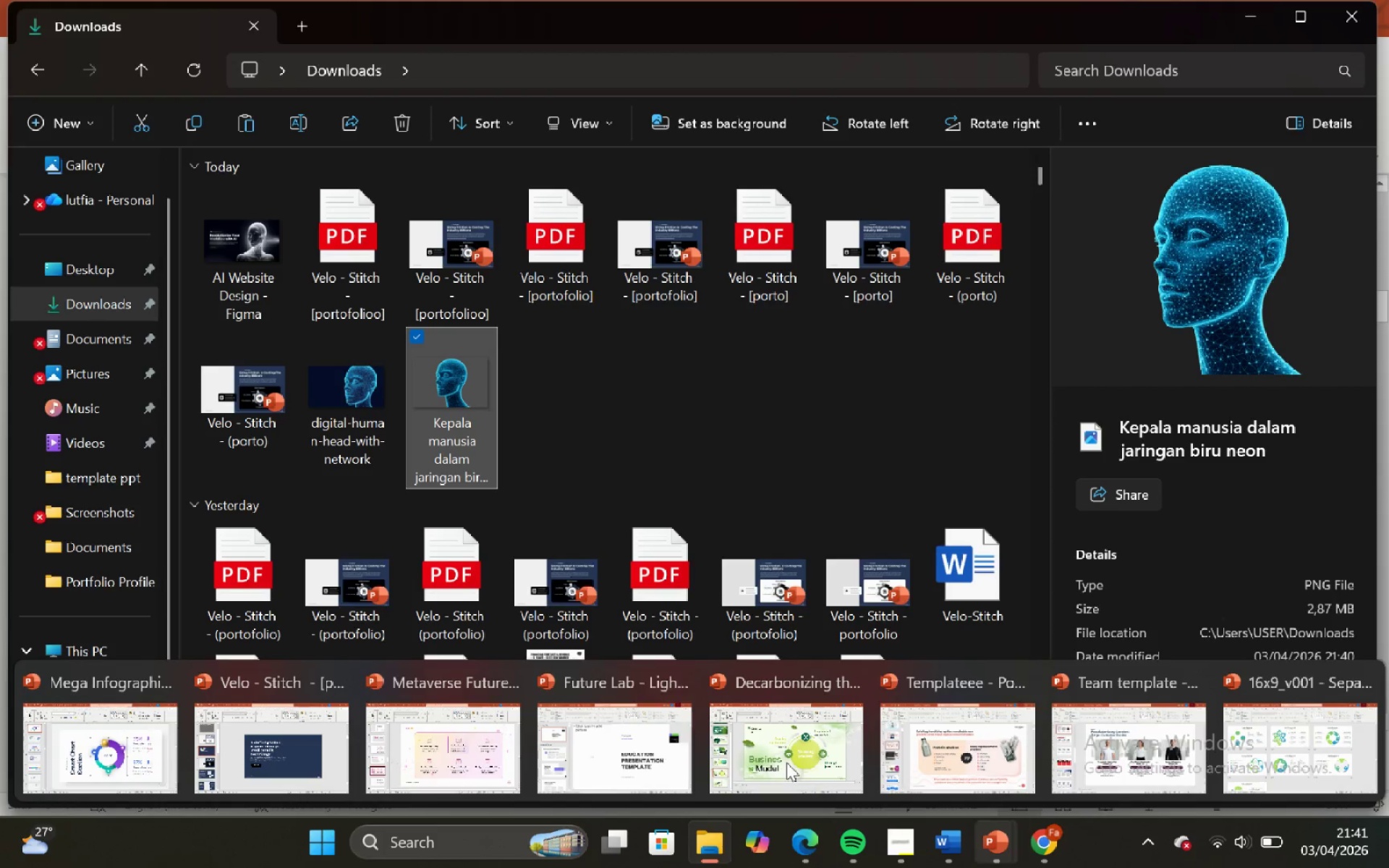 
left_click([306, 721])
 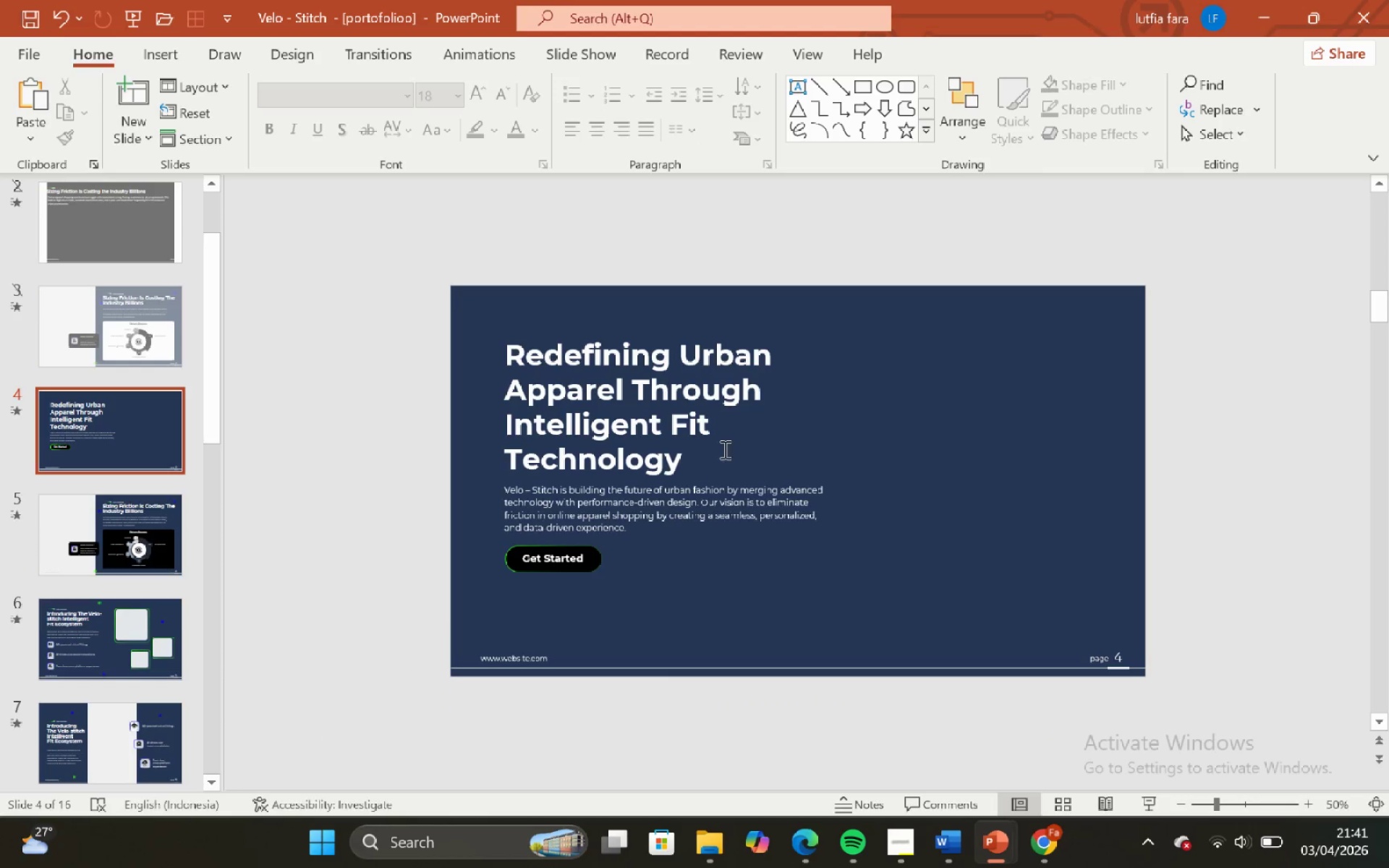 
key(Control+V)
 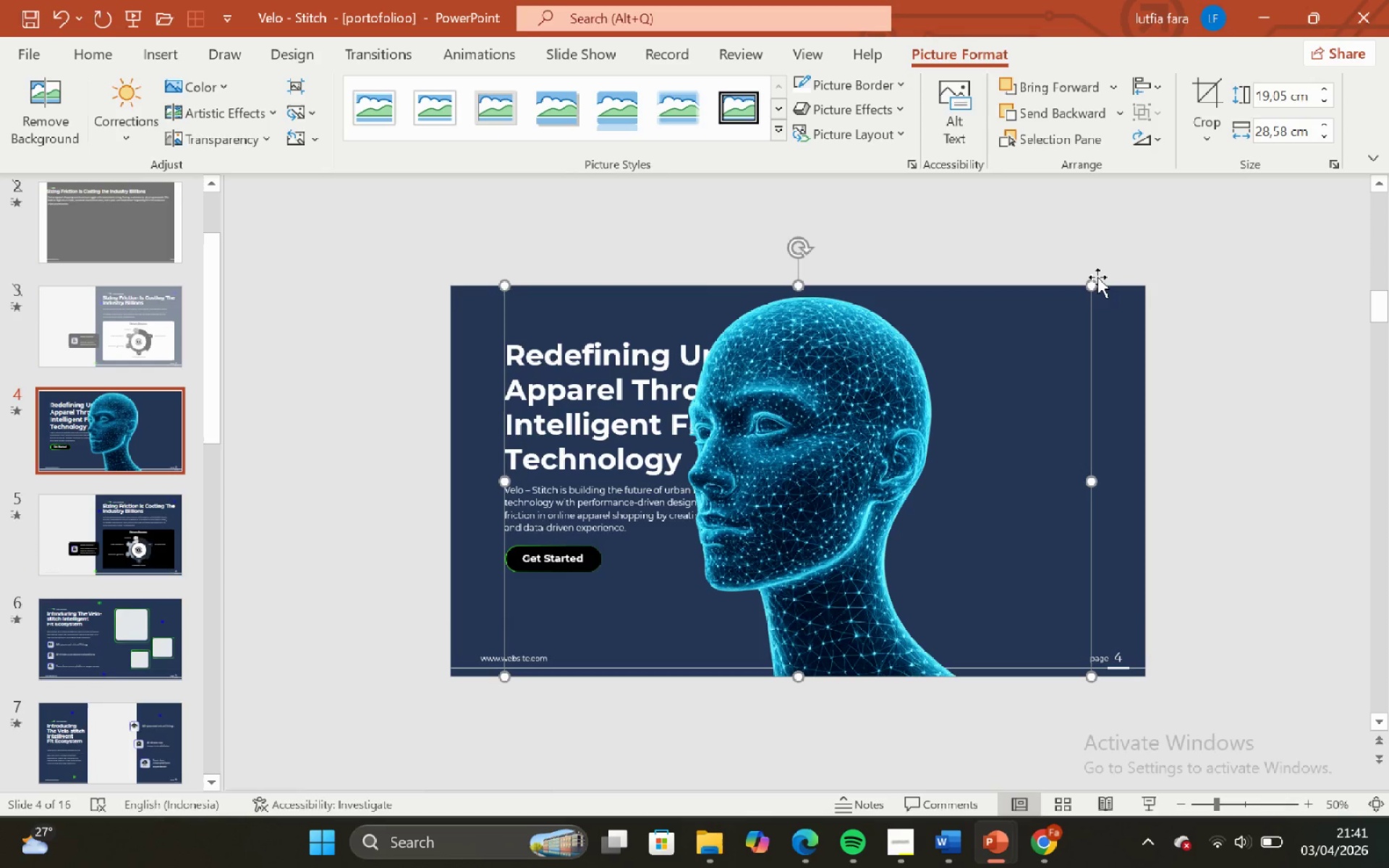 
hold_key(key=ControlLeft, duration=0.8)
 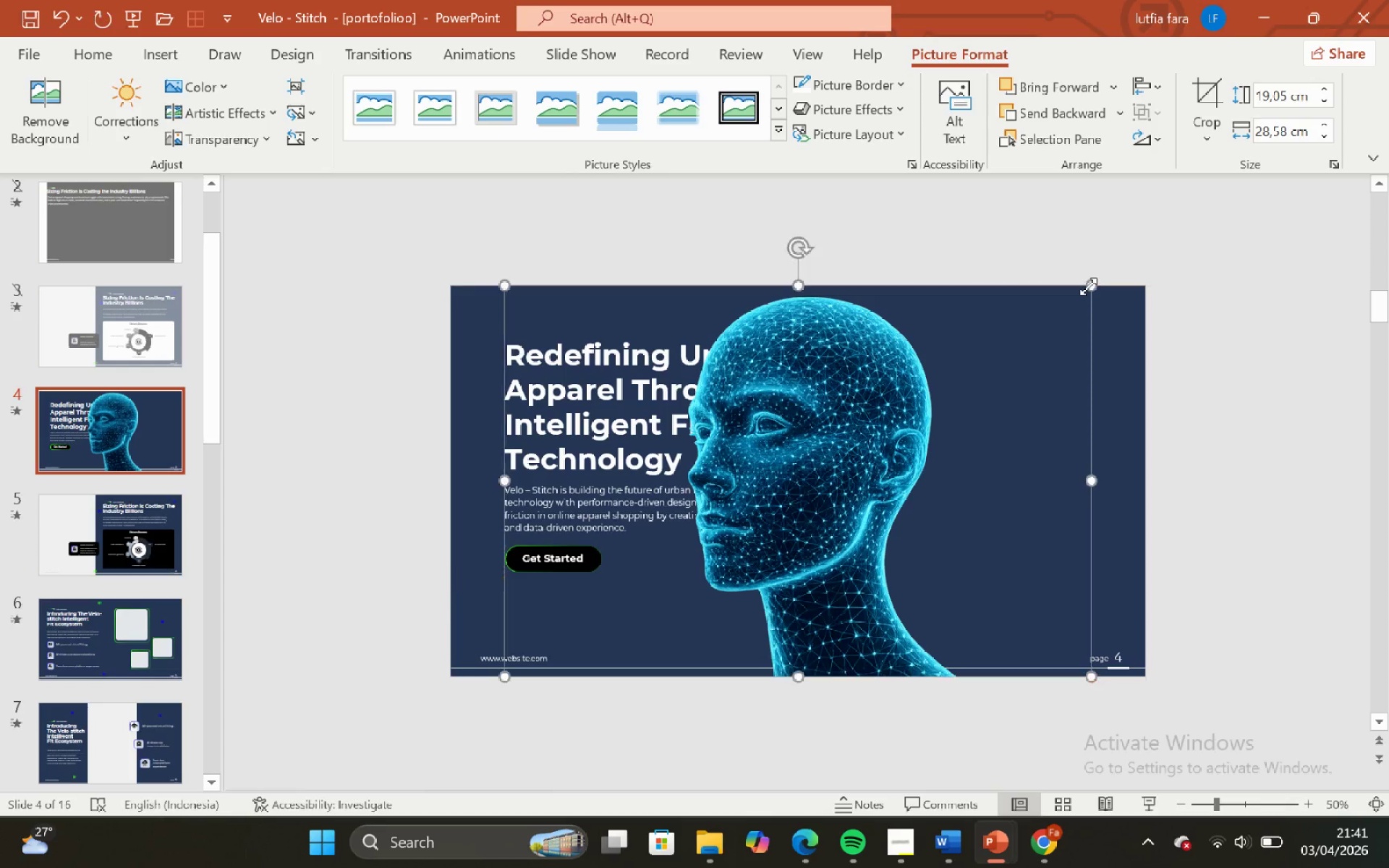 
hold_key(key=ShiftLeft, duration=1.61)
left_click_drag(start_coordinate=[1088, 286], to_coordinate=[981, 346])
 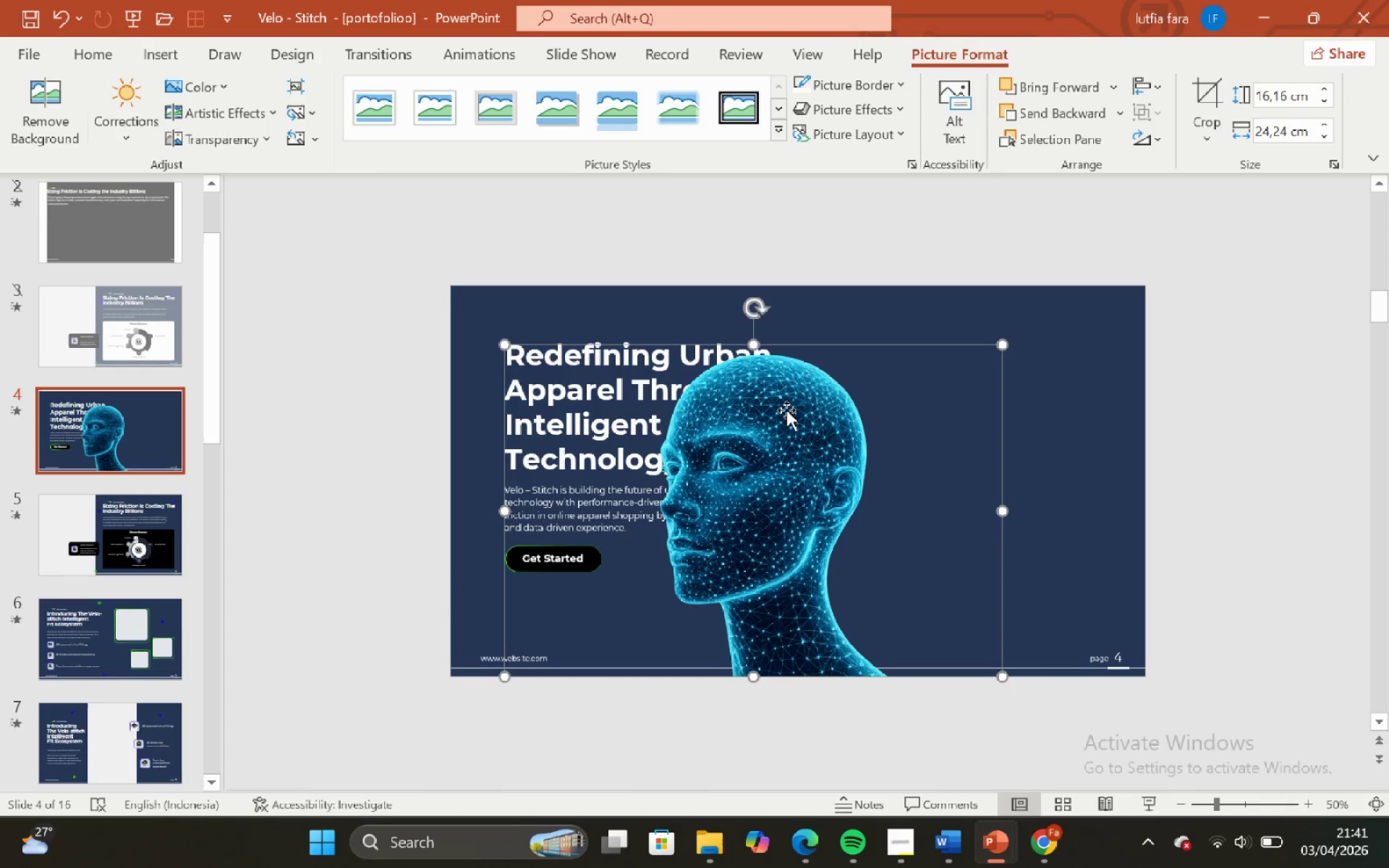 
left_click_drag(start_coordinate=[786, 410], to_coordinate=[998, 406])
 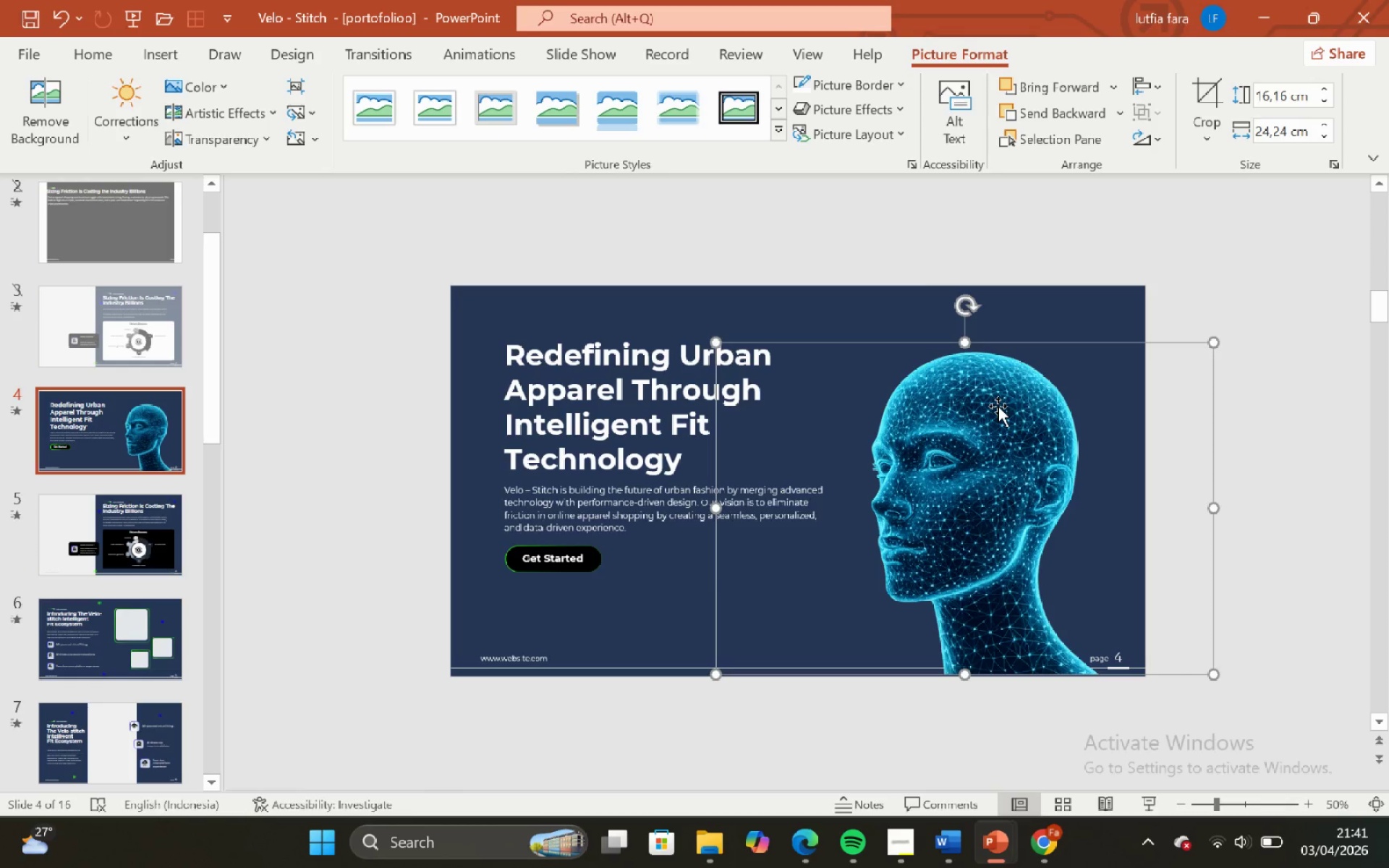 
key(ArrowDown)
 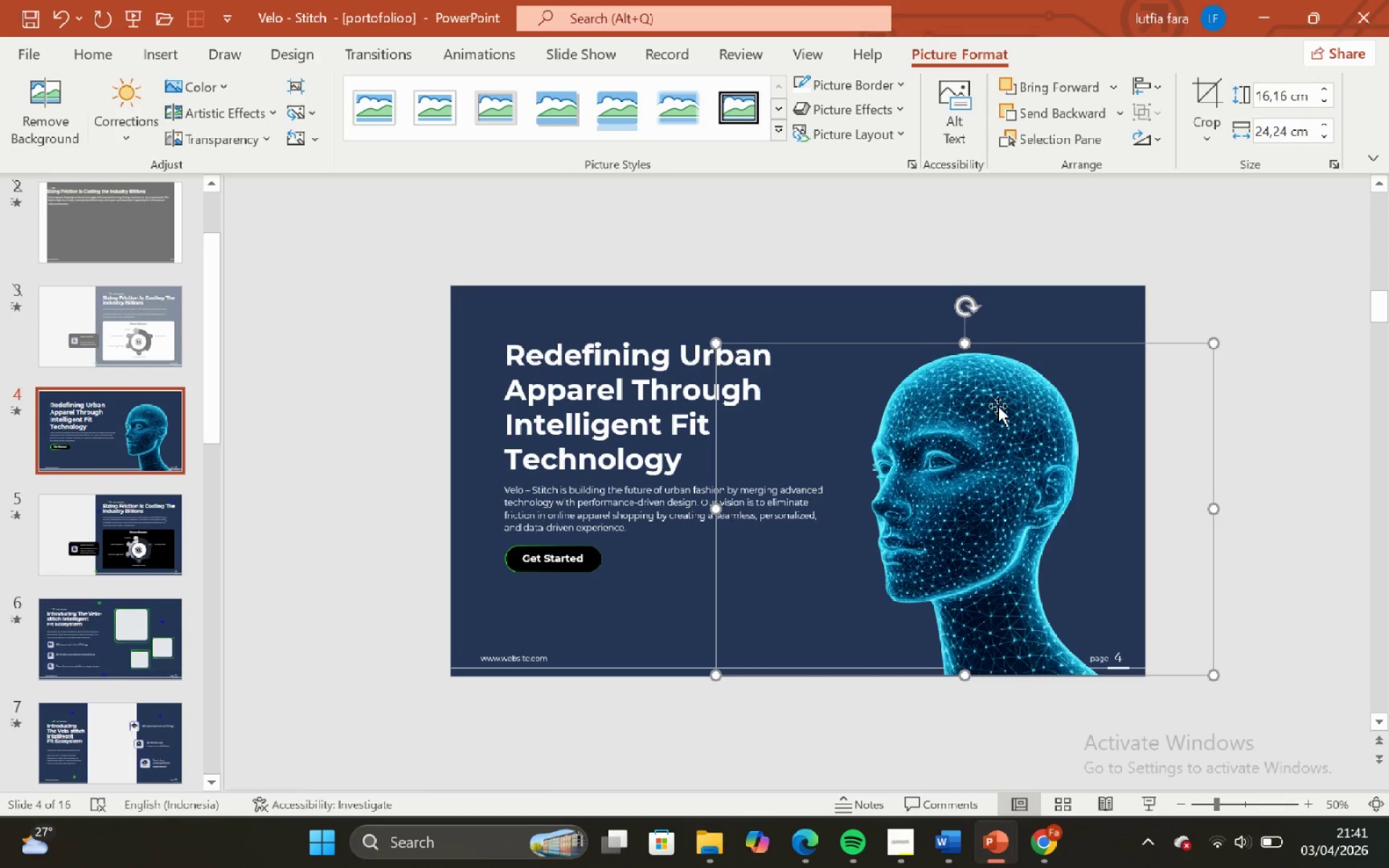 
key(ArrowDown)
 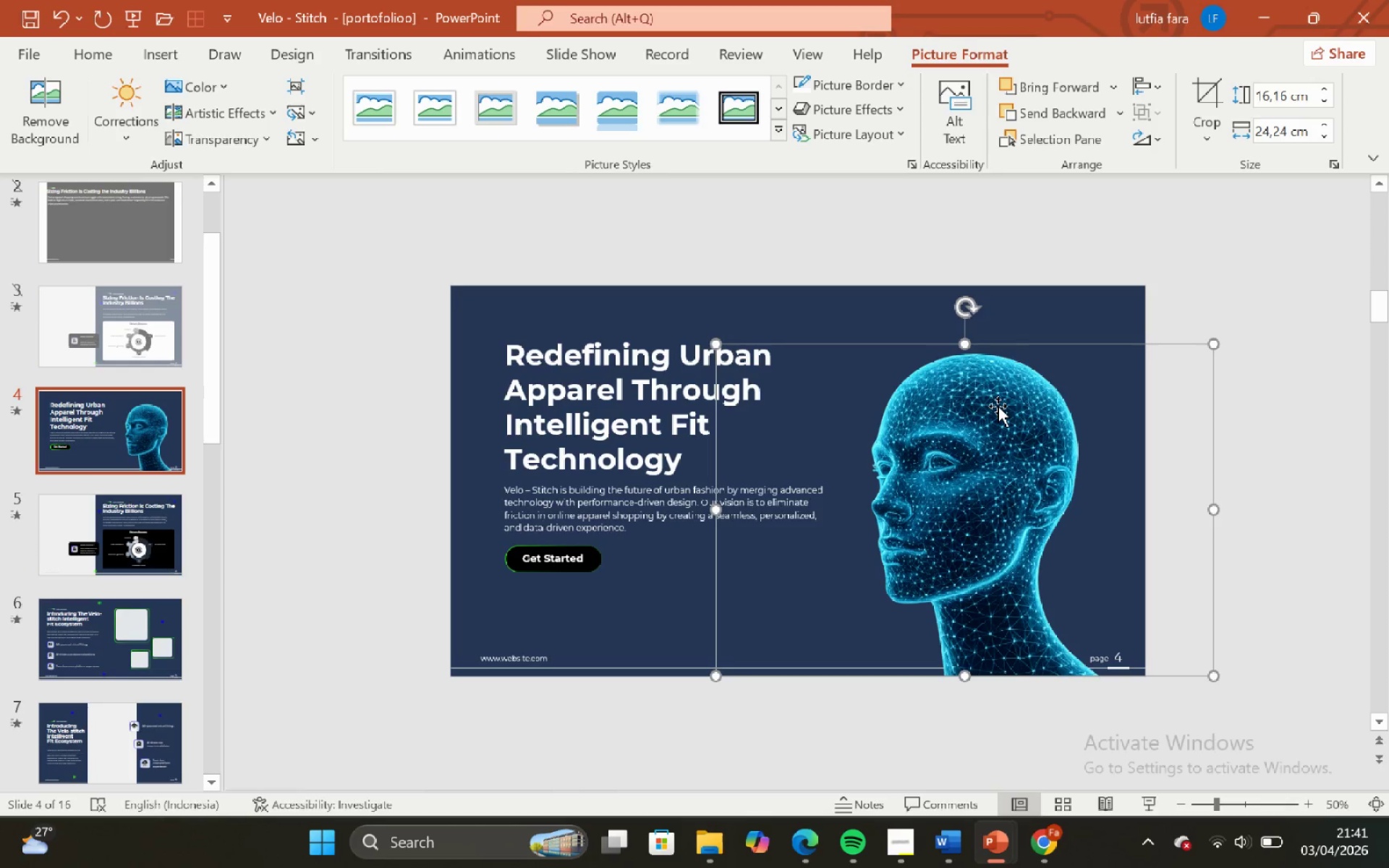 
key(ArrowRight)
 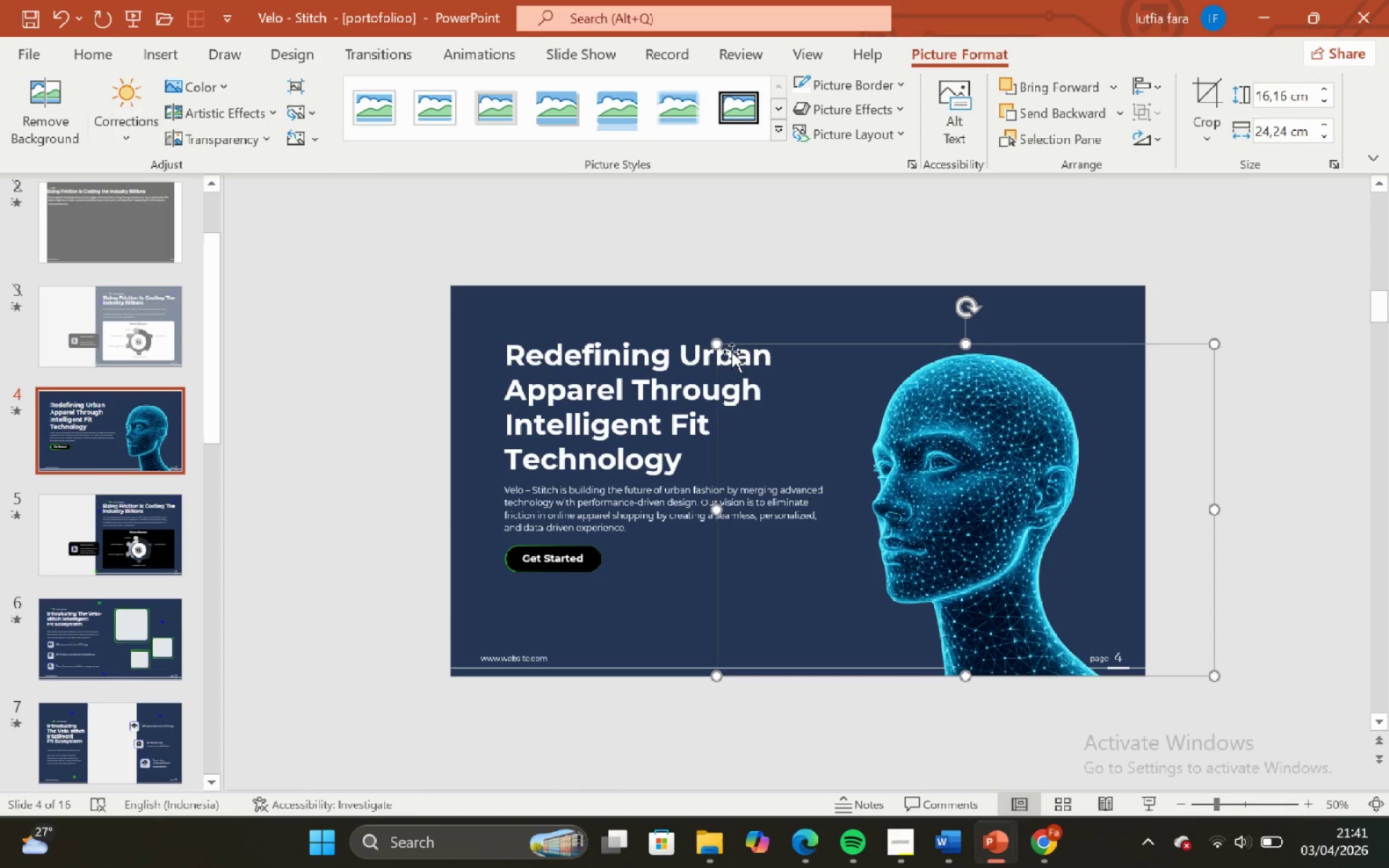 
left_click_drag(start_coordinate=[713, 339], to_coordinate=[656, 306])
 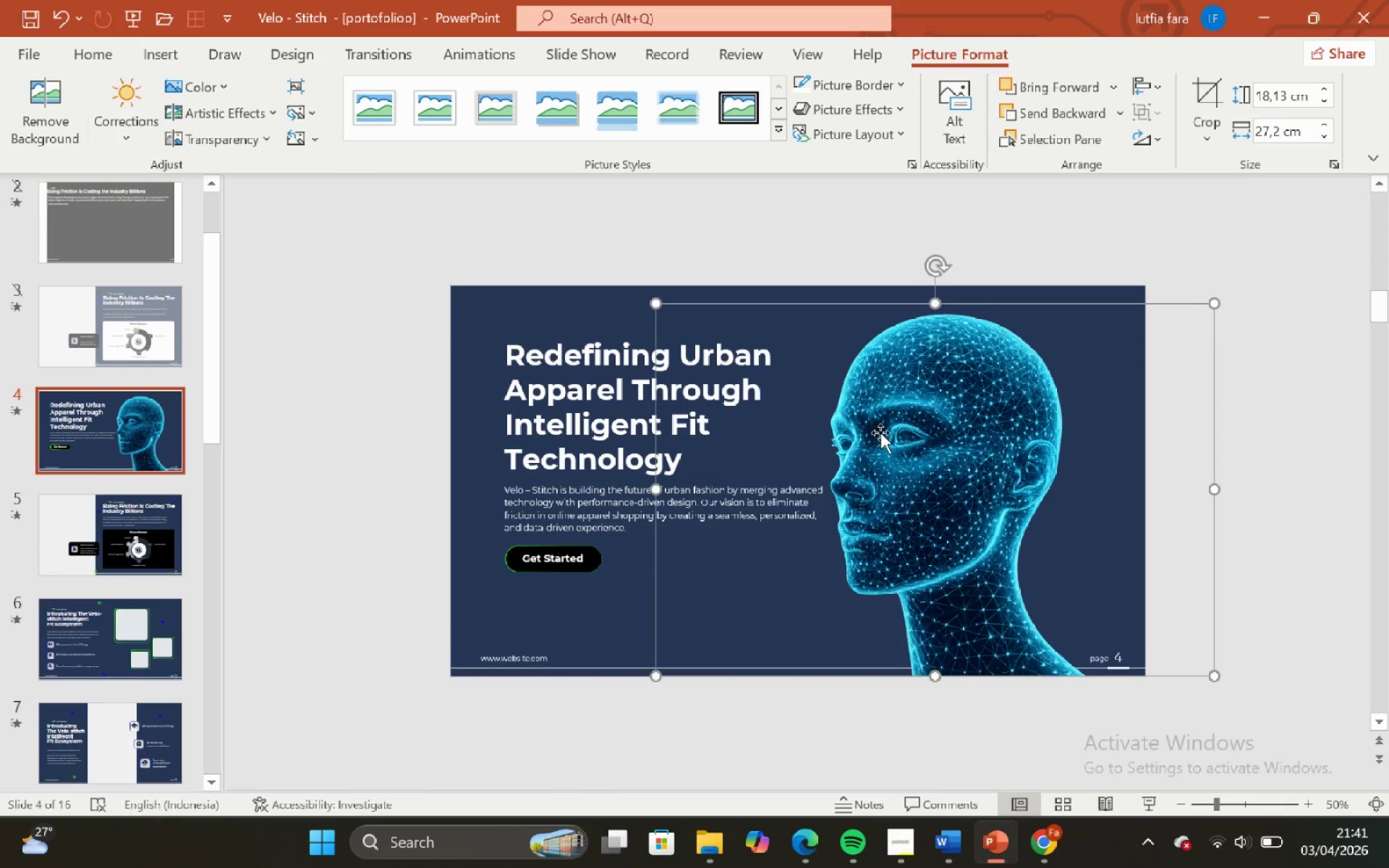 
left_click_drag(start_coordinate=[880, 433], to_coordinate=[894, 429])
 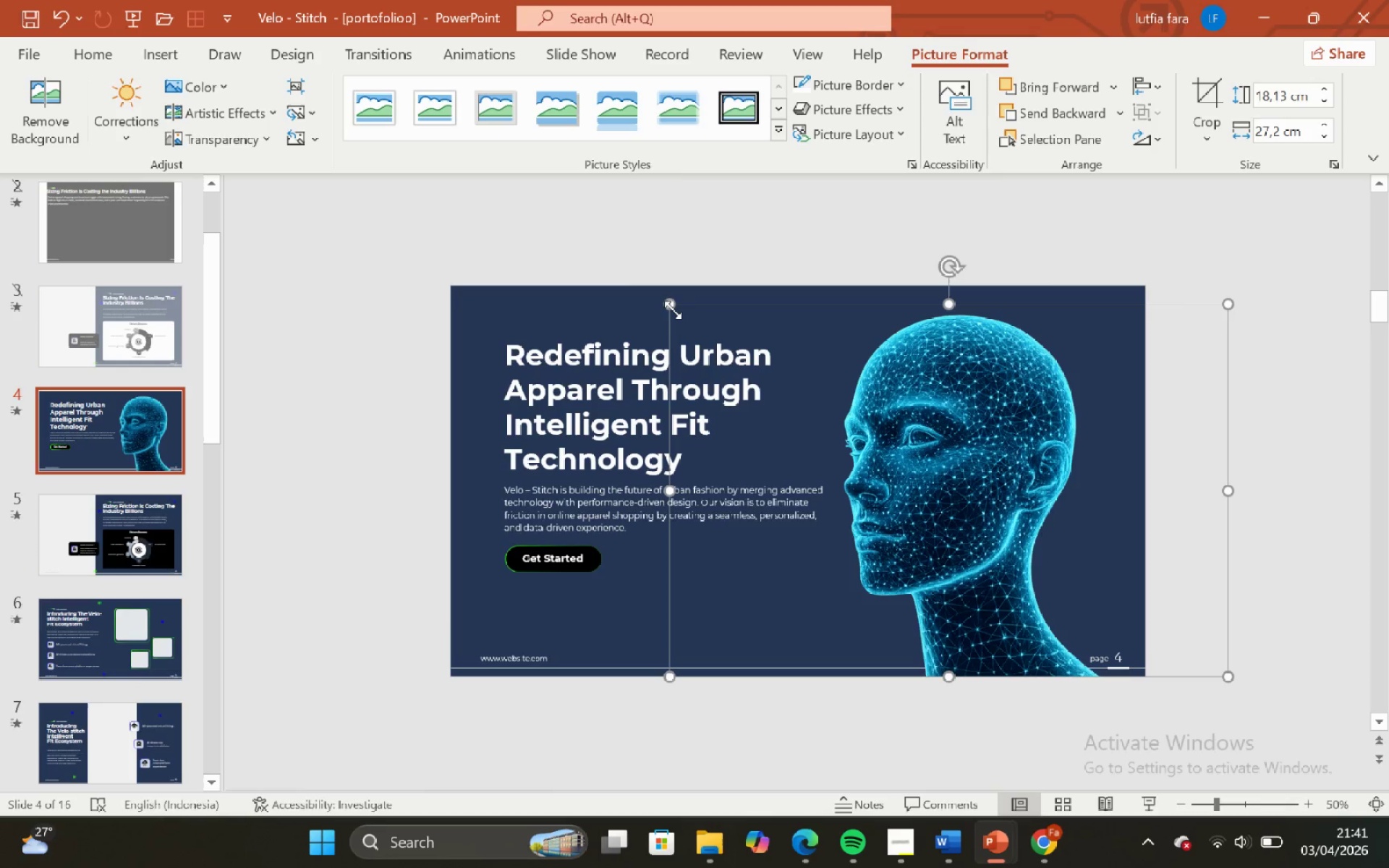 
left_click_drag(start_coordinate=[673, 310], to_coordinate=[653, 302])
 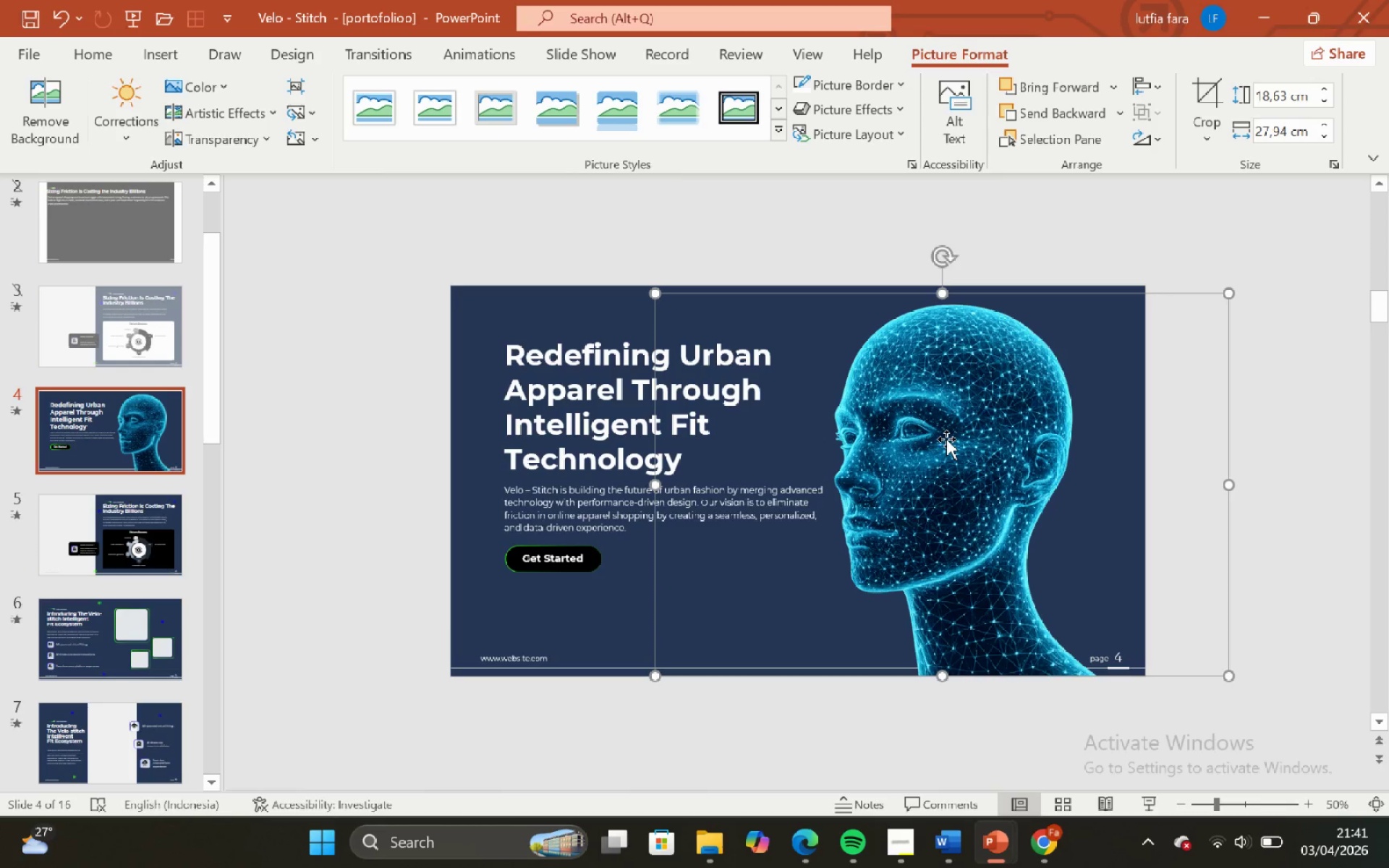 
key(ArrowRight)
 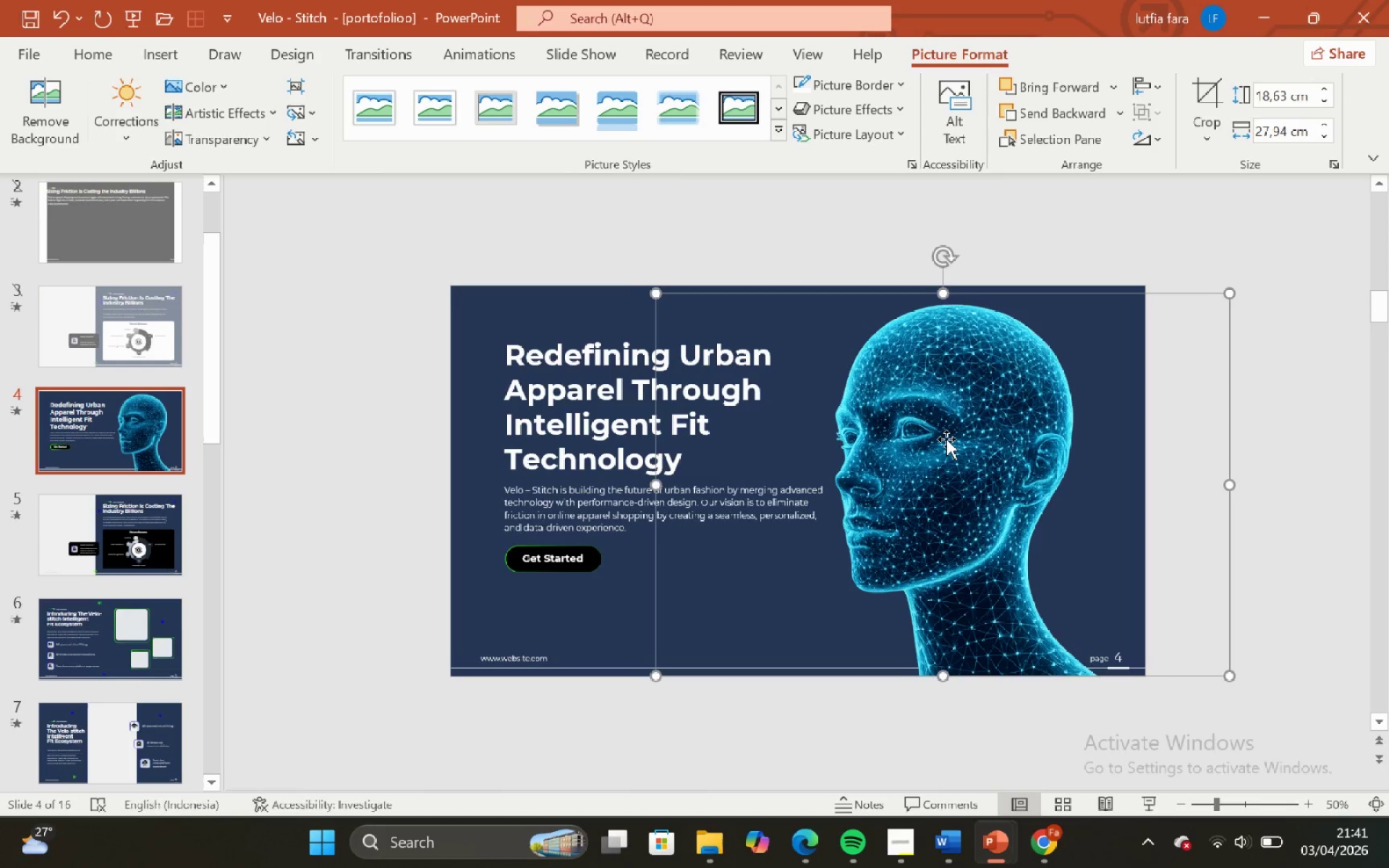 
key(ArrowRight)
 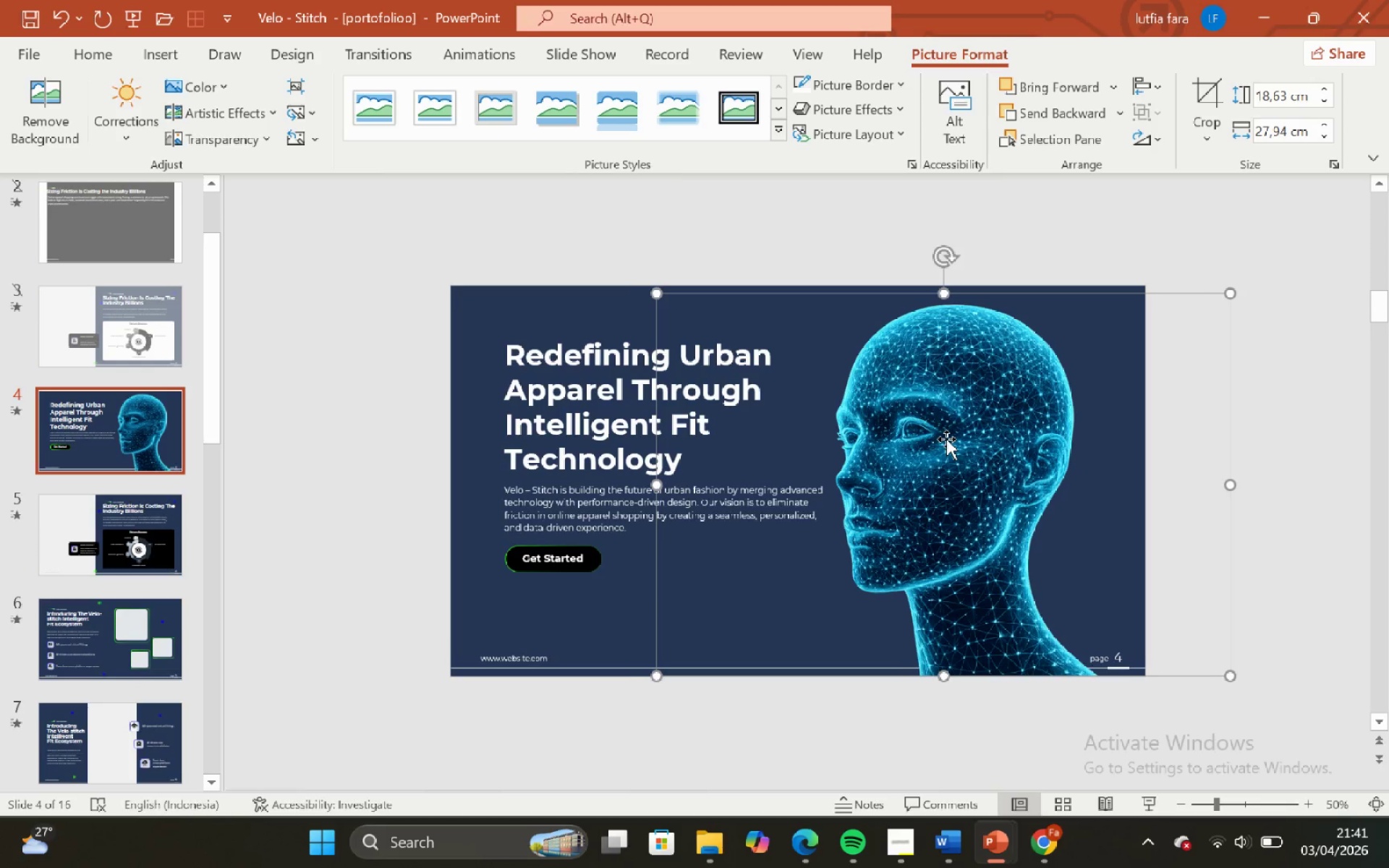 
key(ArrowRight)
 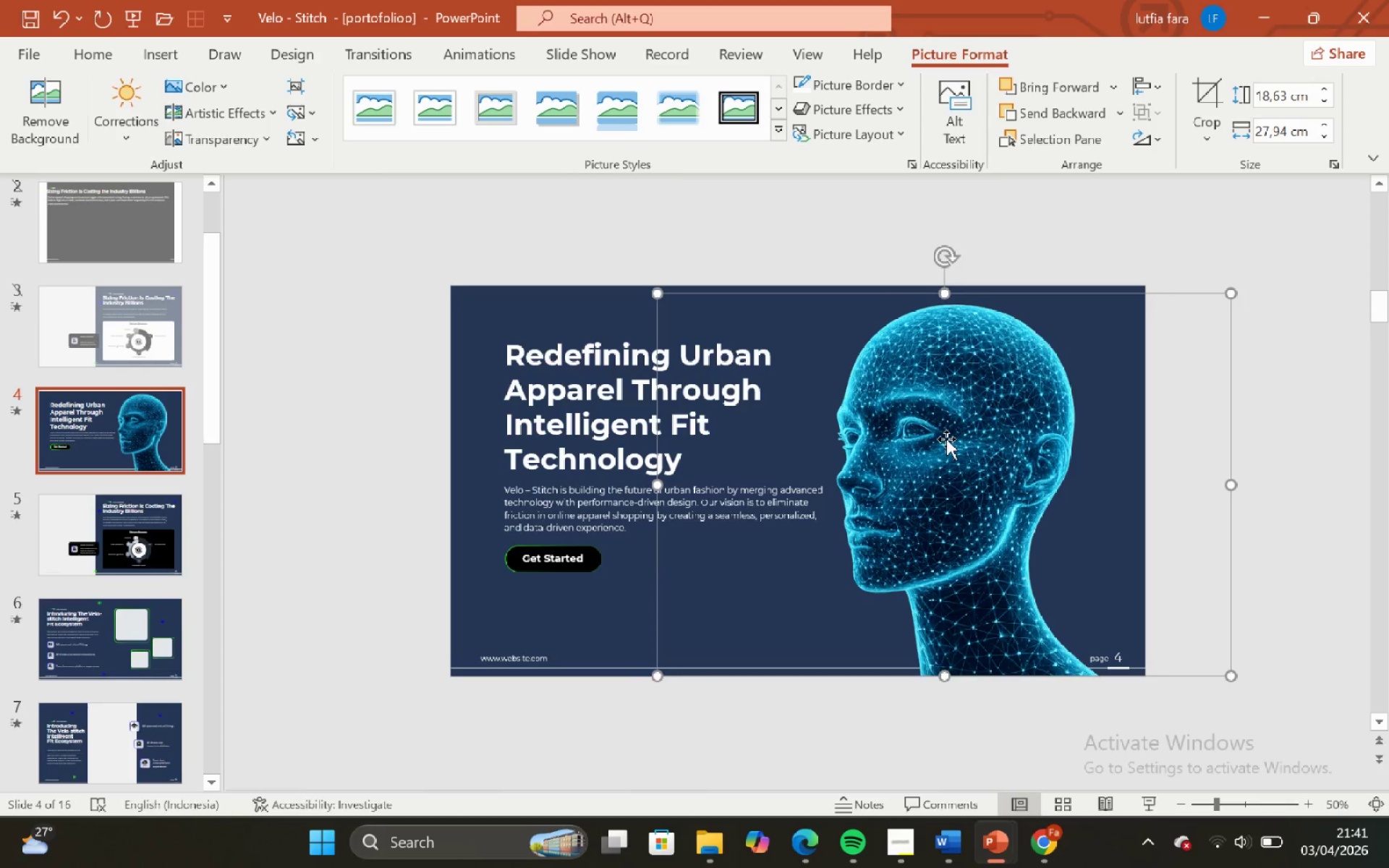 
key(ArrowRight)
 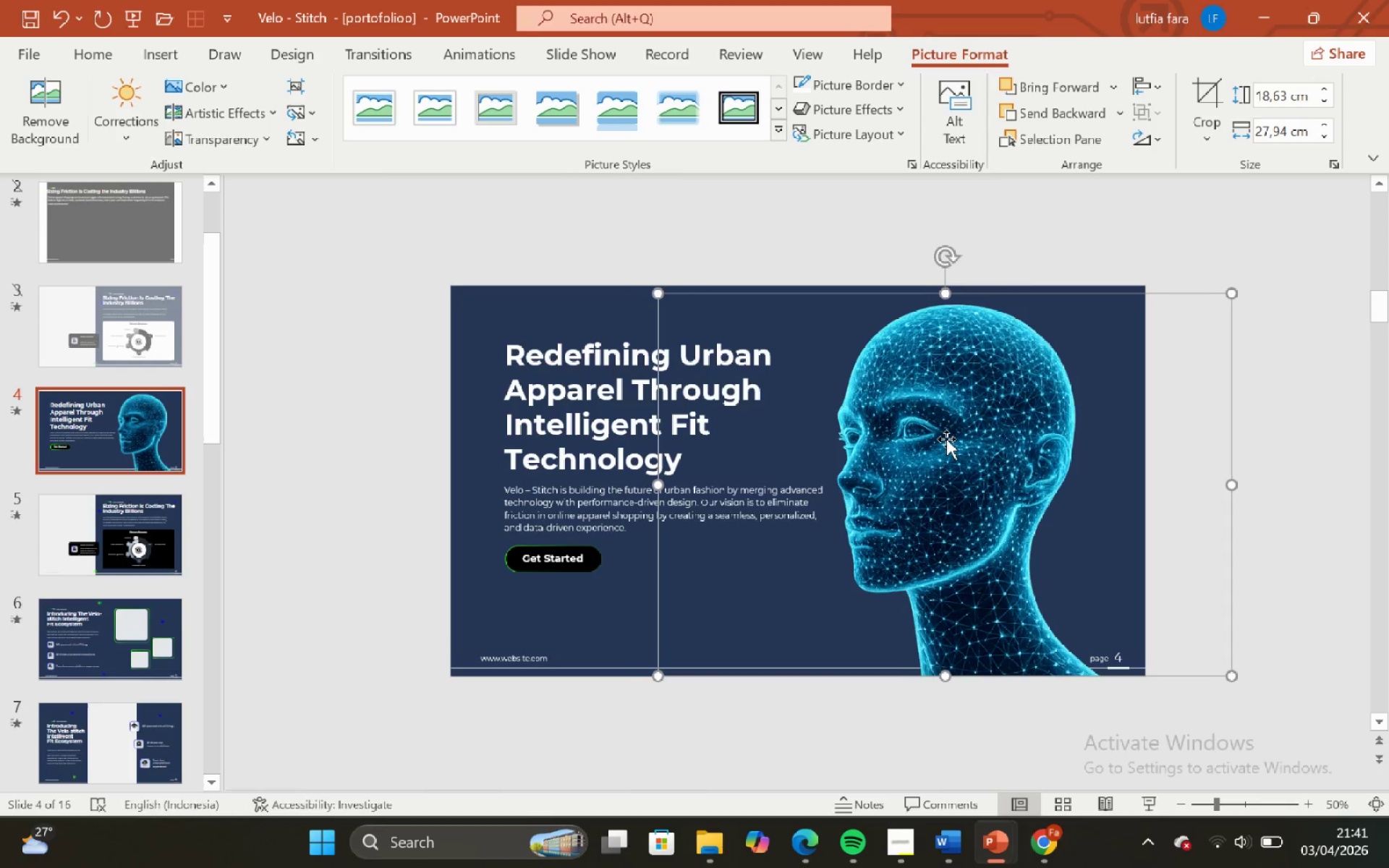 
key(ArrowRight)
 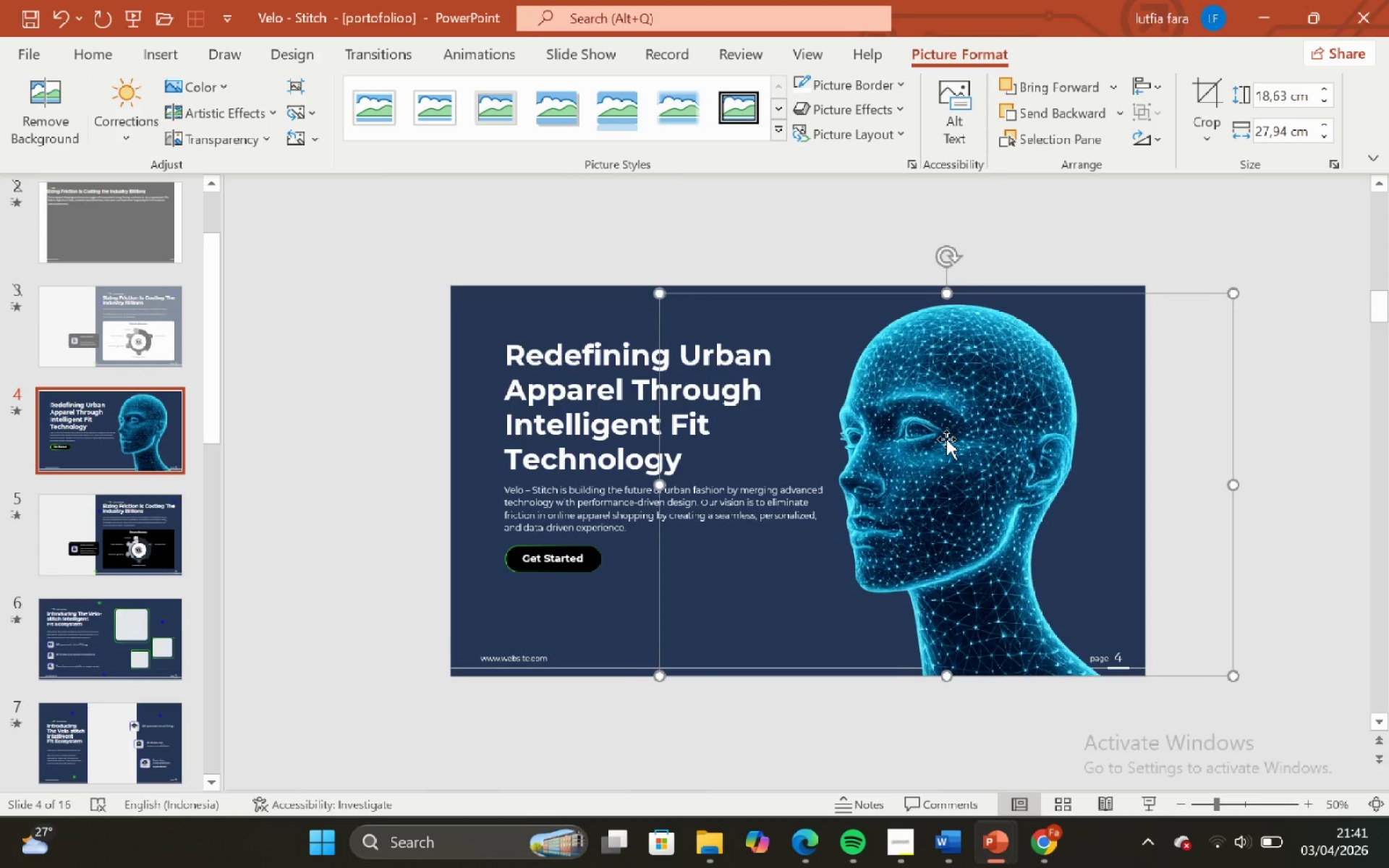 
key(ArrowRight)
 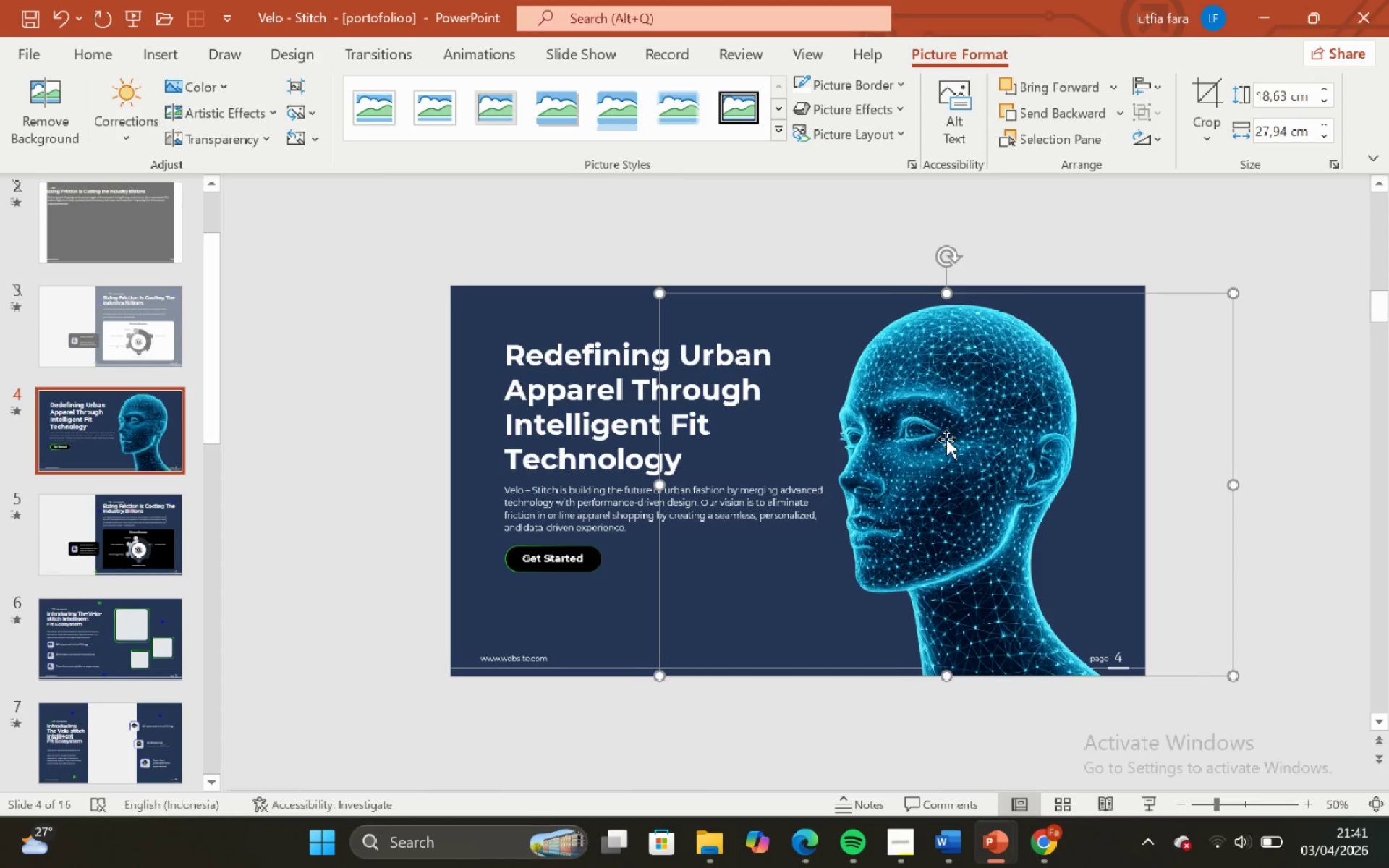 
key(ArrowRight)
 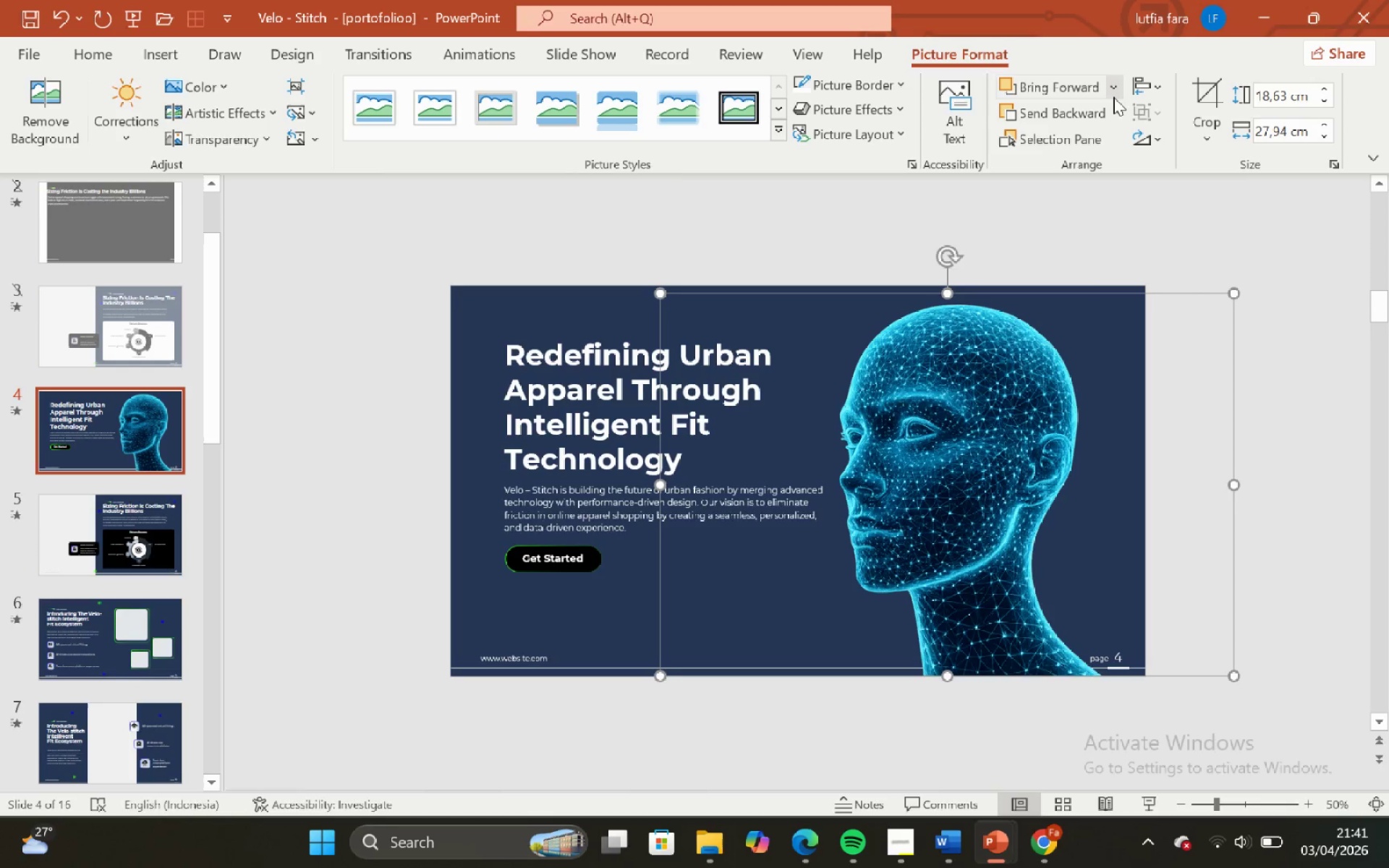 
left_click([1126, 111])
 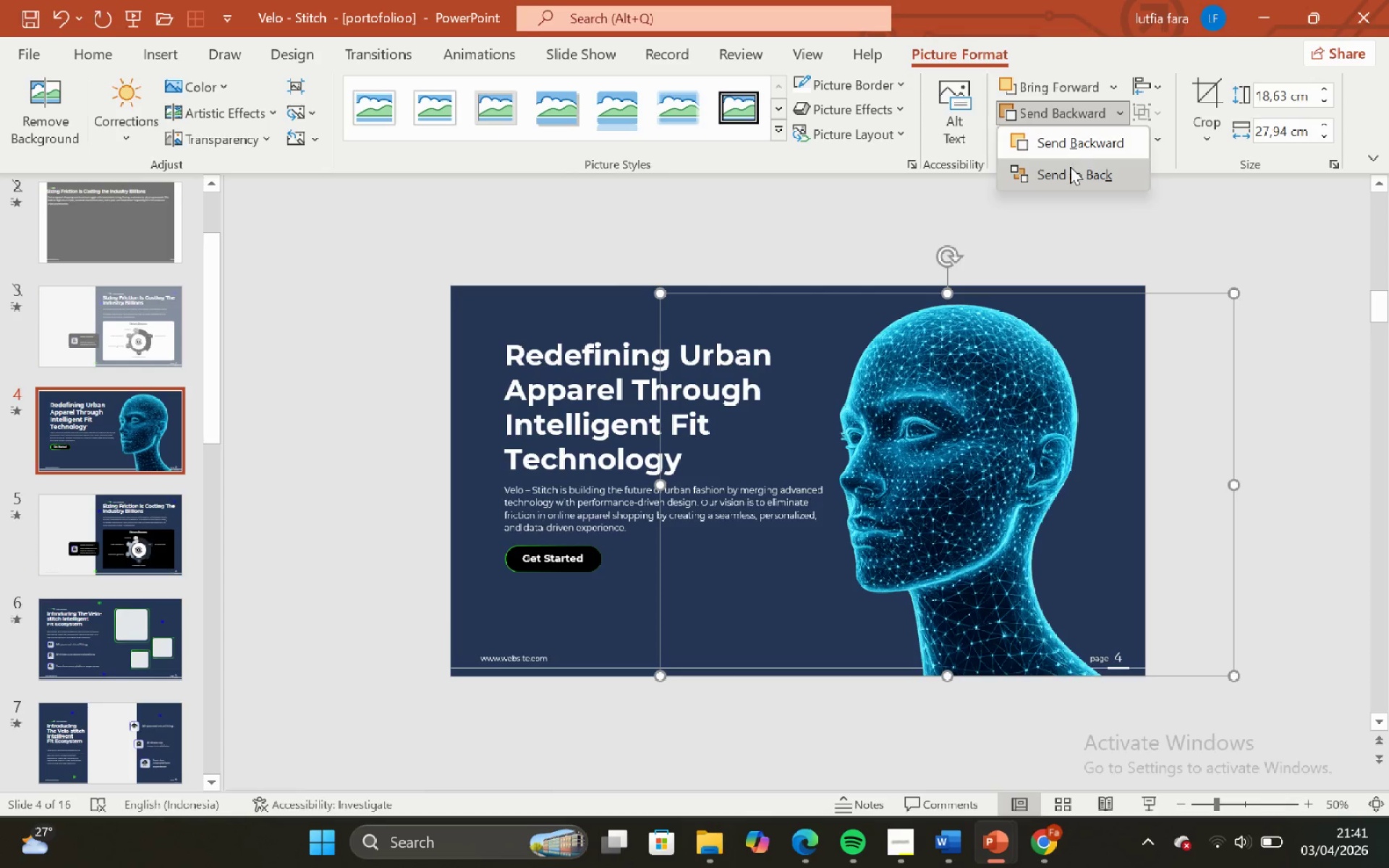 
left_click([1069, 167])
 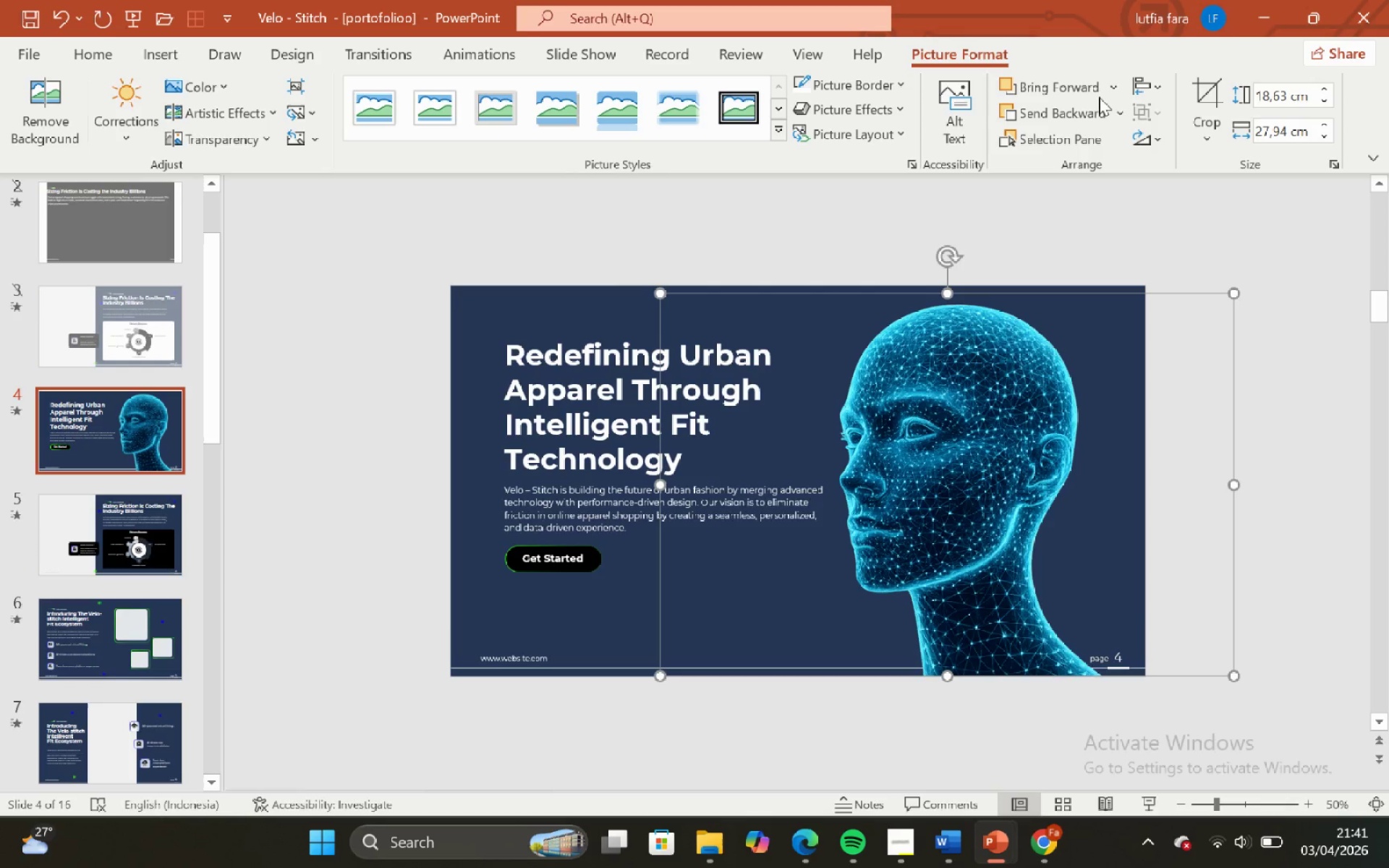 
left_click([1124, 119])
 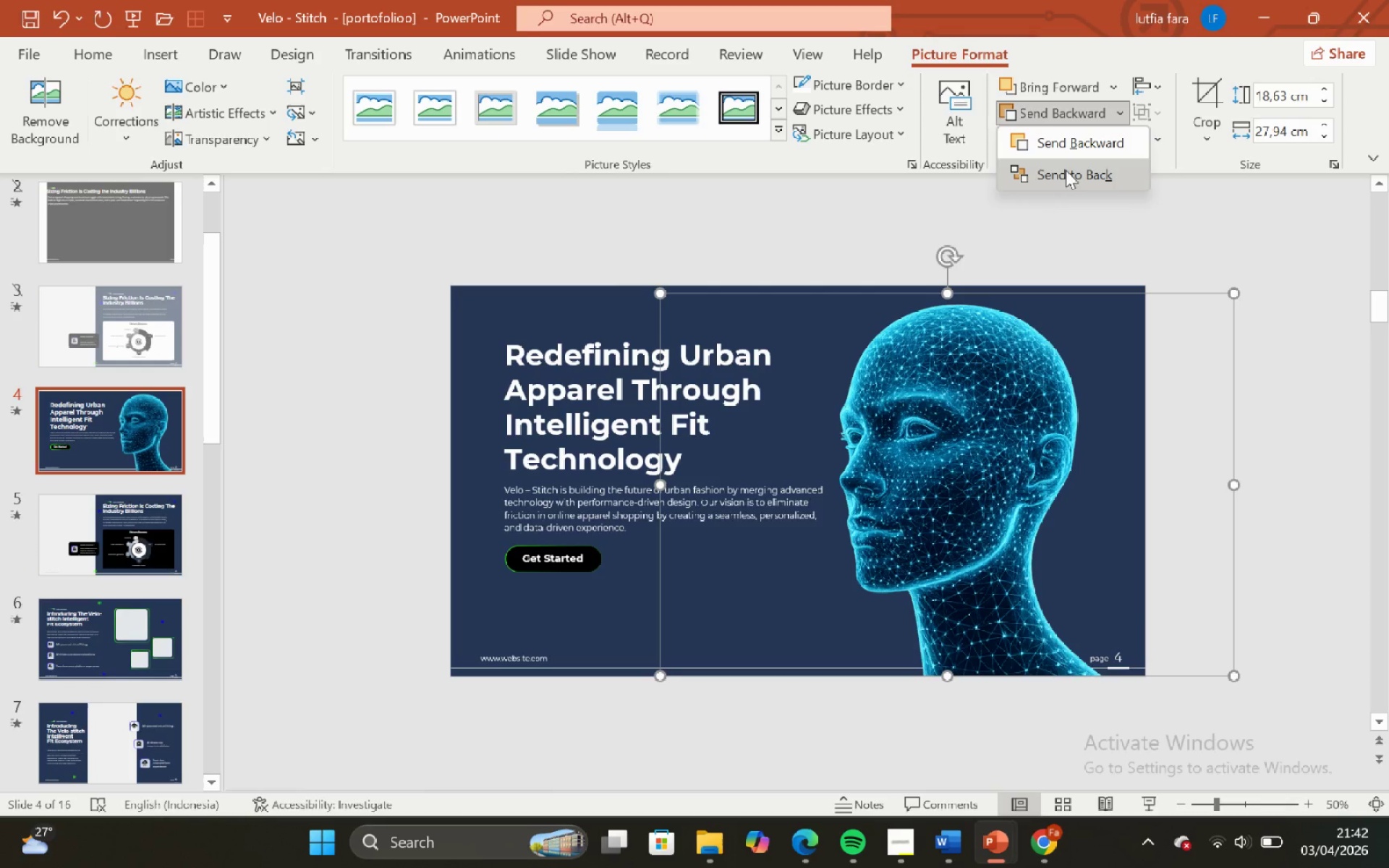 
left_click([1065, 169])
 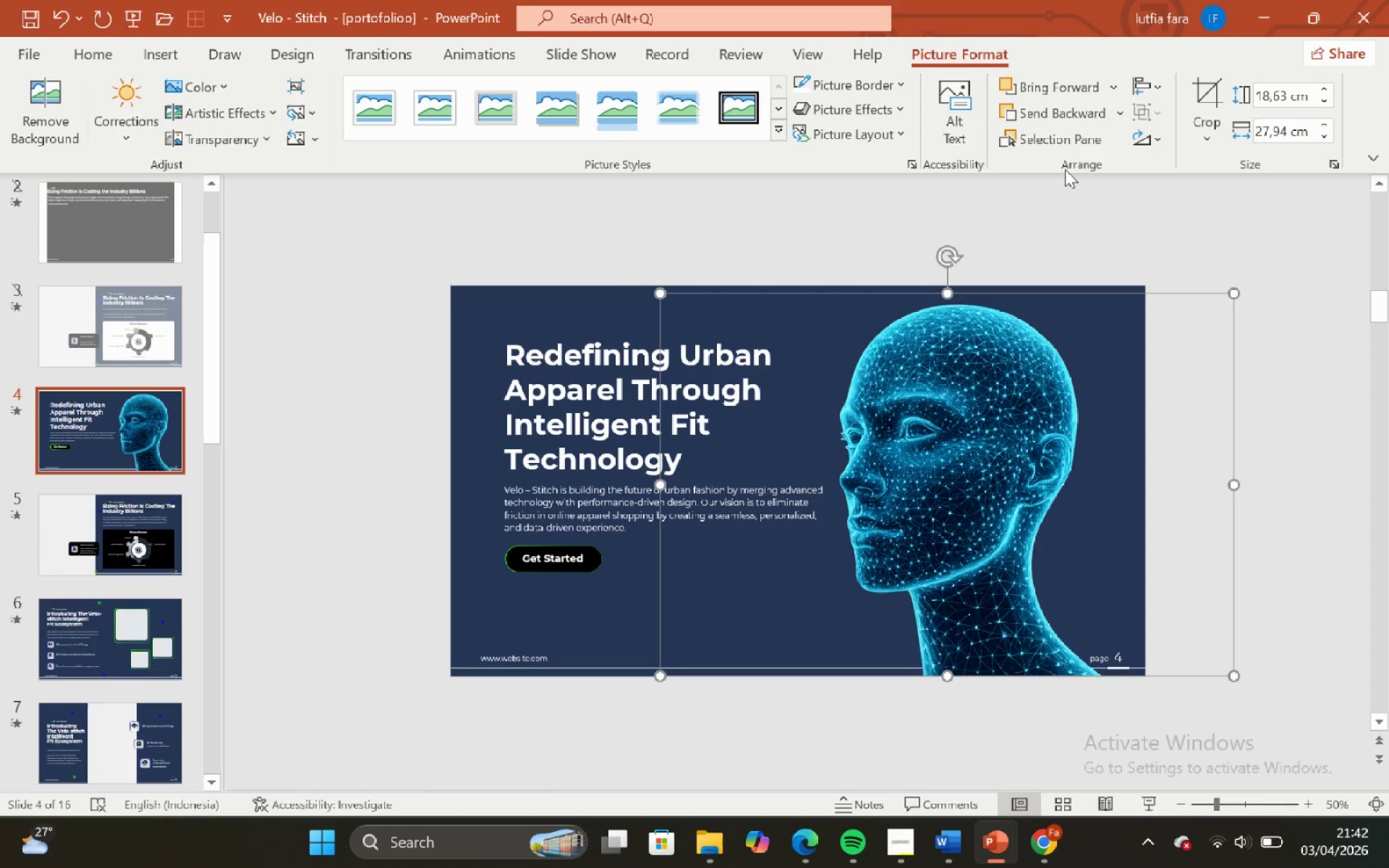 
left_click([1065, 169])
 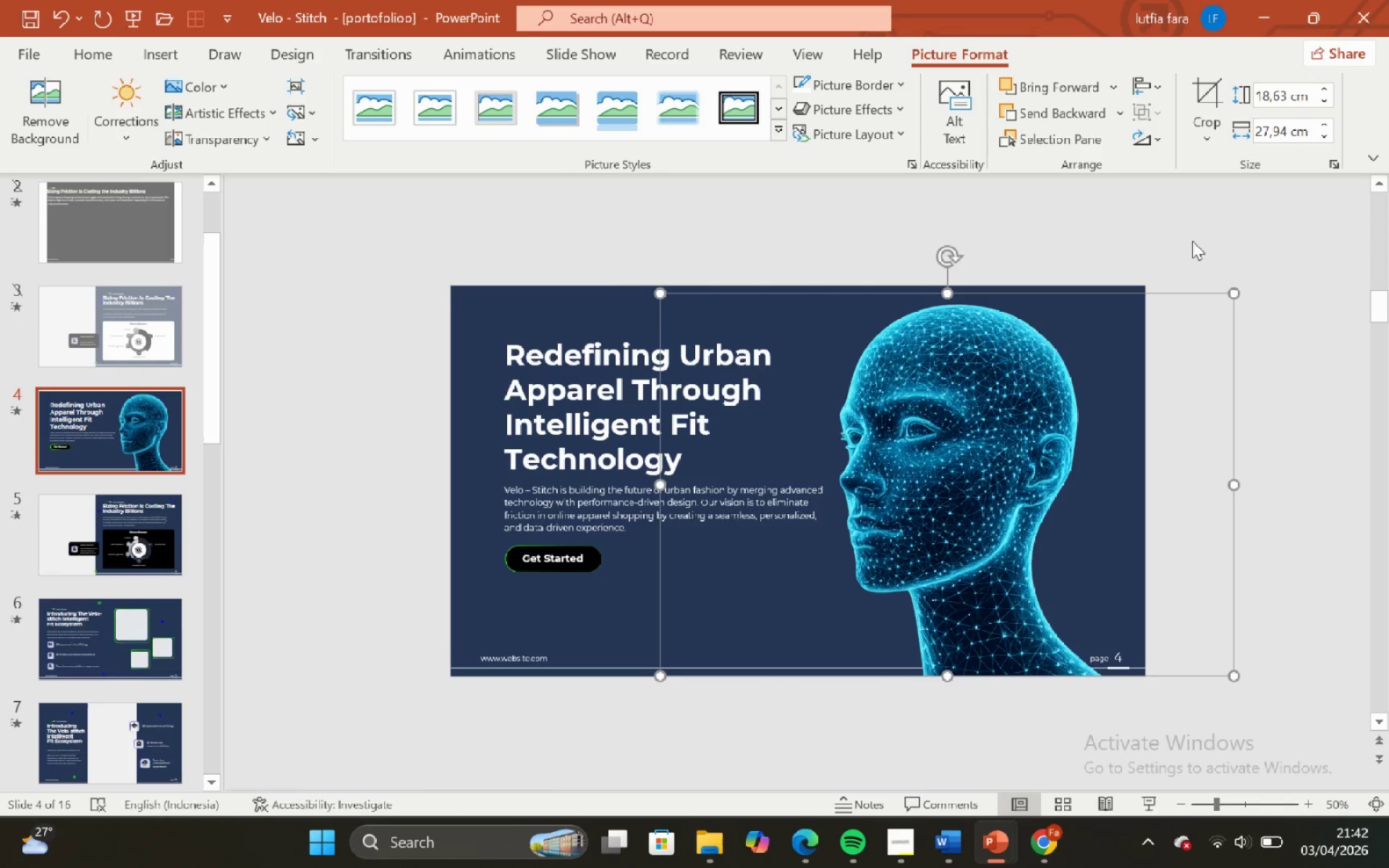 
left_click([1192, 241])
 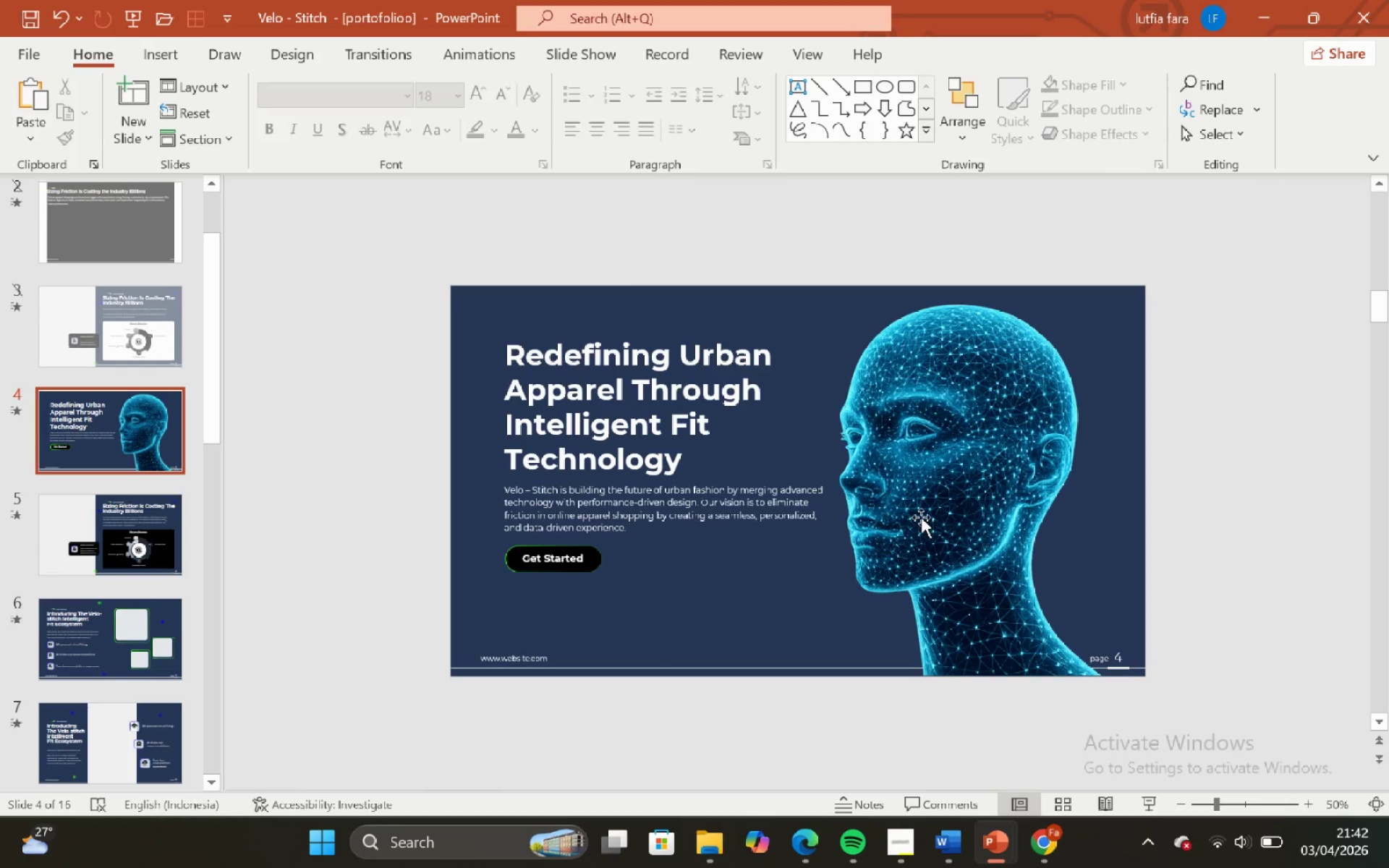 
left_click([921, 517])
 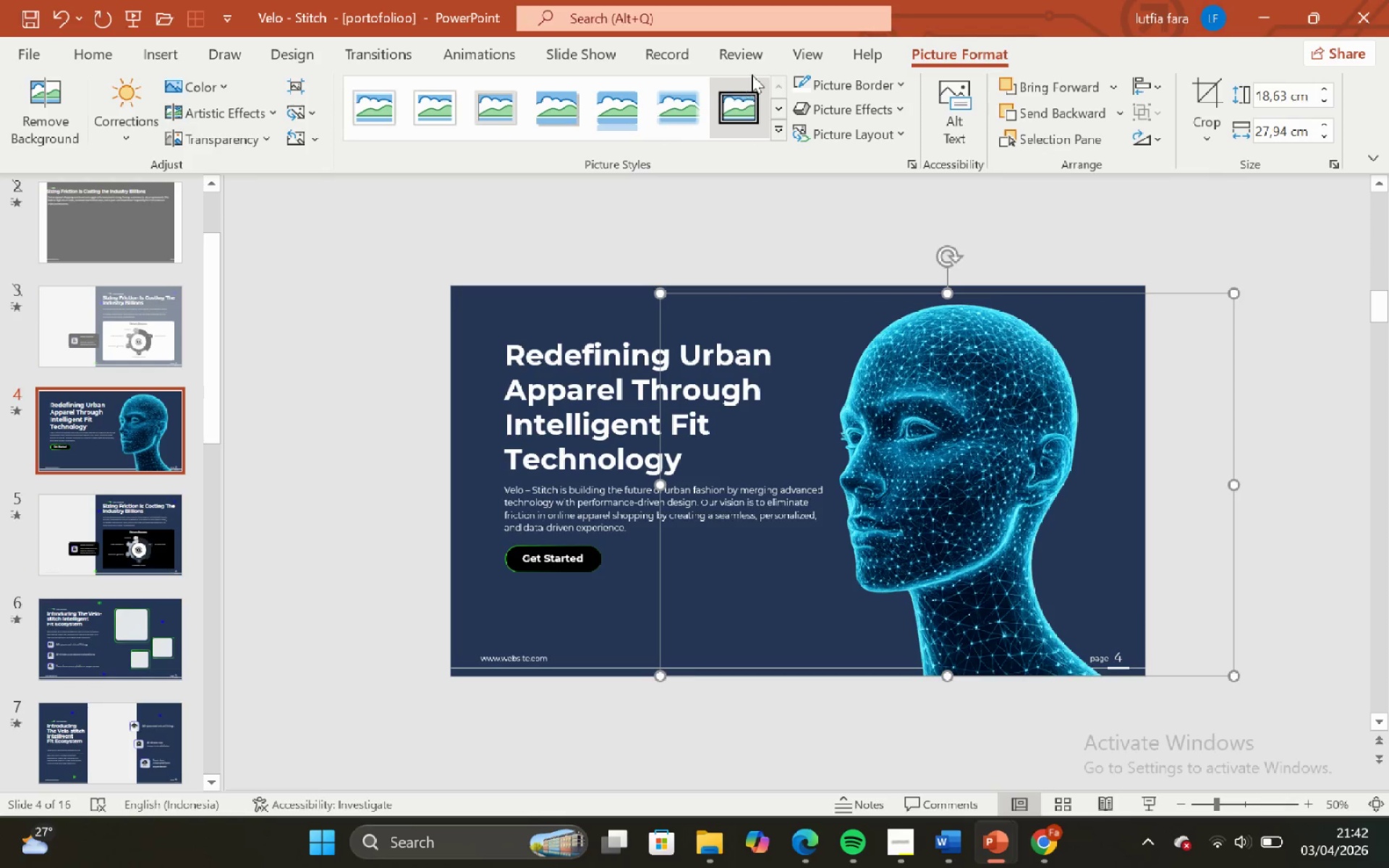 
left_click([827, 46])
 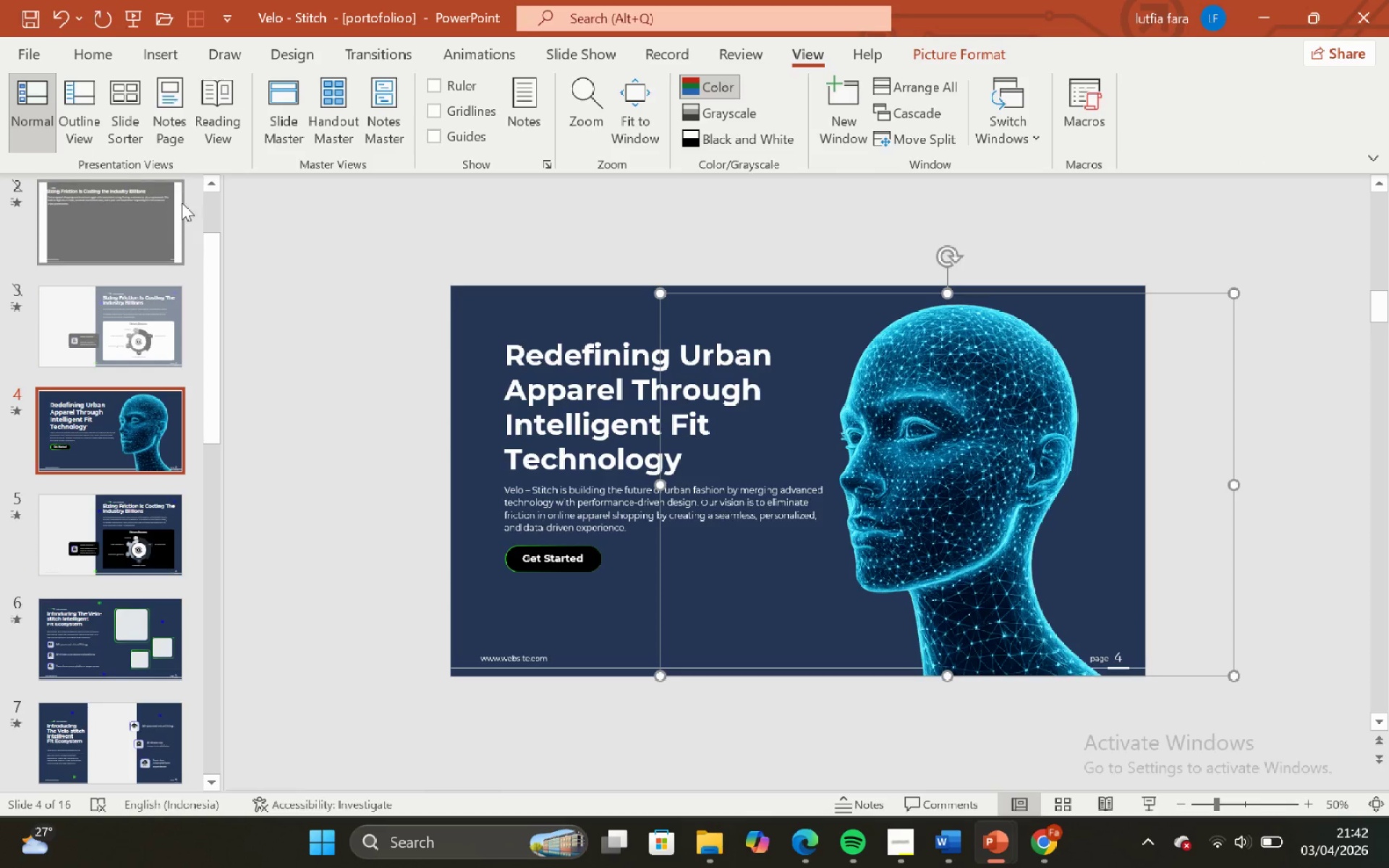 
left_click([279, 134])
 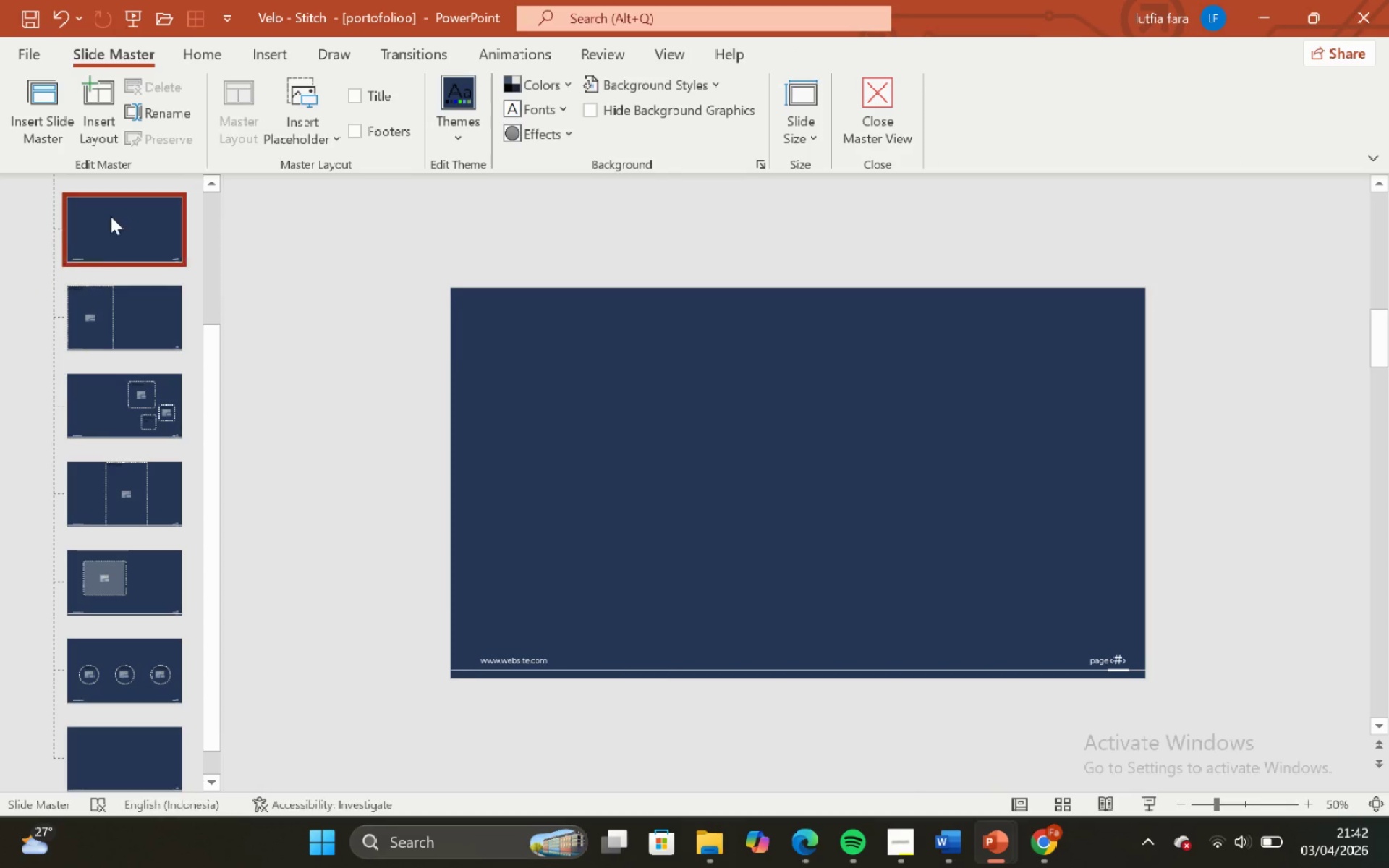 
scroll: coordinate [96, 296], scroll_direction: up, amount: 7.0
 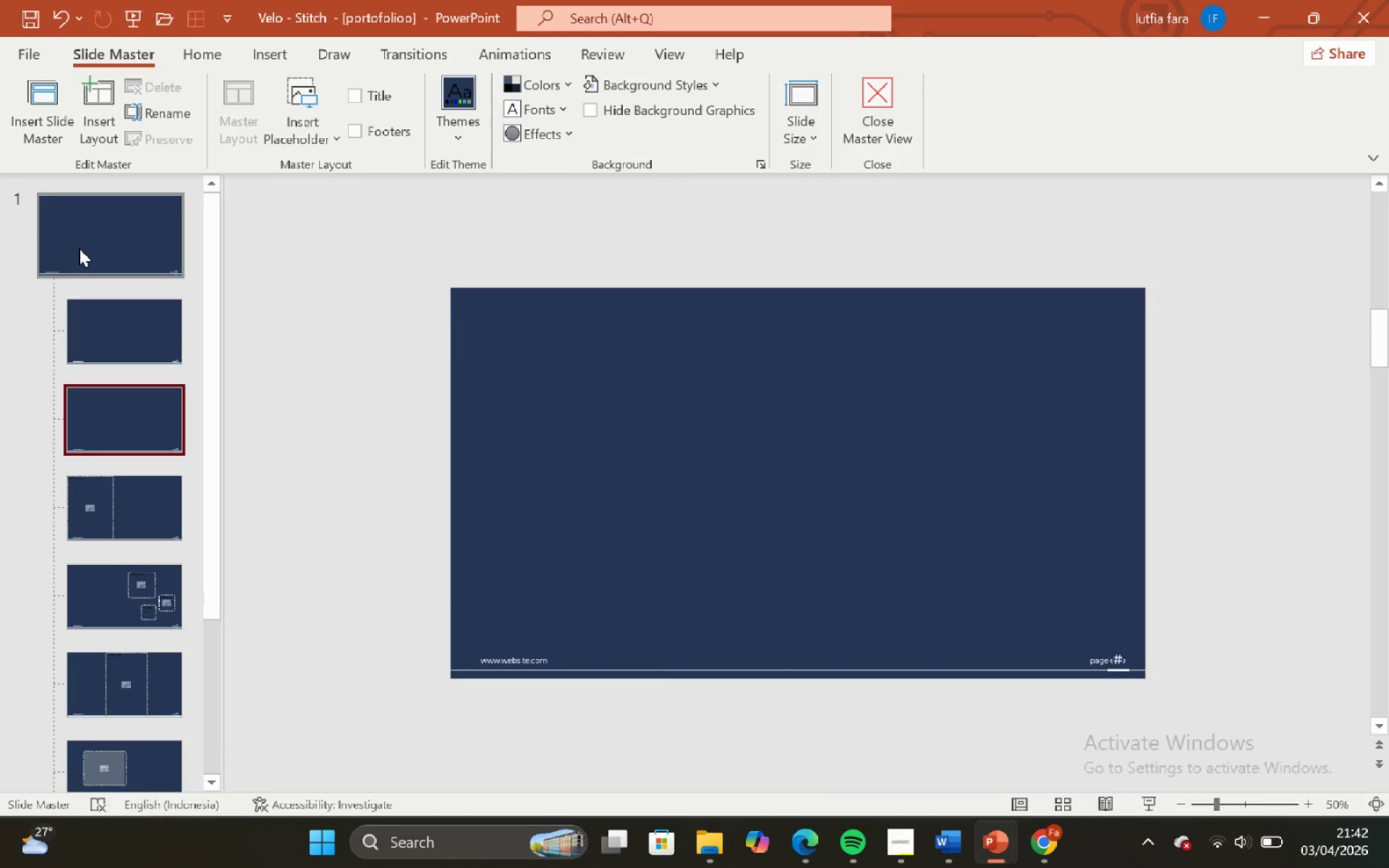 
left_click([78, 247])
 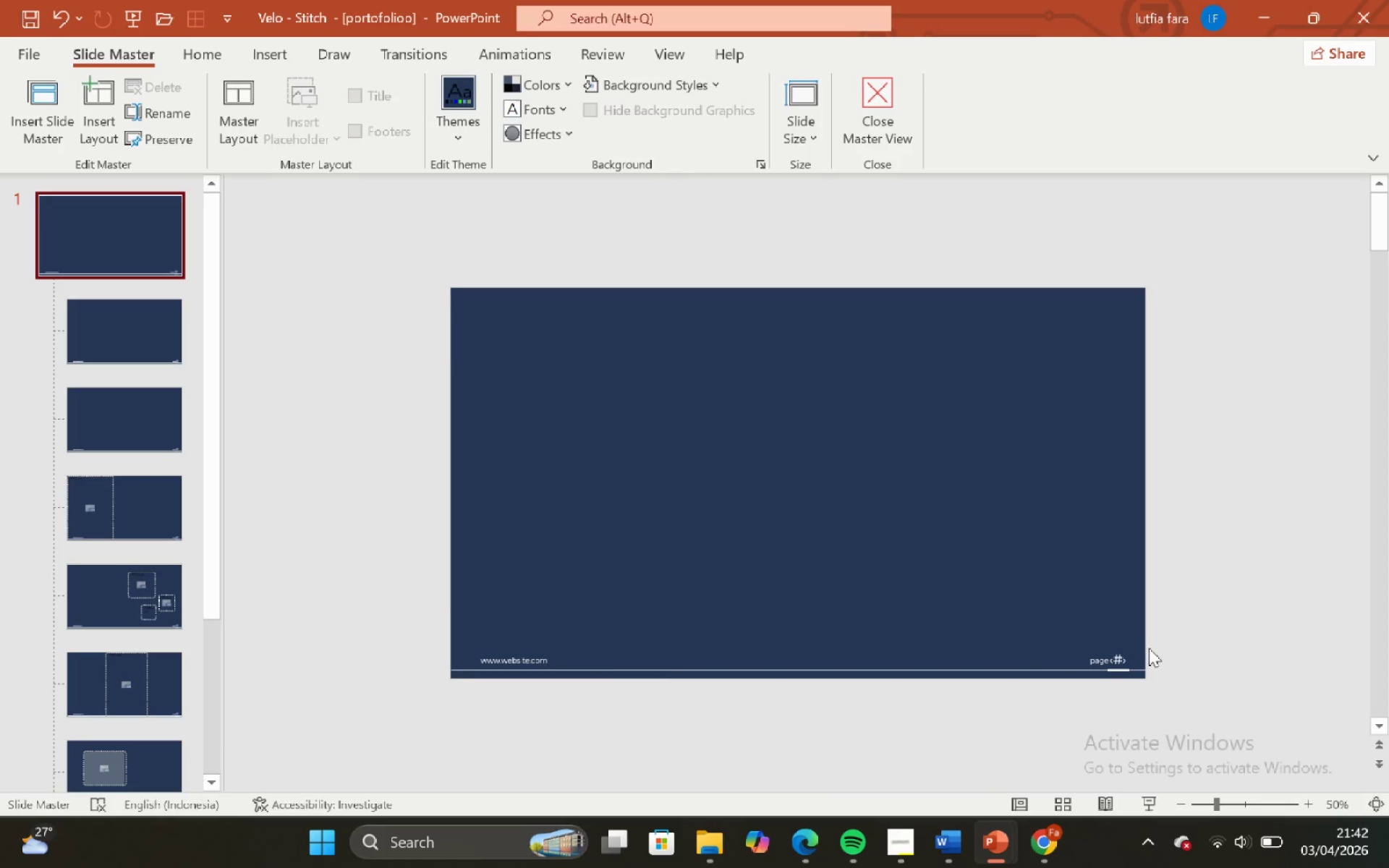 
left_click_drag(start_coordinate=[1168, 597], to_coordinate=[333, 702])
 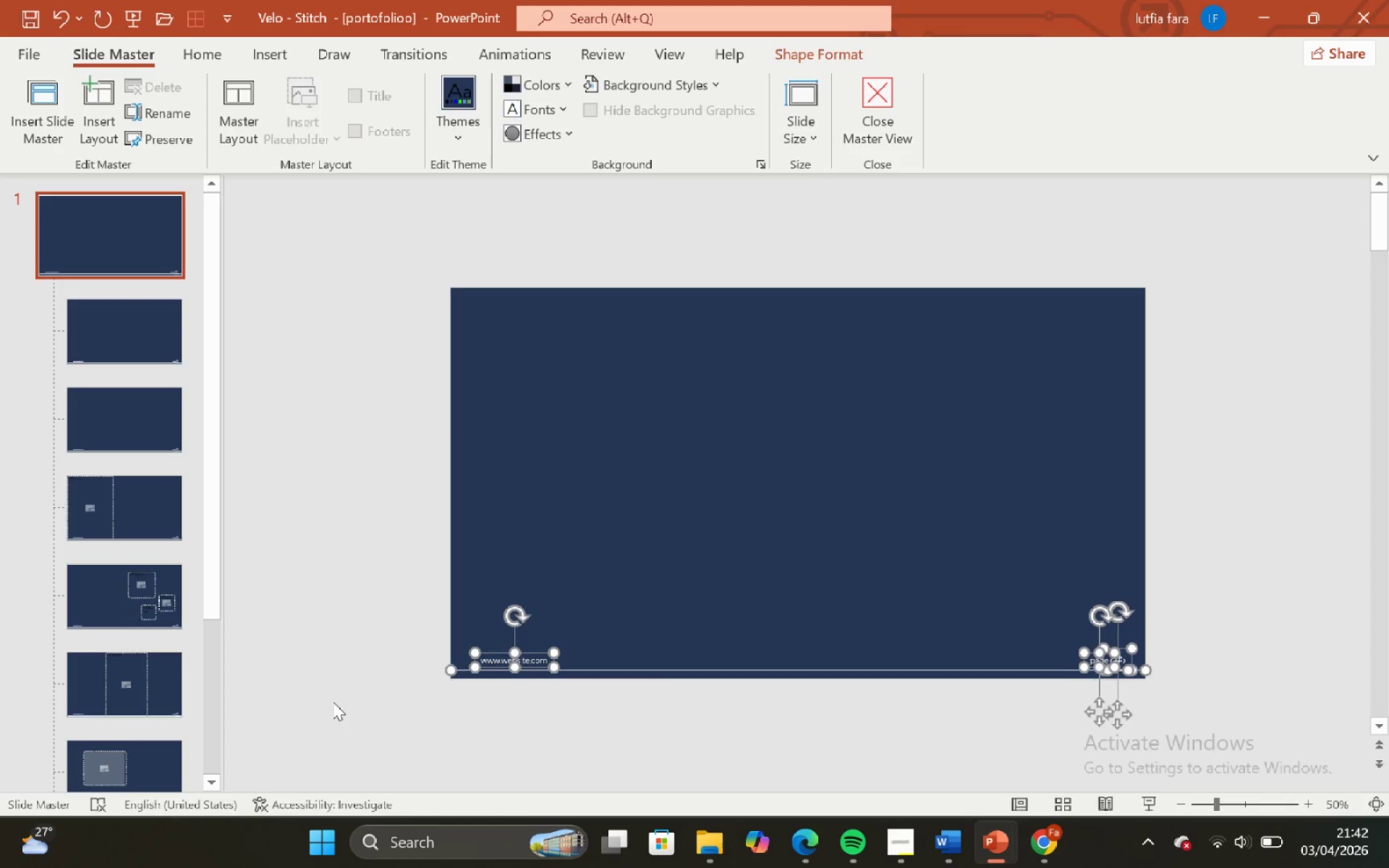 
key(Control+C)
 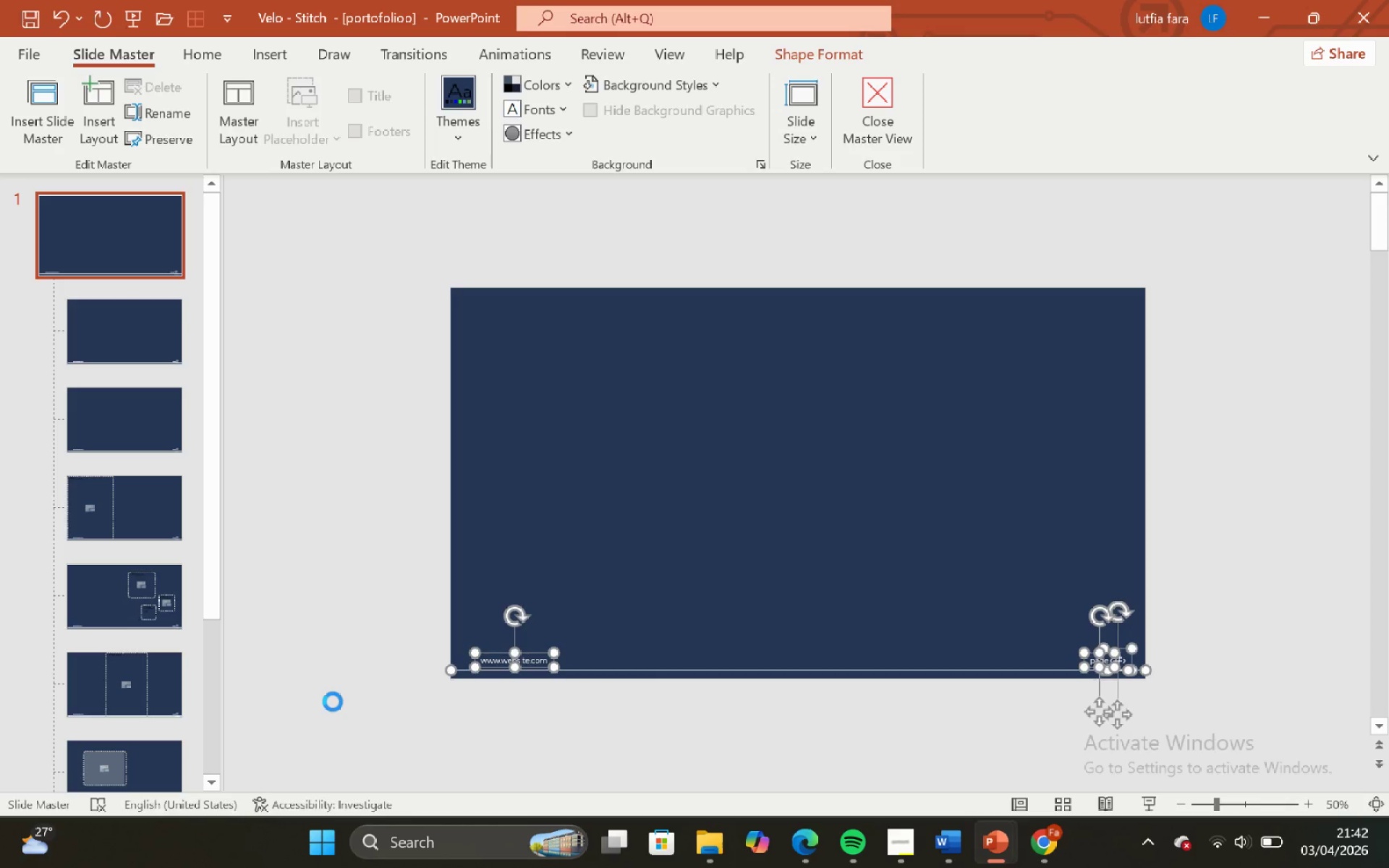 
key(Control+C)
 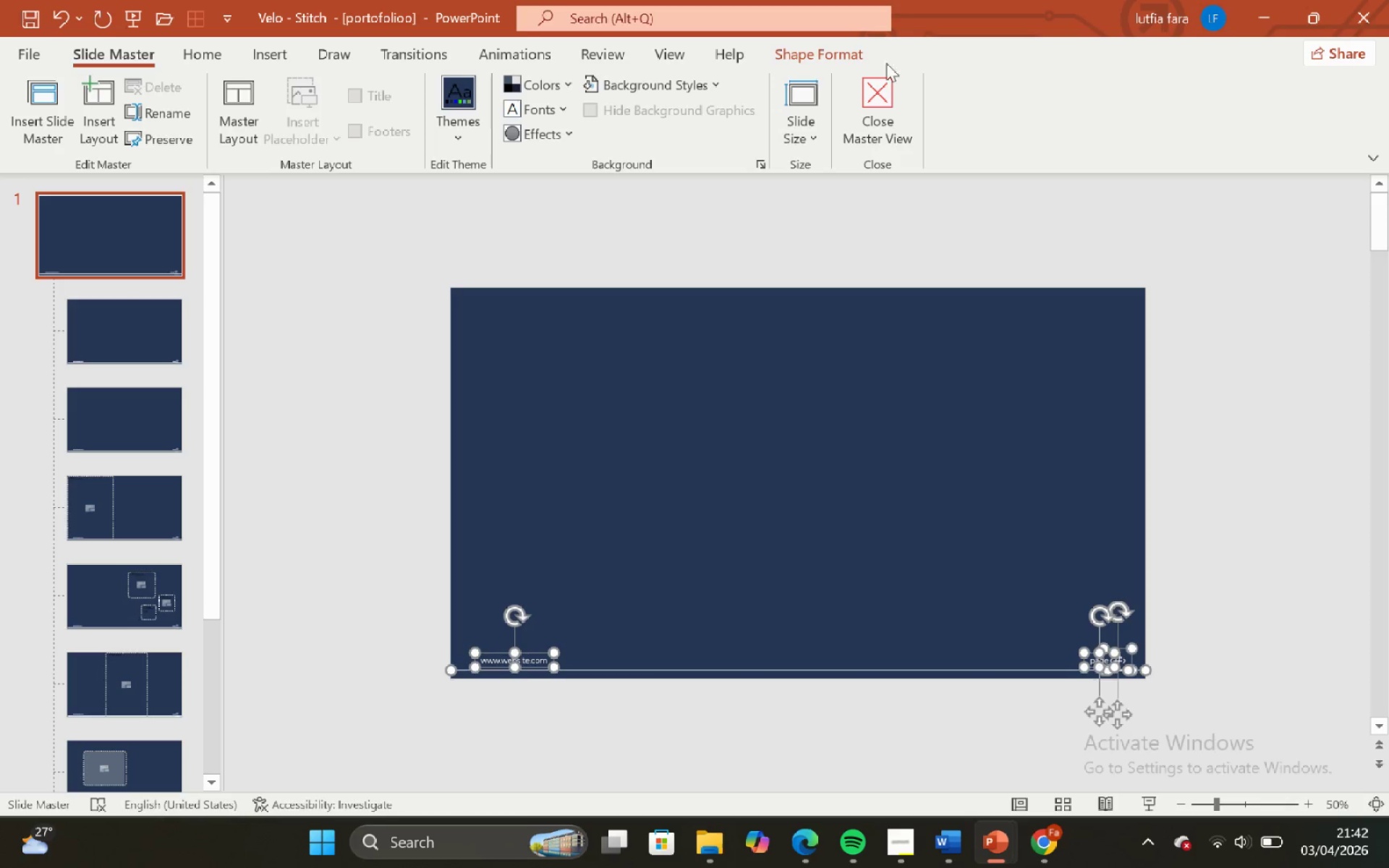 
left_click([873, 117])
 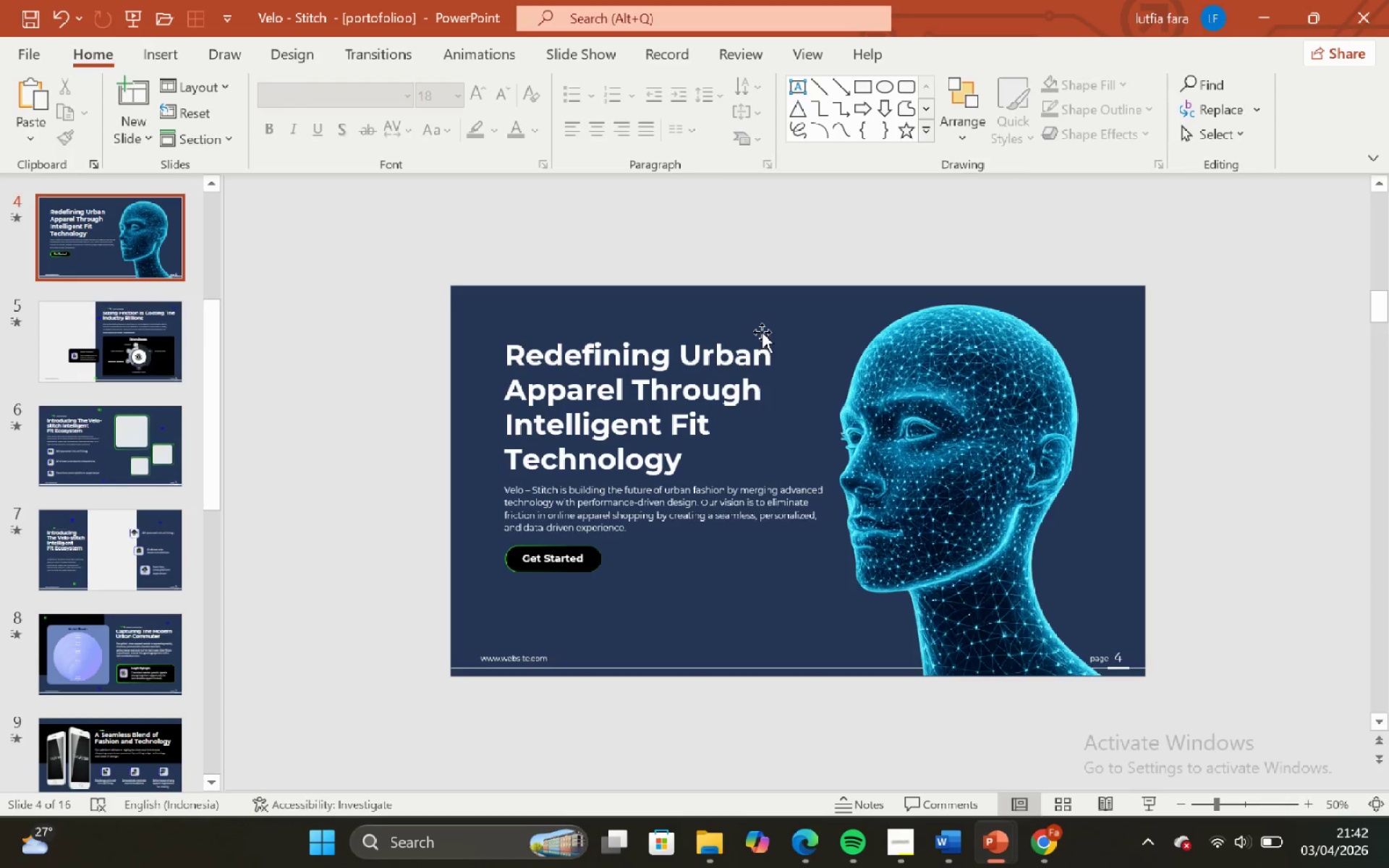 
key(Control+V)
 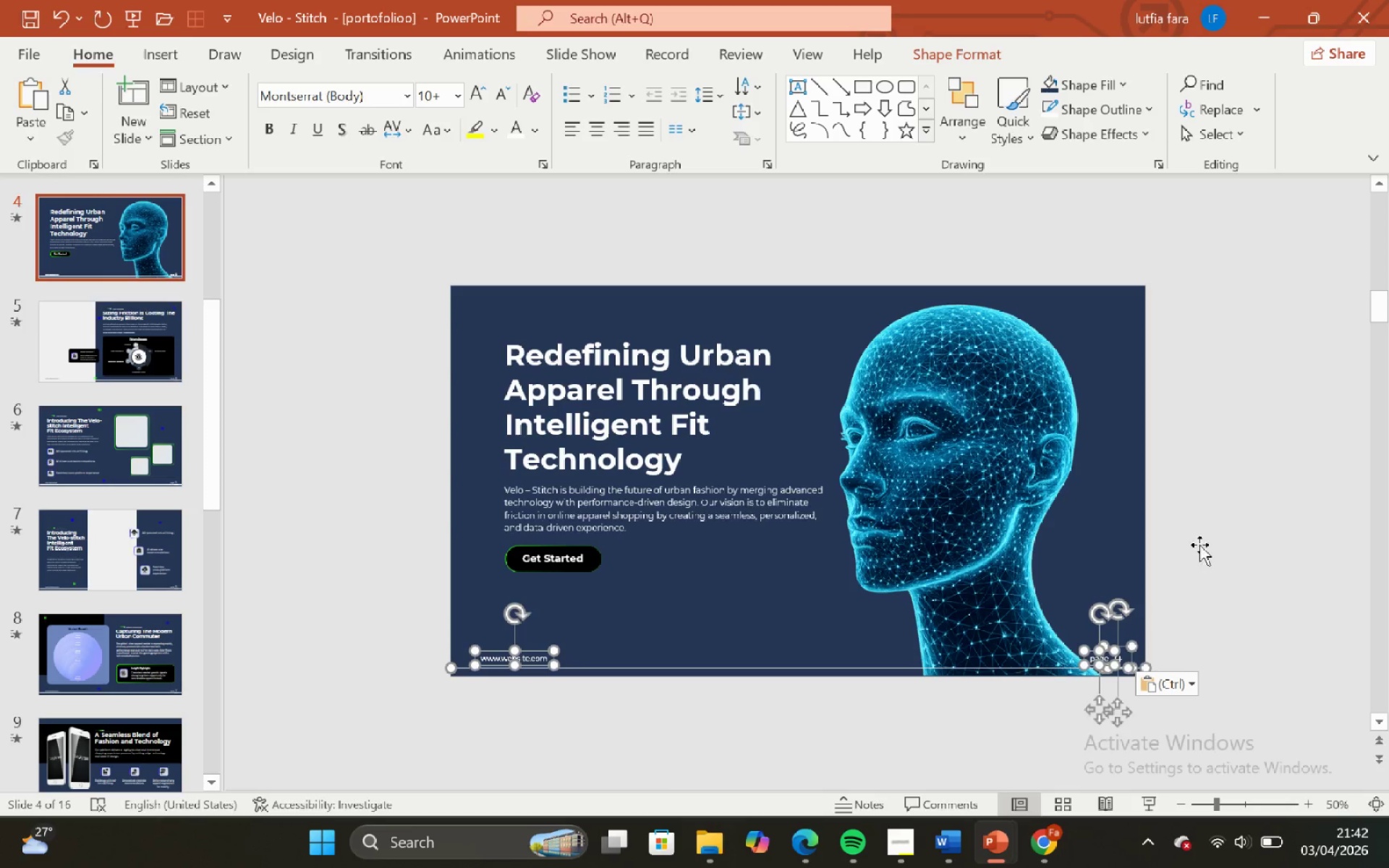 
left_click([1207, 540])
 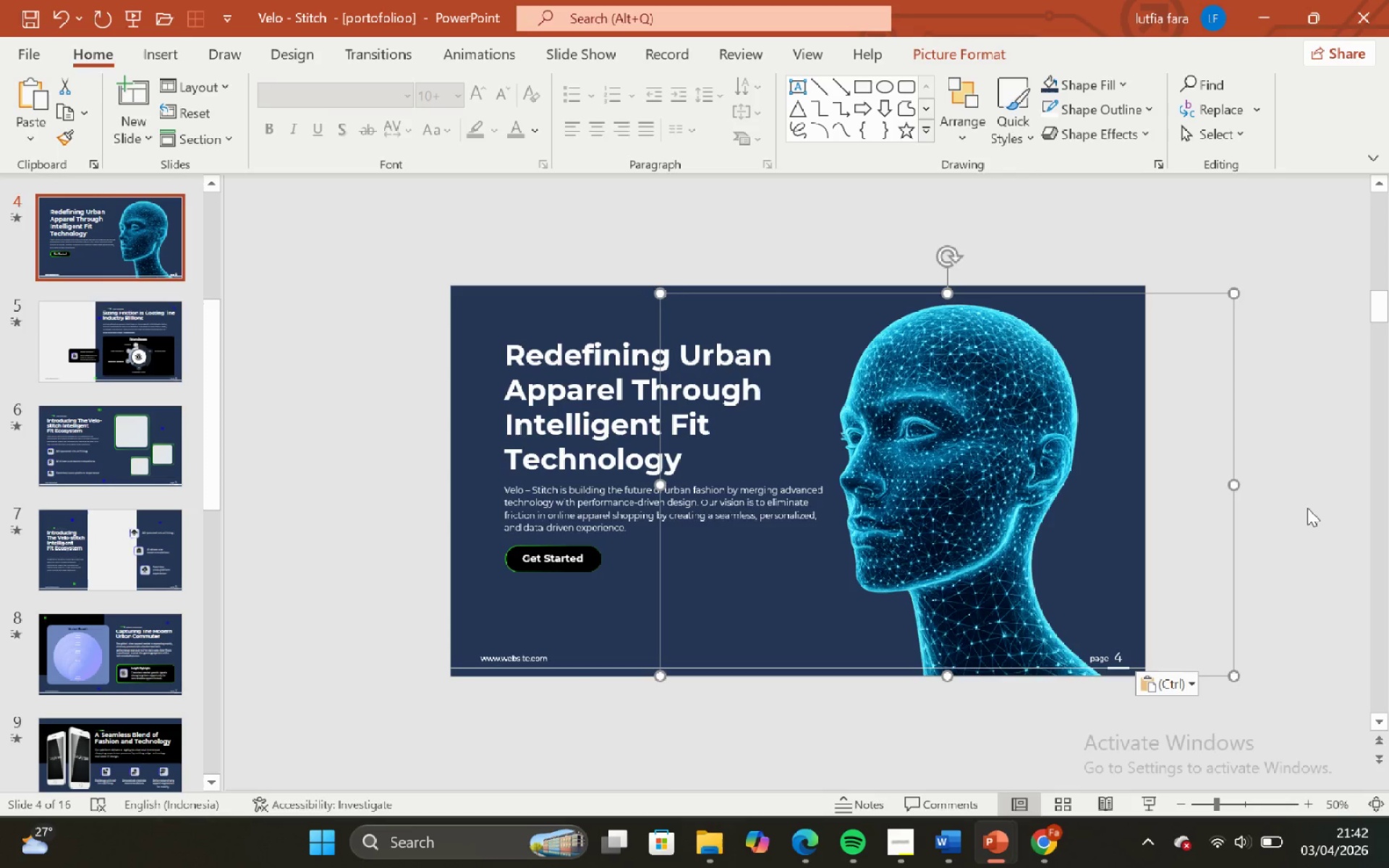 
left_click([1309, 508])
 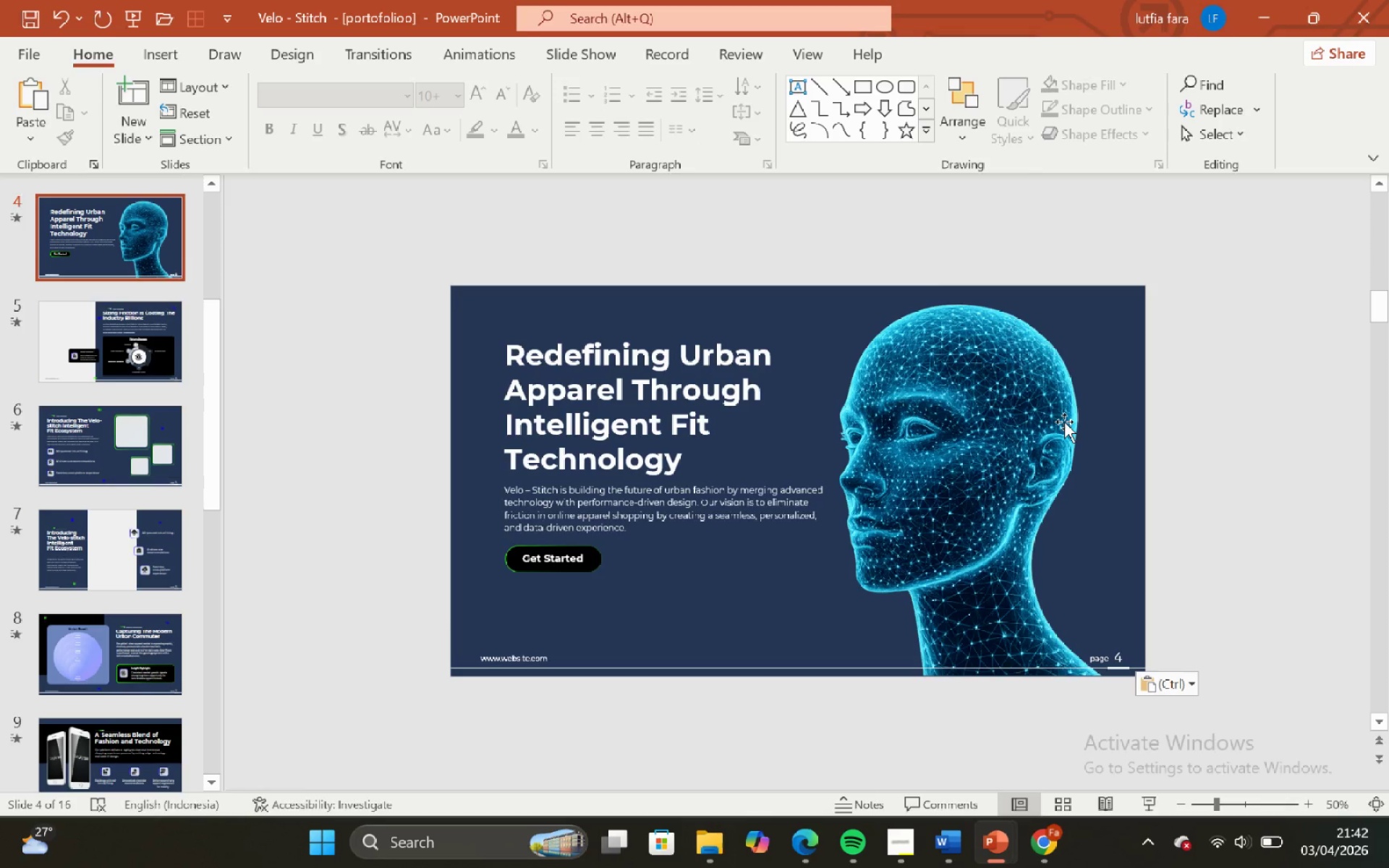 
wait(6.25)
 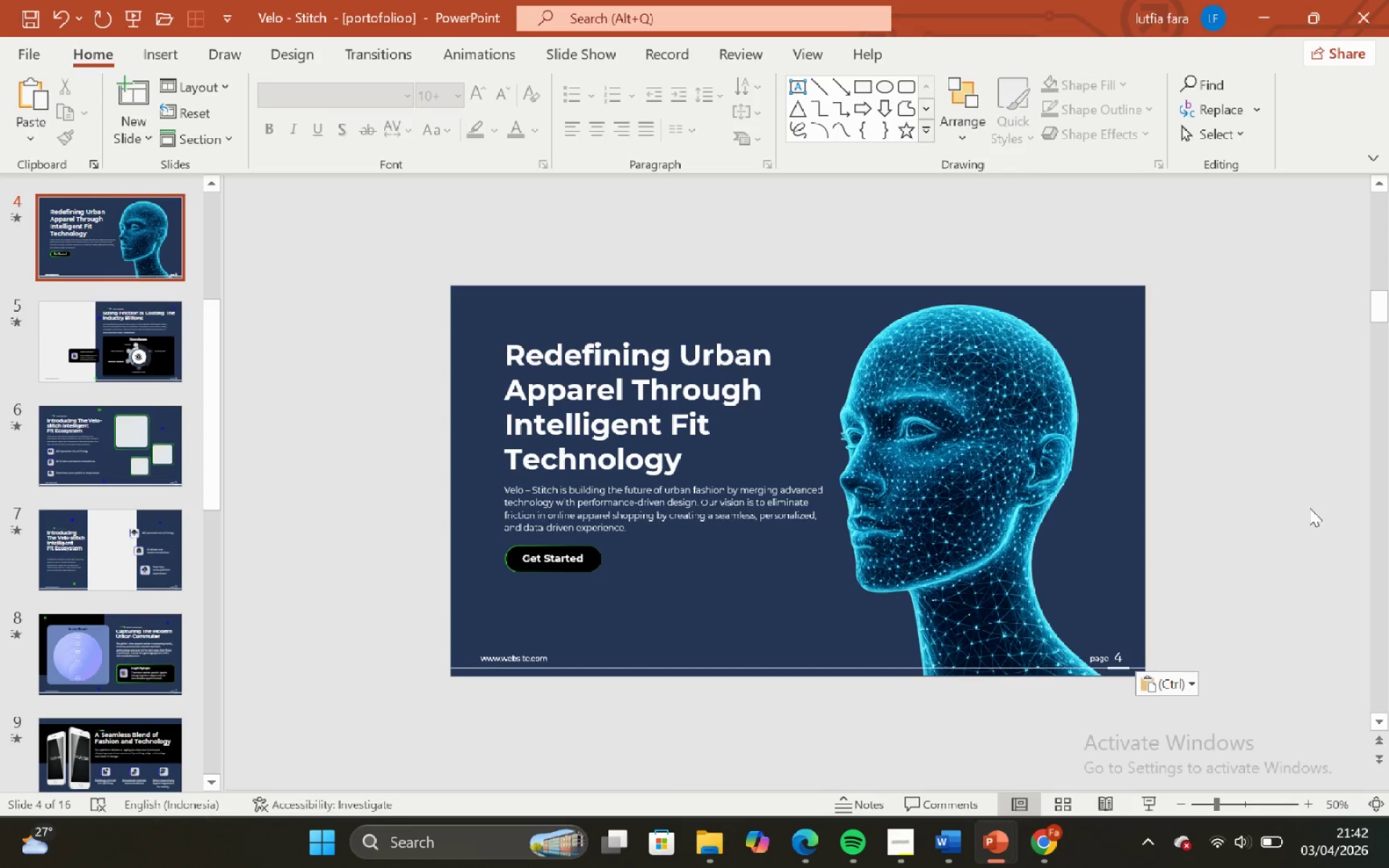 
left_click([980, 408])
 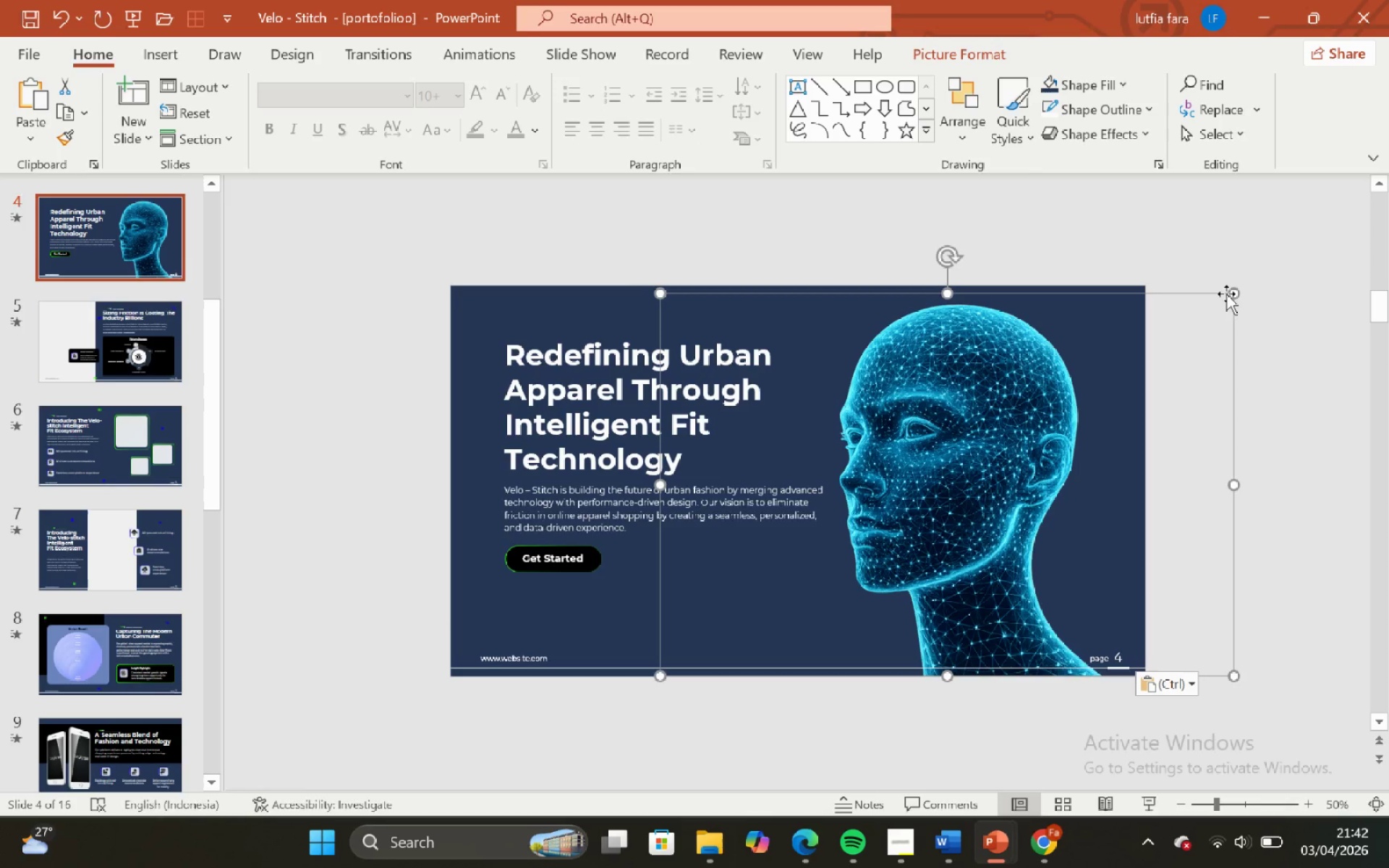 
left_click_drag(start_coordinate=[1229, 293], to_coordinate=[1216, 289])
 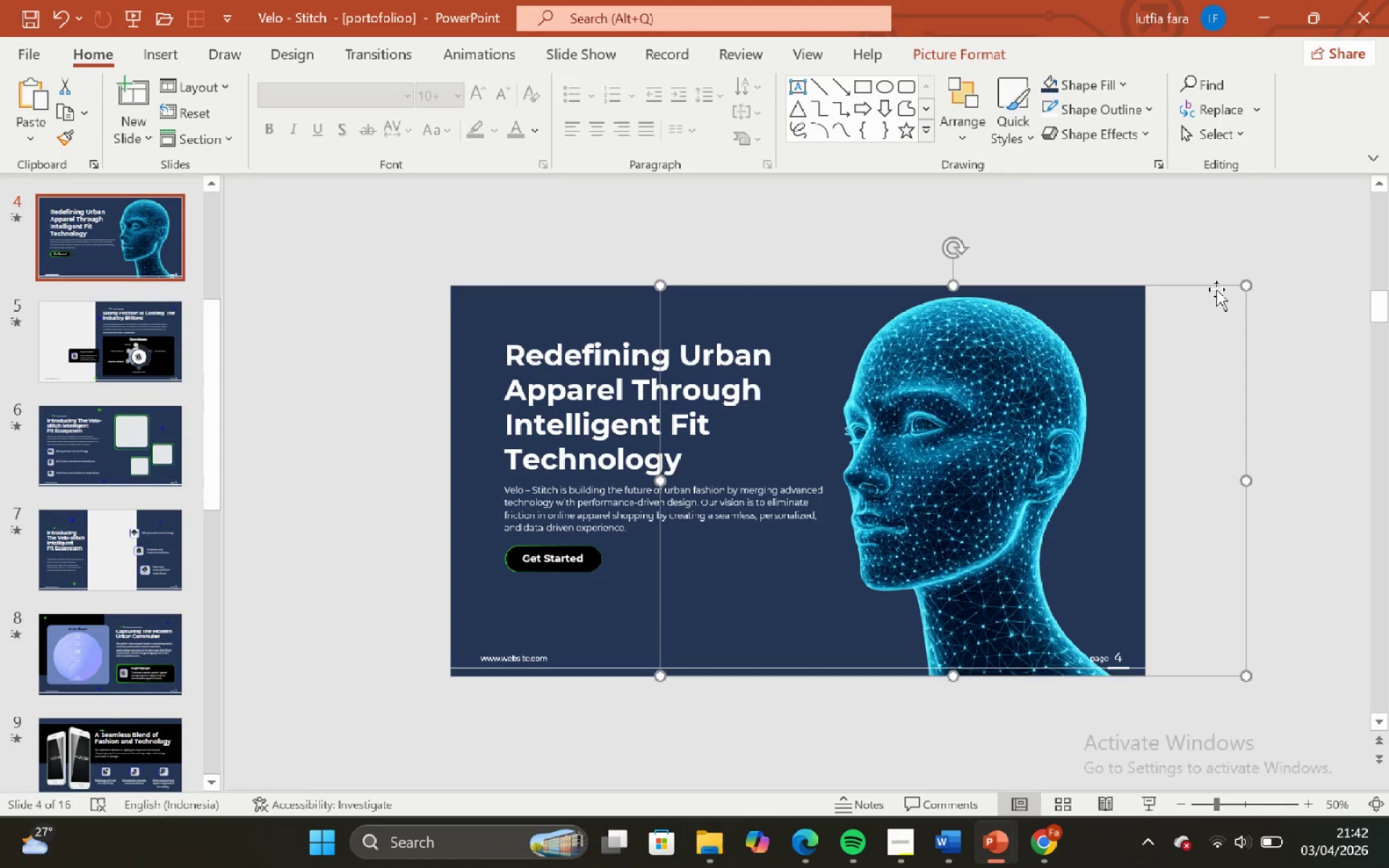 
key(ArrowLeft)
 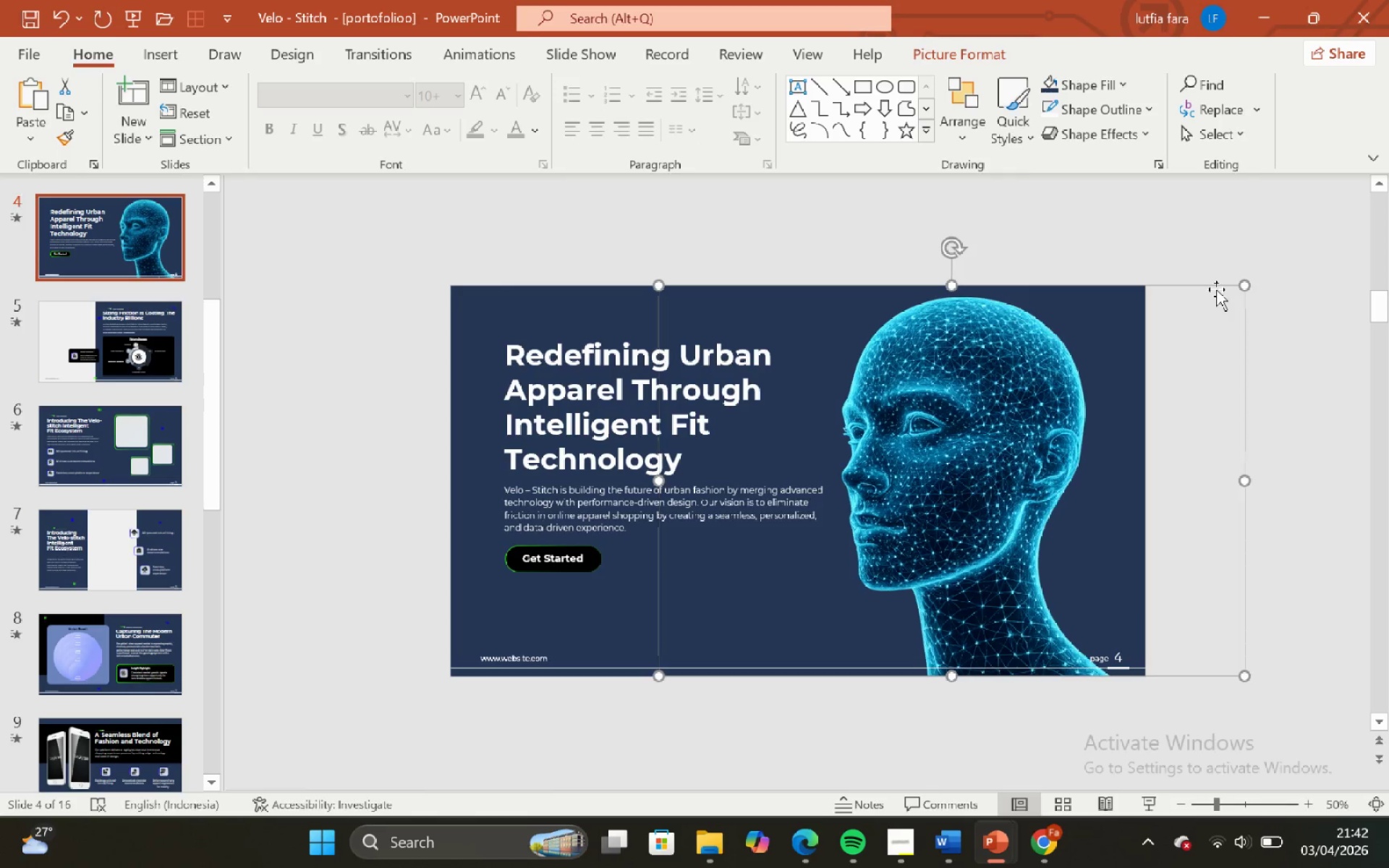 
key(ArrowLeft)
 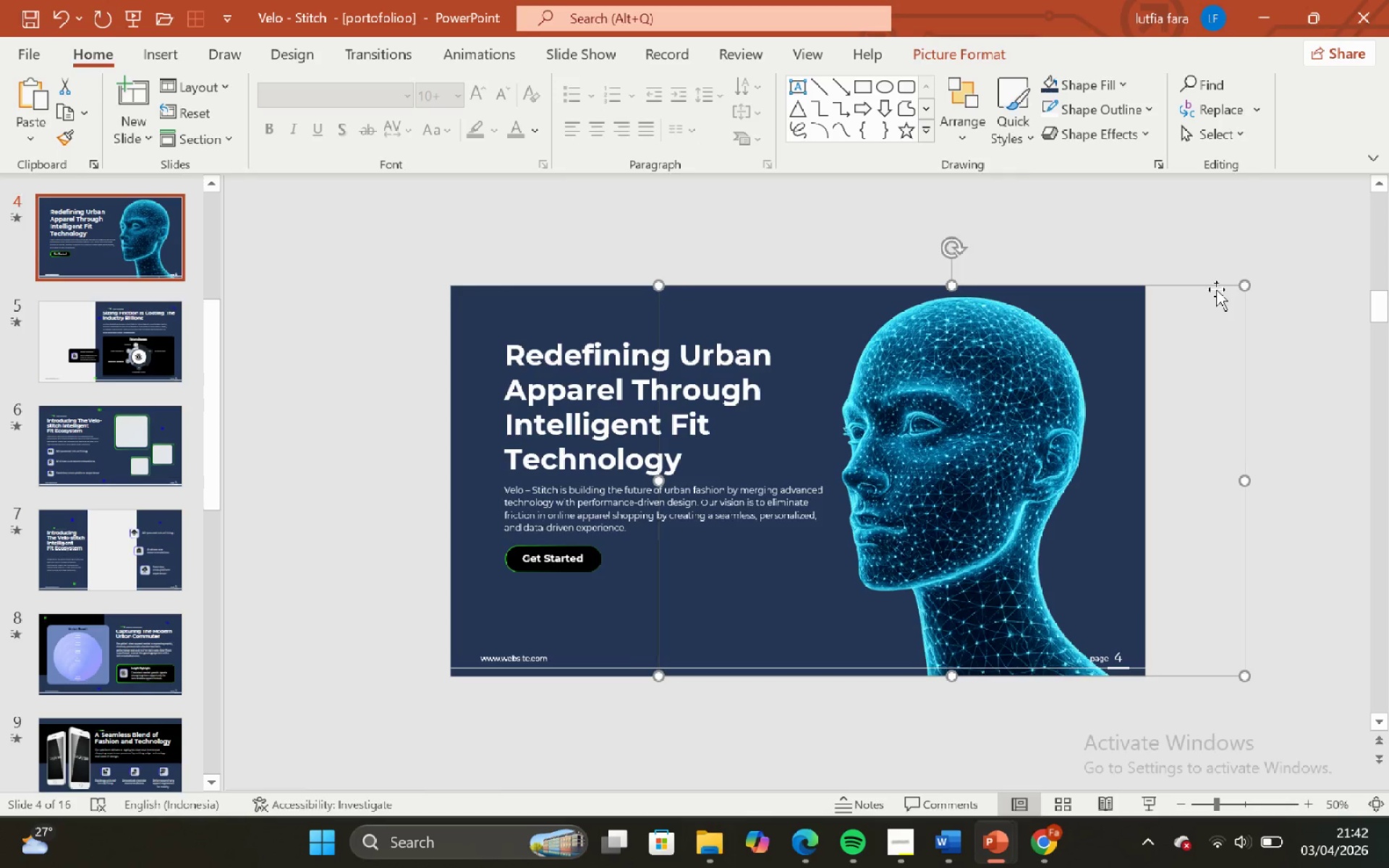 
key(ArrowLeft)
 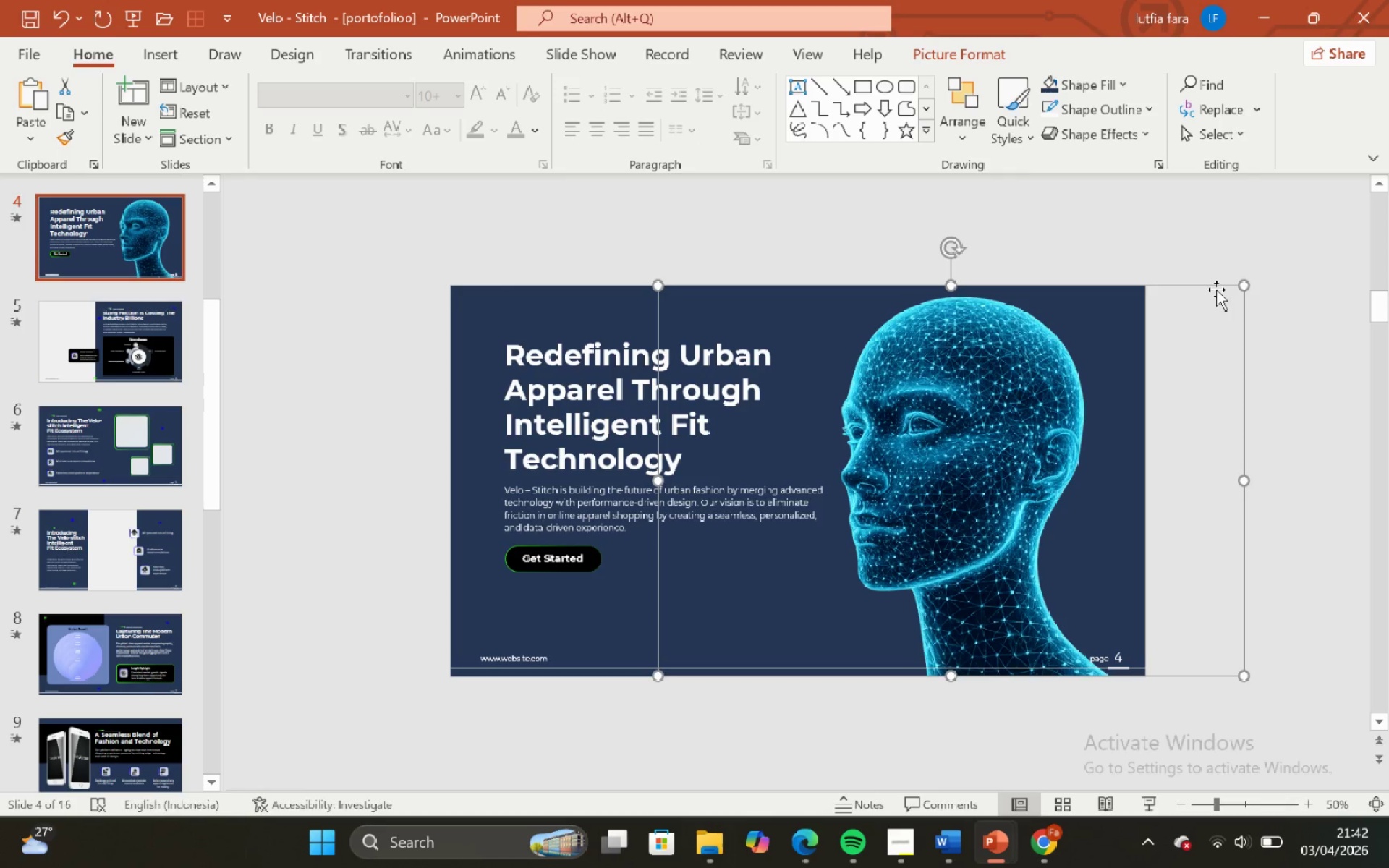 
key(ArrowLeft)
 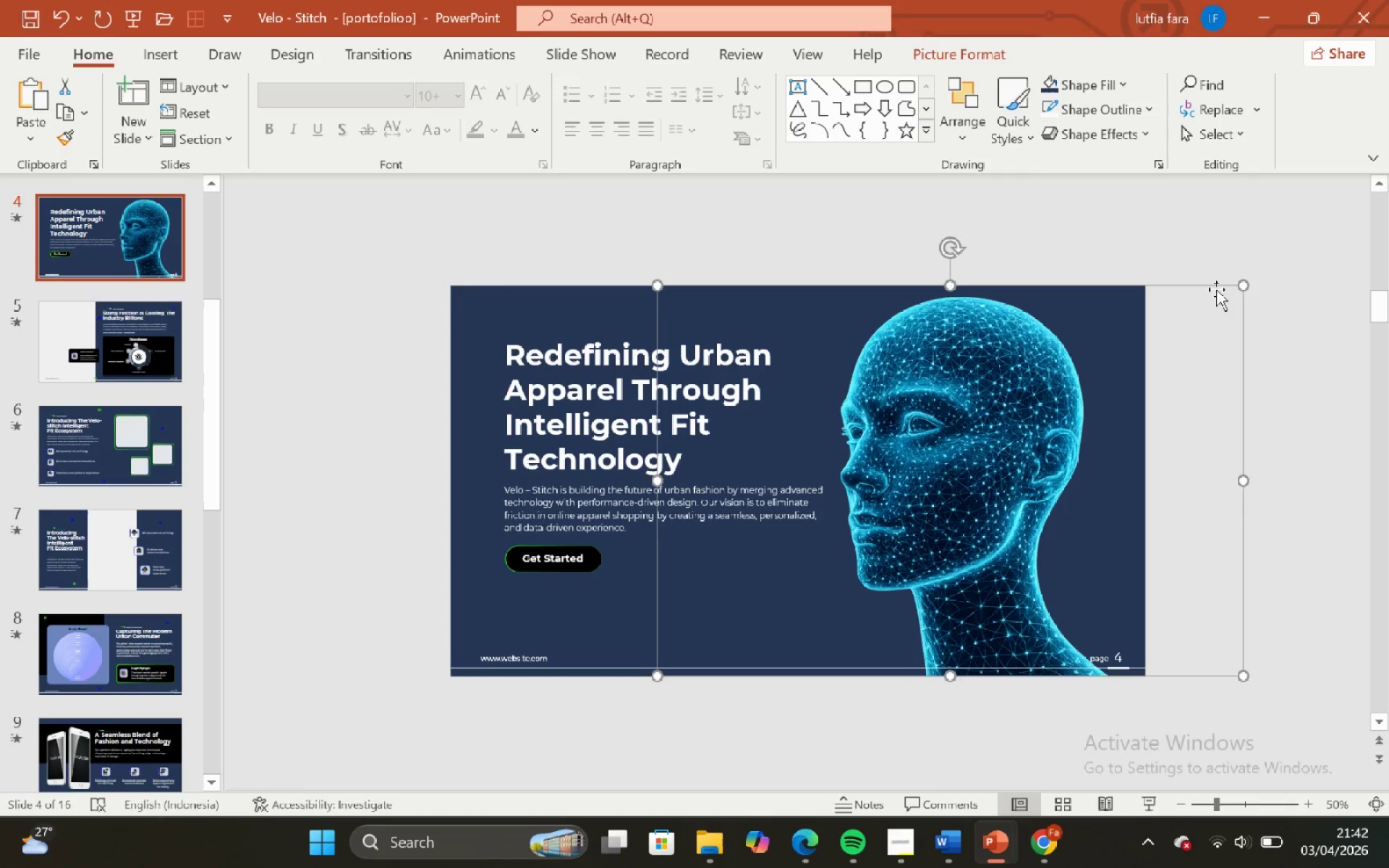 
key(ArrowLeft)
 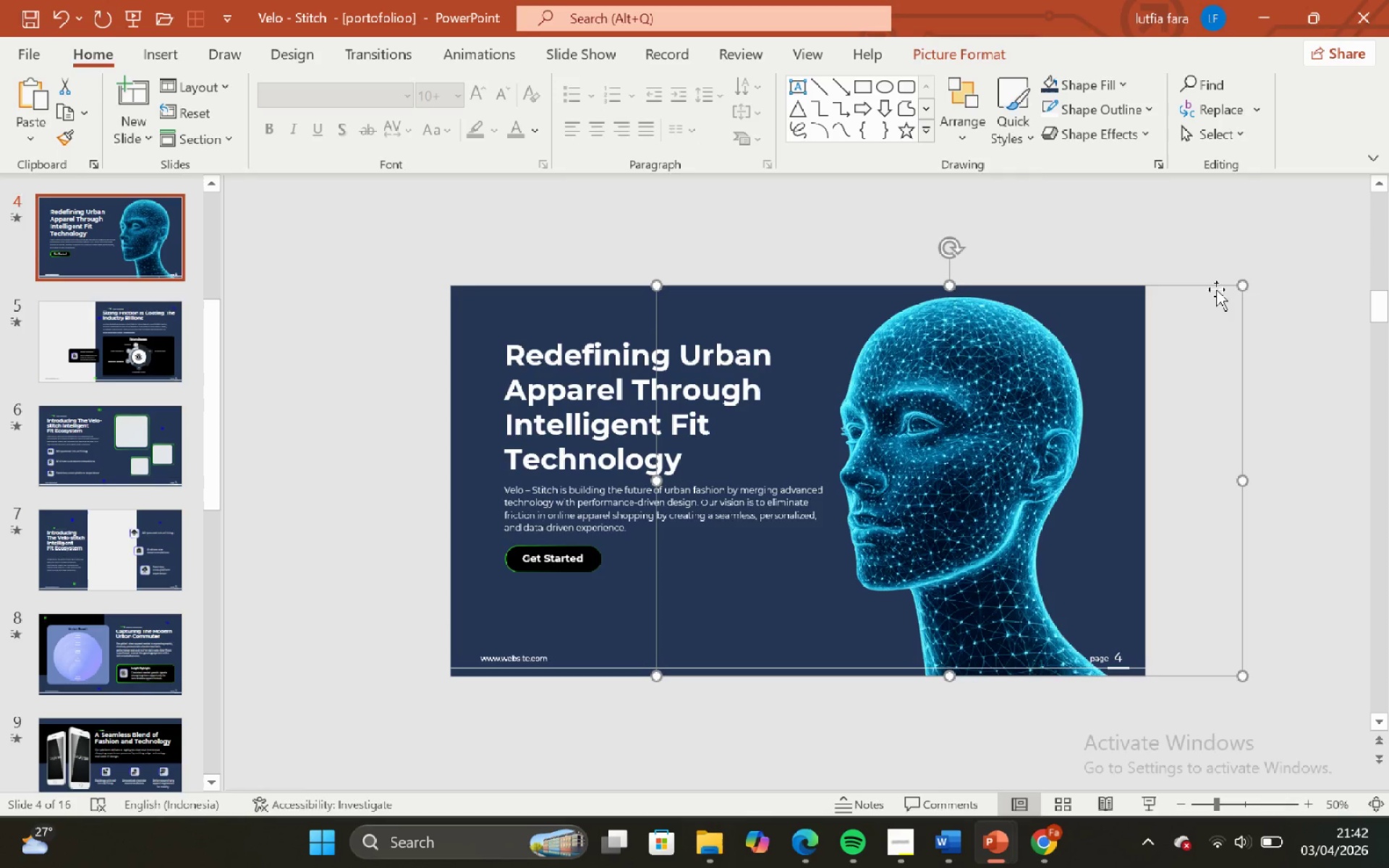 
key(ArrowLeft)
 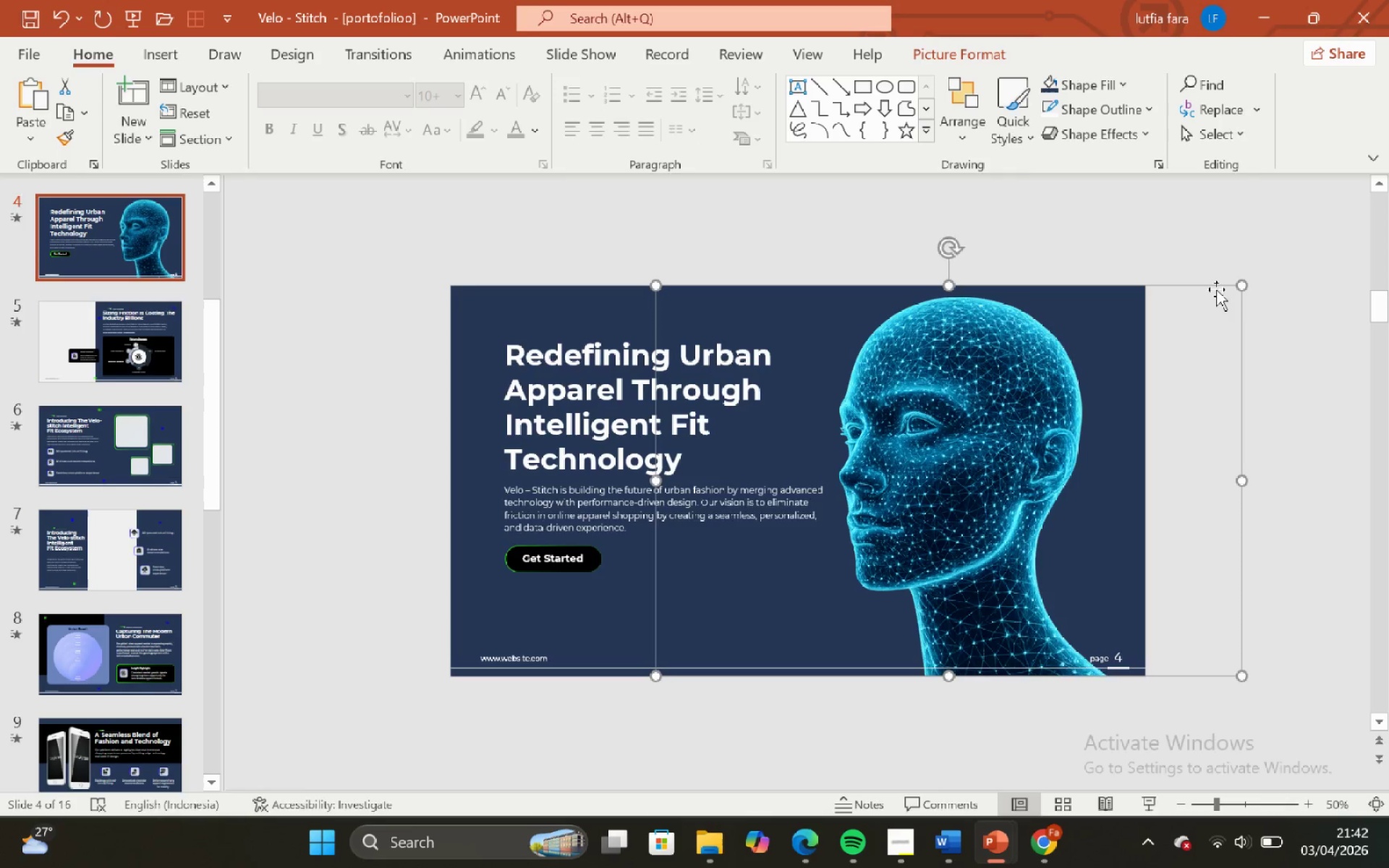 
key(ArrowLeft)
 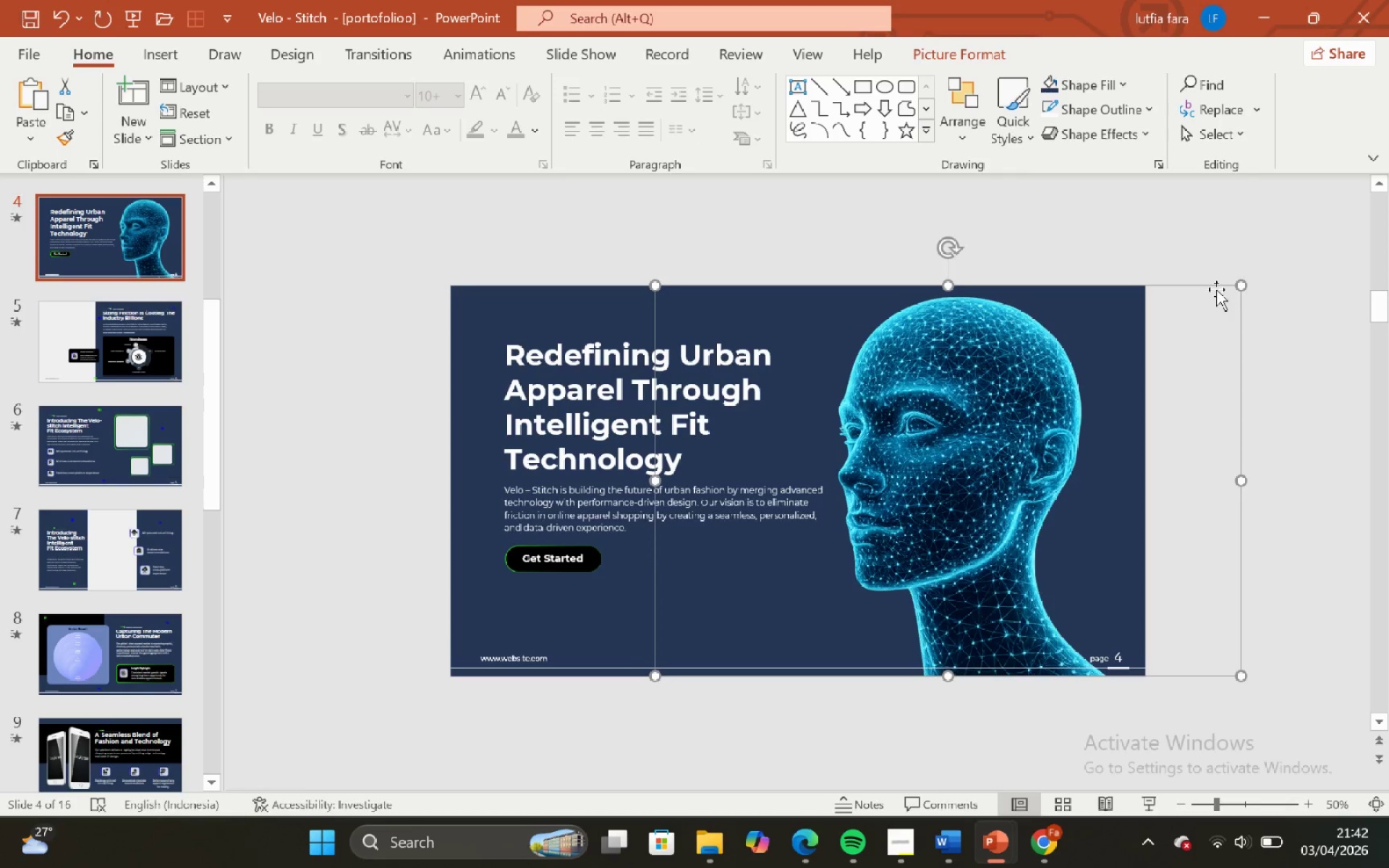 
key(ArrowLeft)
 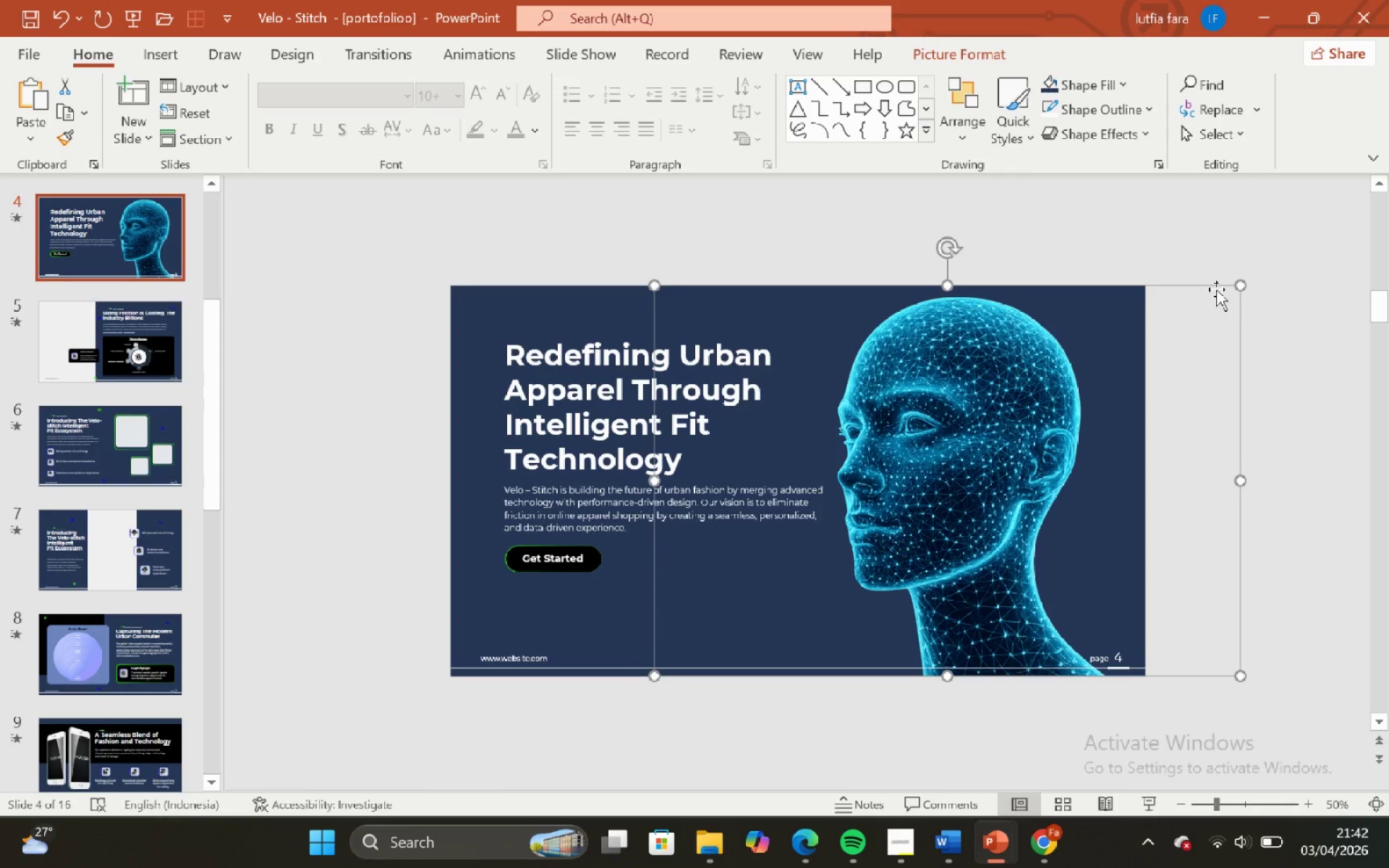 
key(ArrowLeft)
 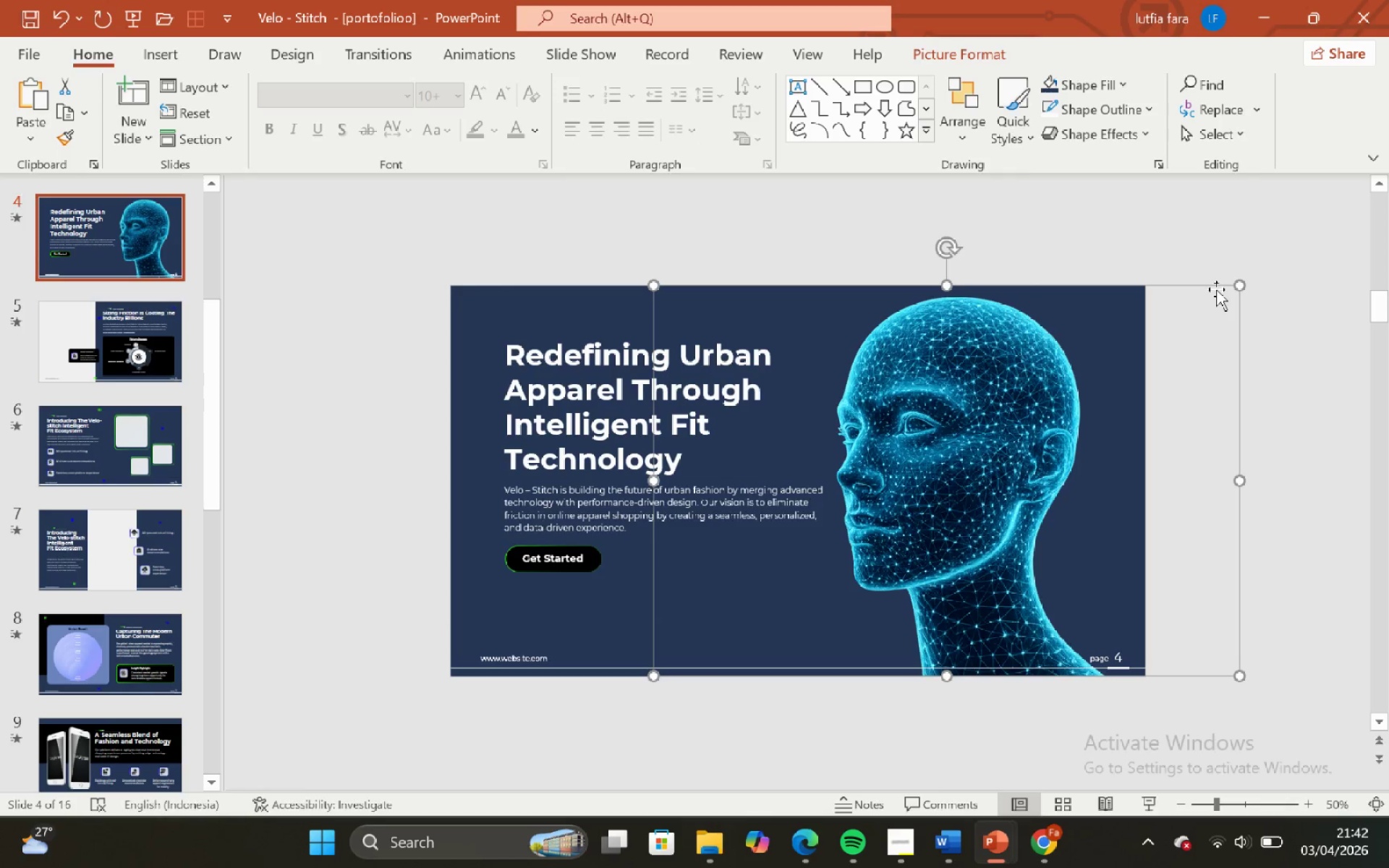 
key(ArrowLeft)
 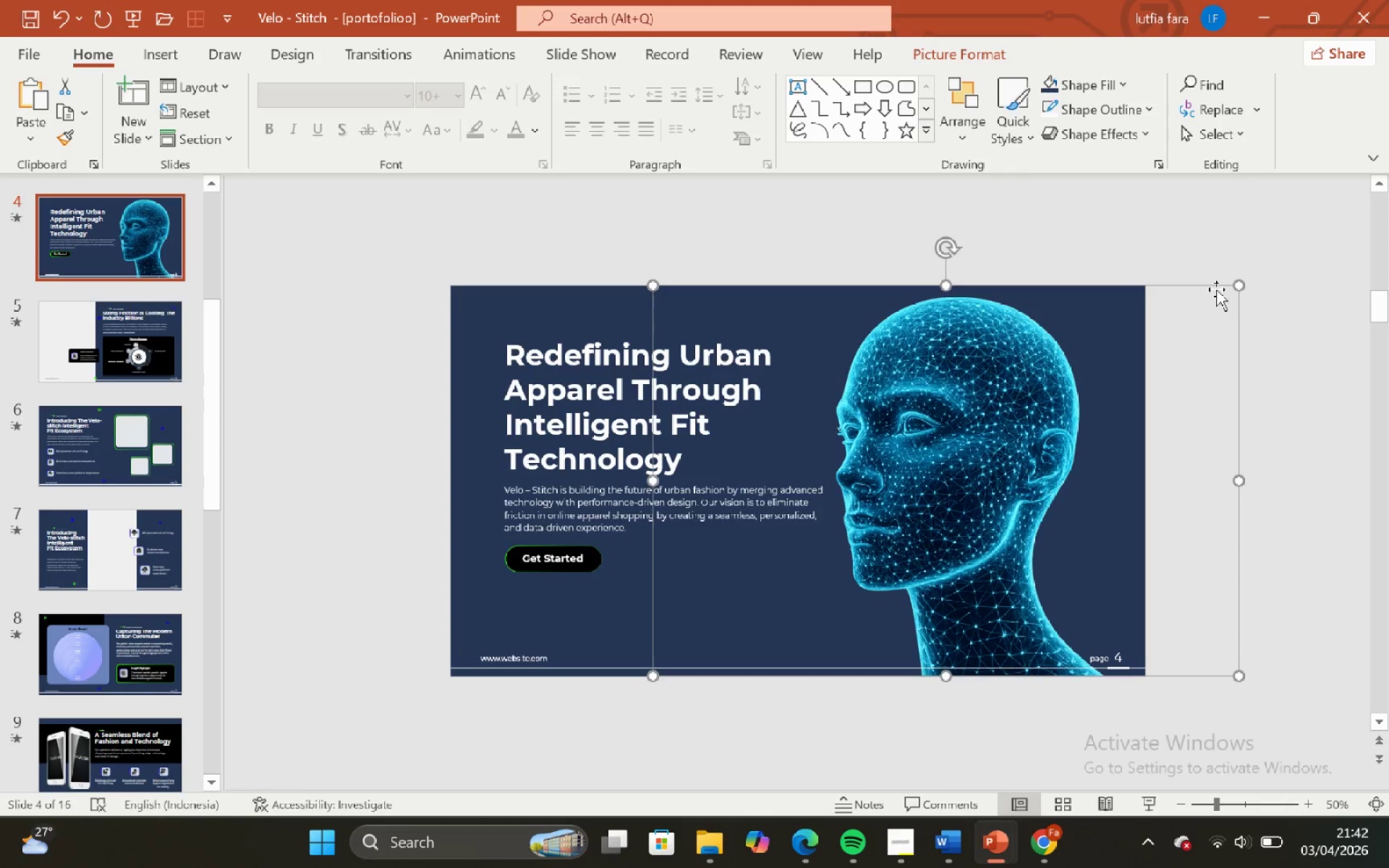 
key(ArrowLeft)
 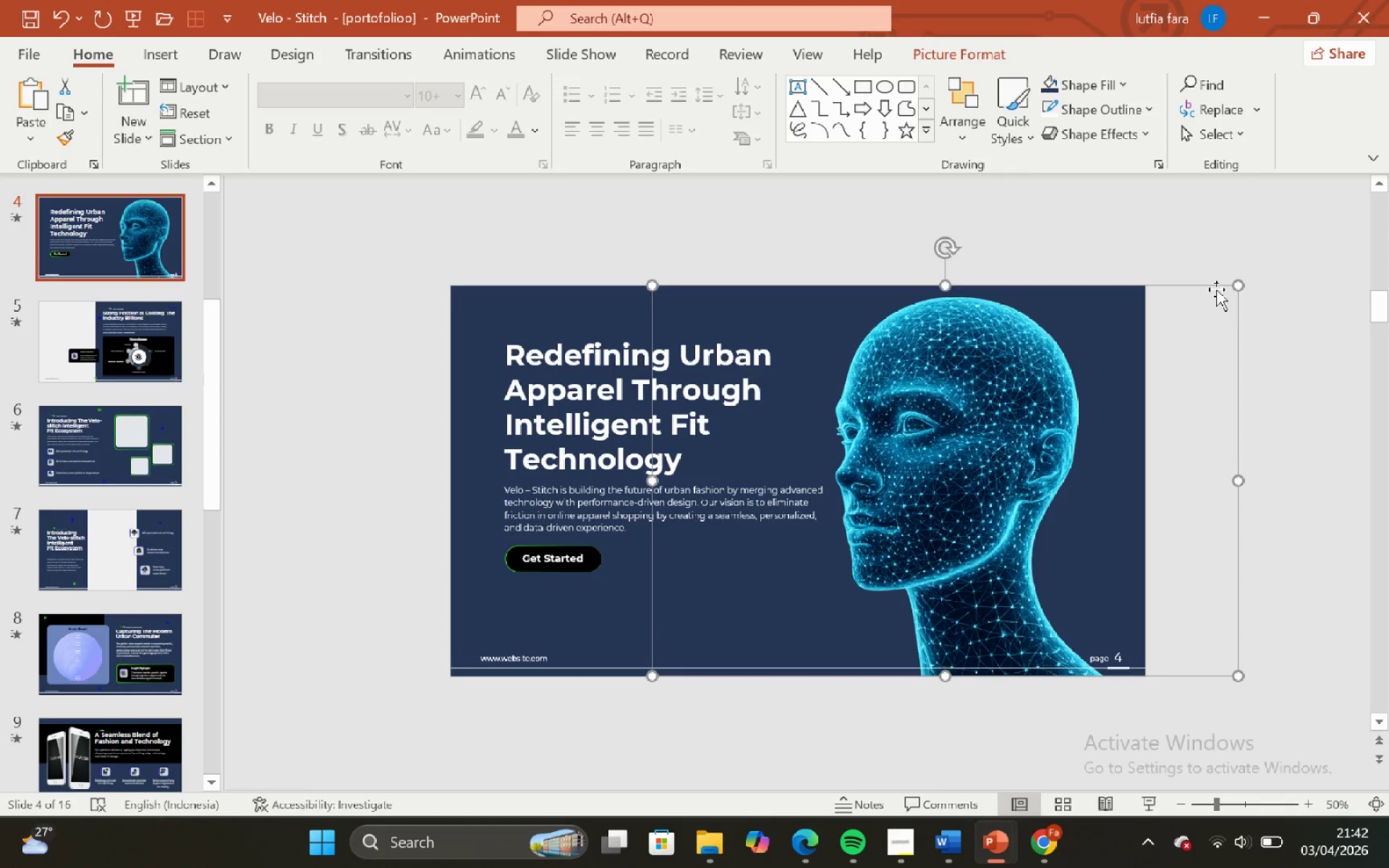 
key(ArrowLeft)
 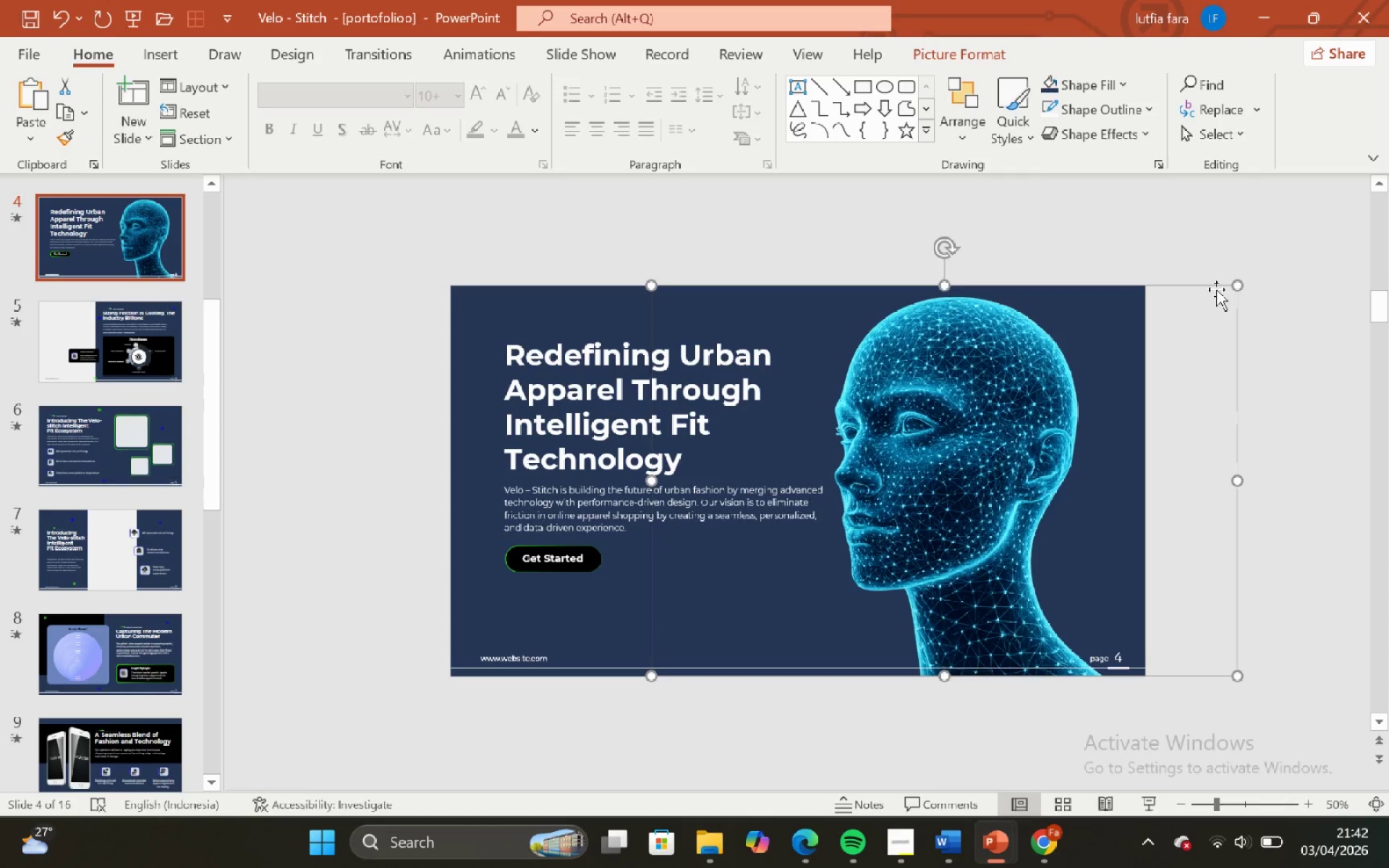 
key(ArrowLeft)
 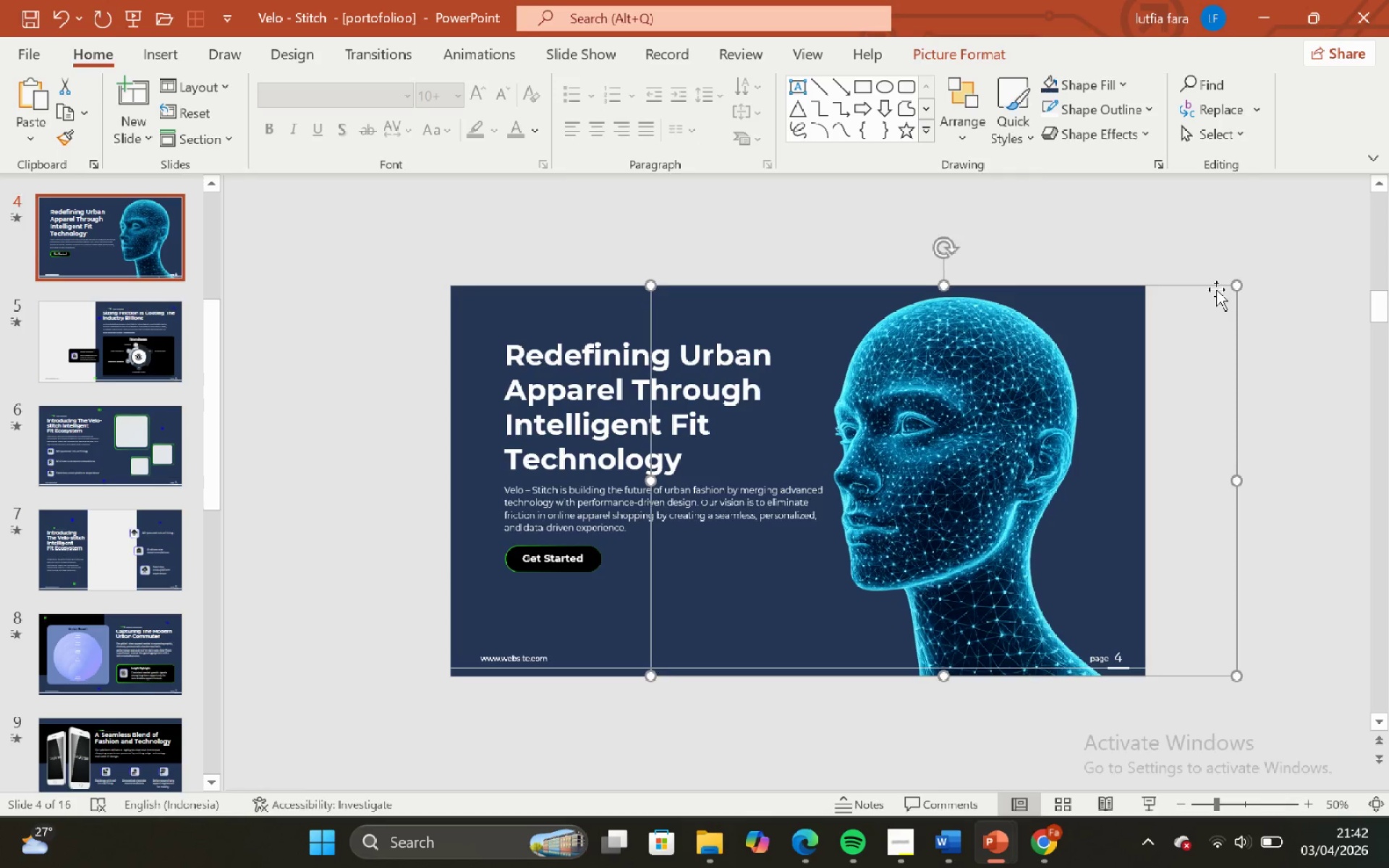 
key(ArrowLeft)
 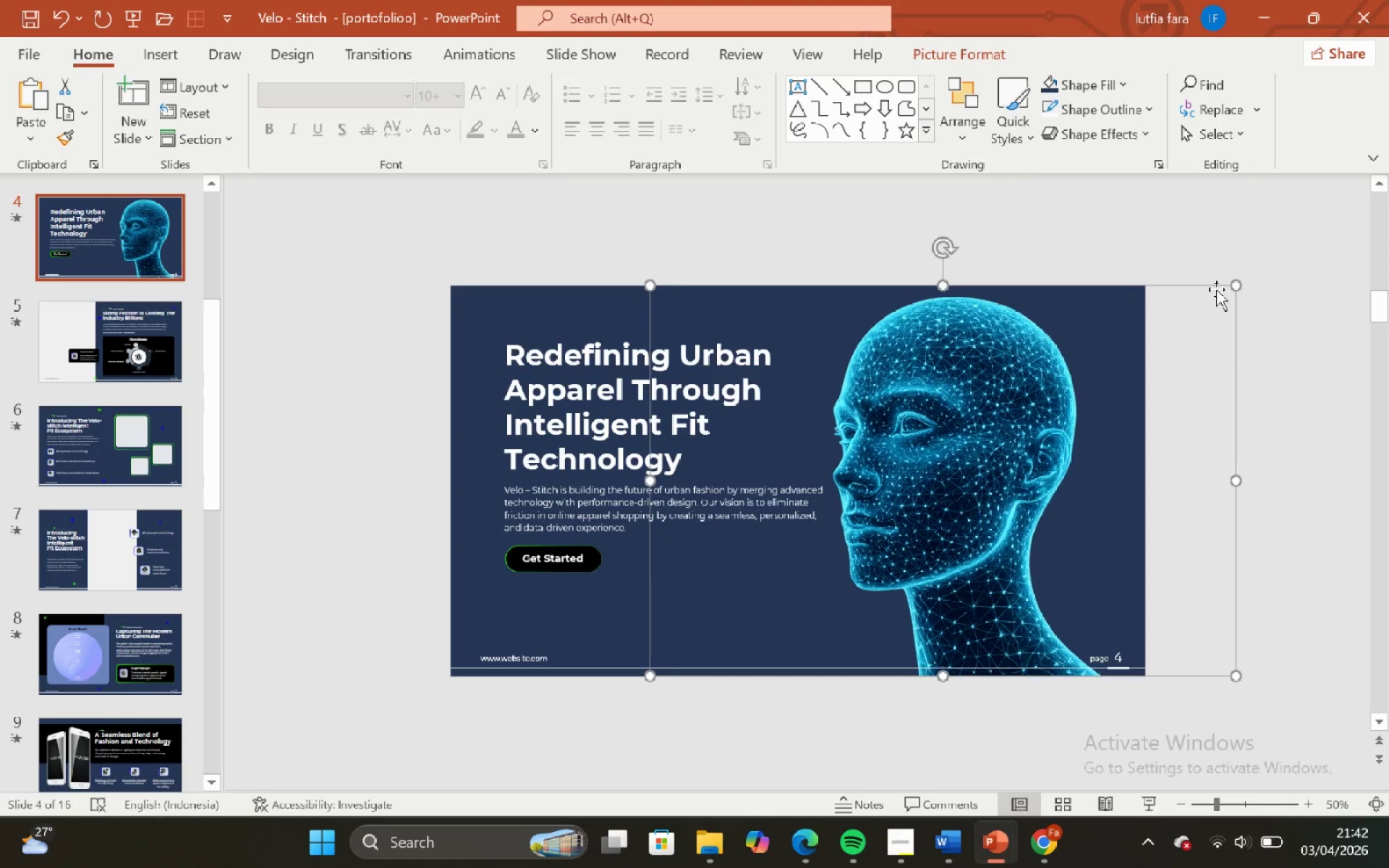 
key(ArrowLeft)
 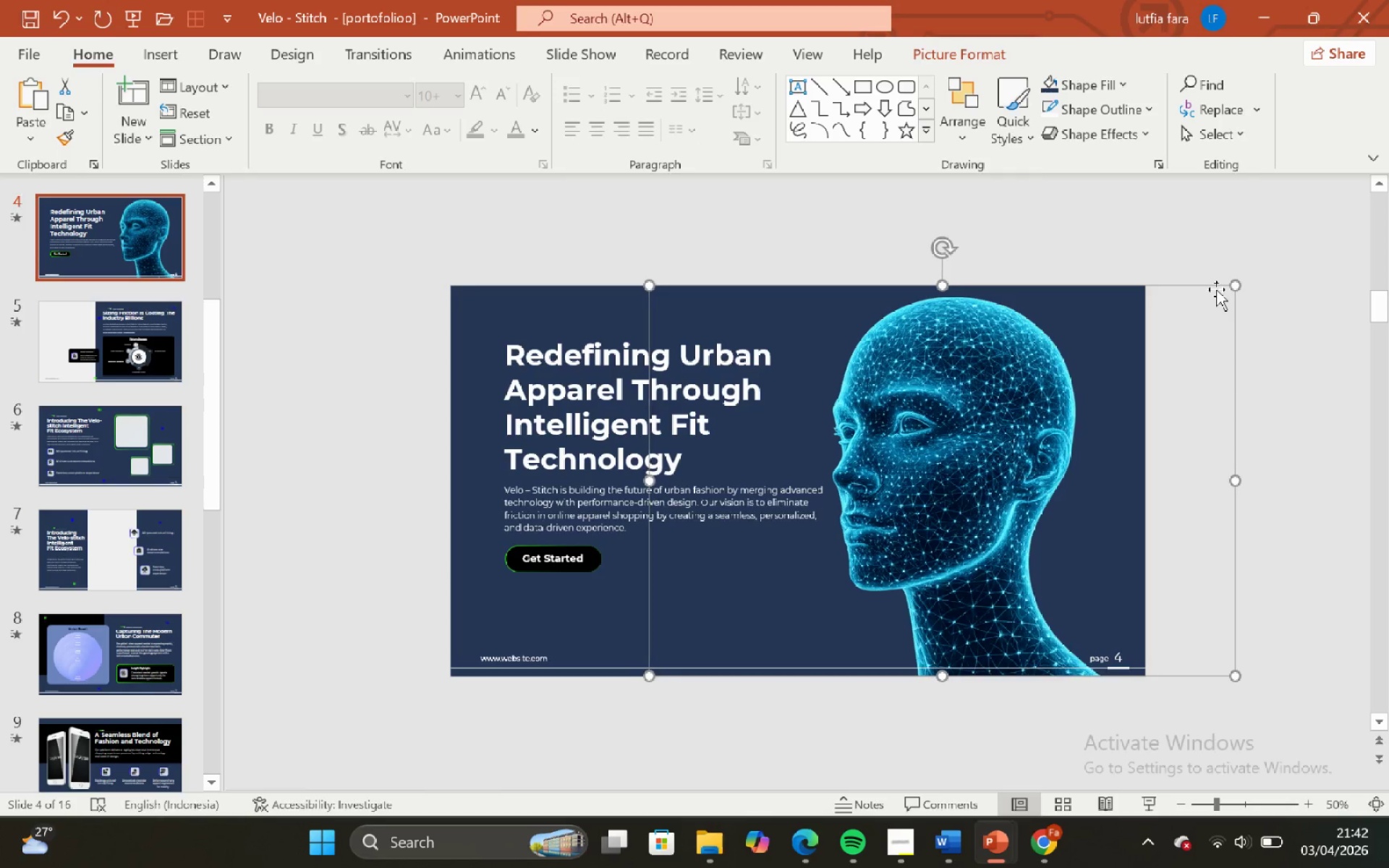 
key(ArrowLeft)
 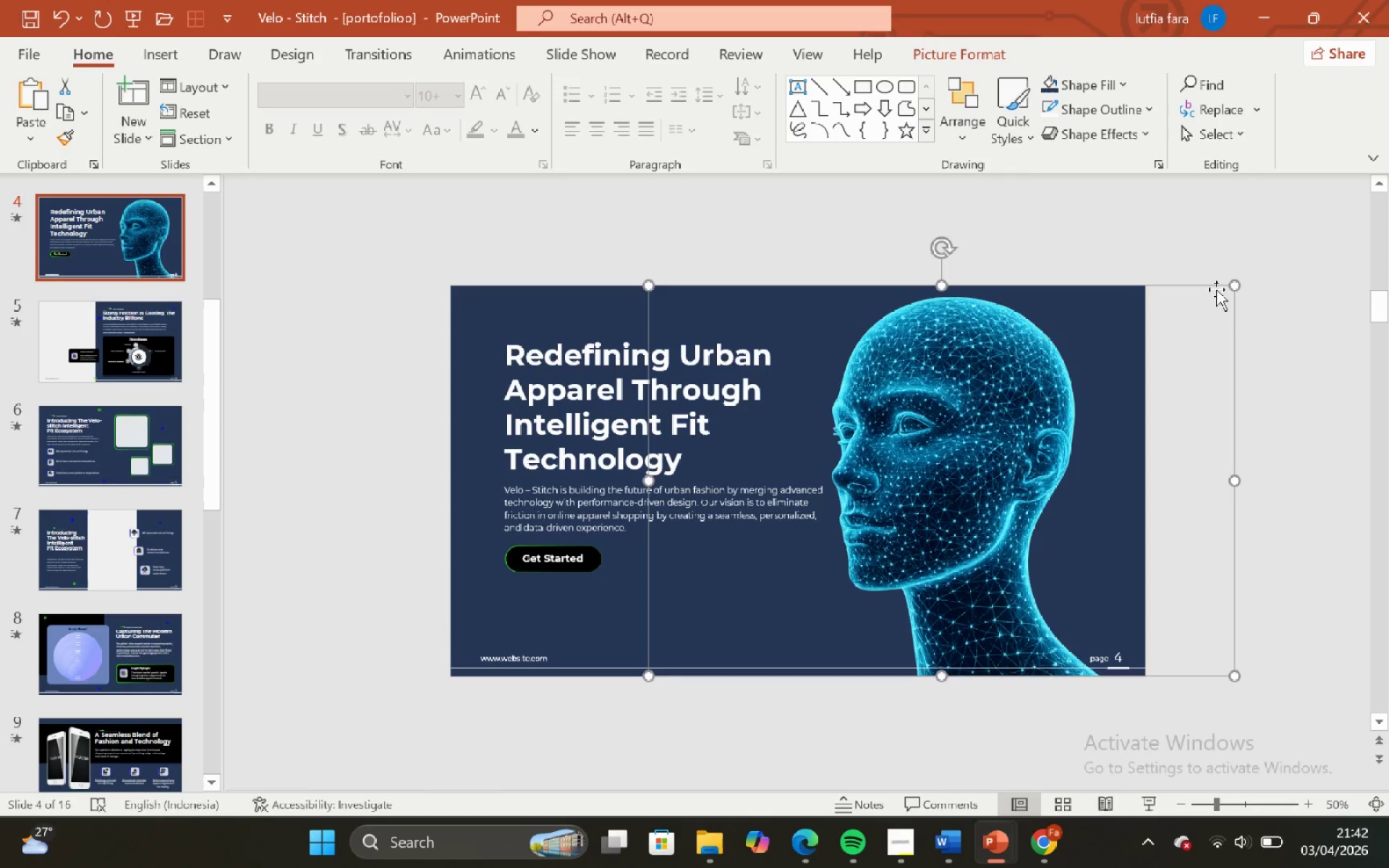 
key(ArrowLeft)
 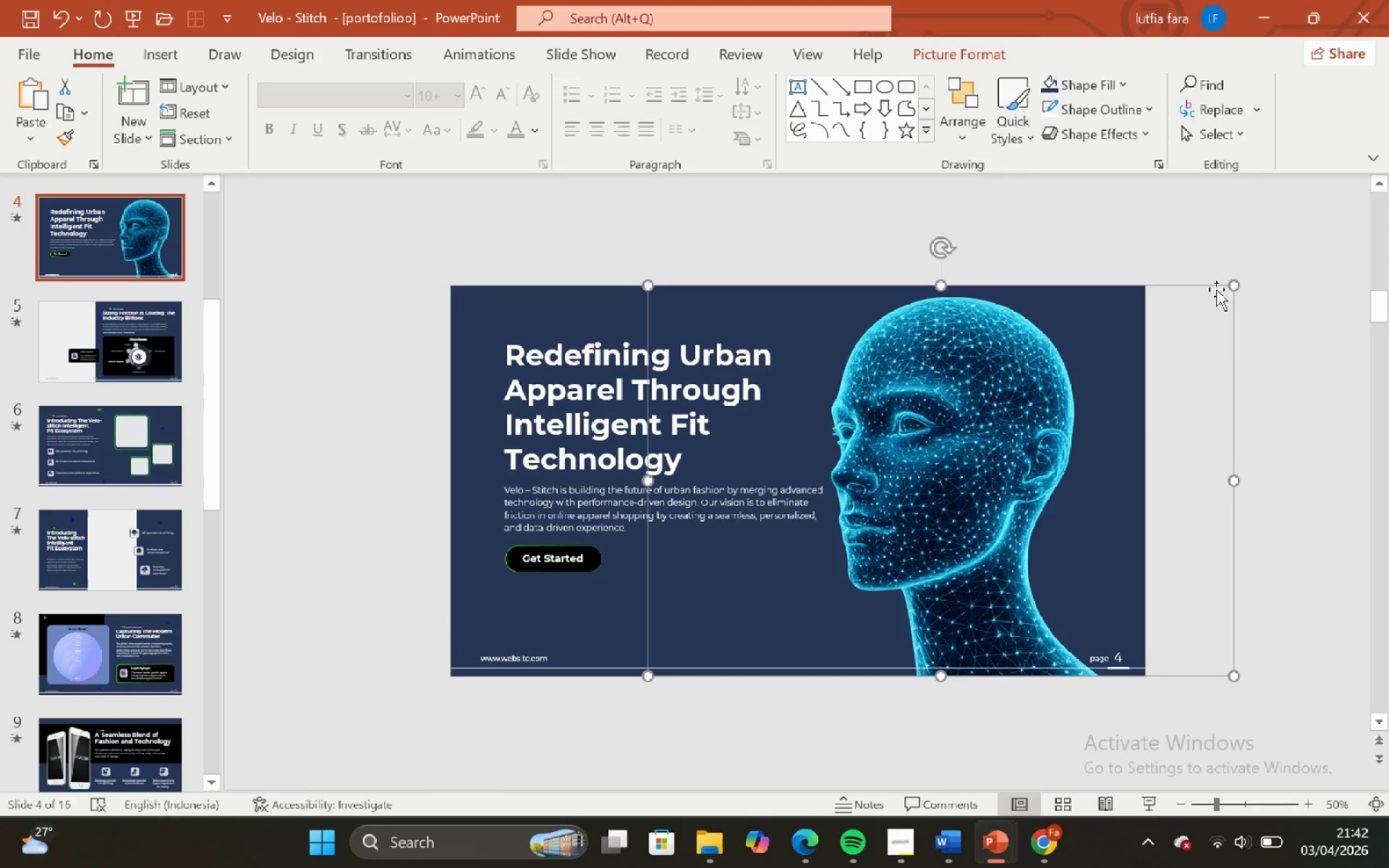 
key(ArrowLeft)
 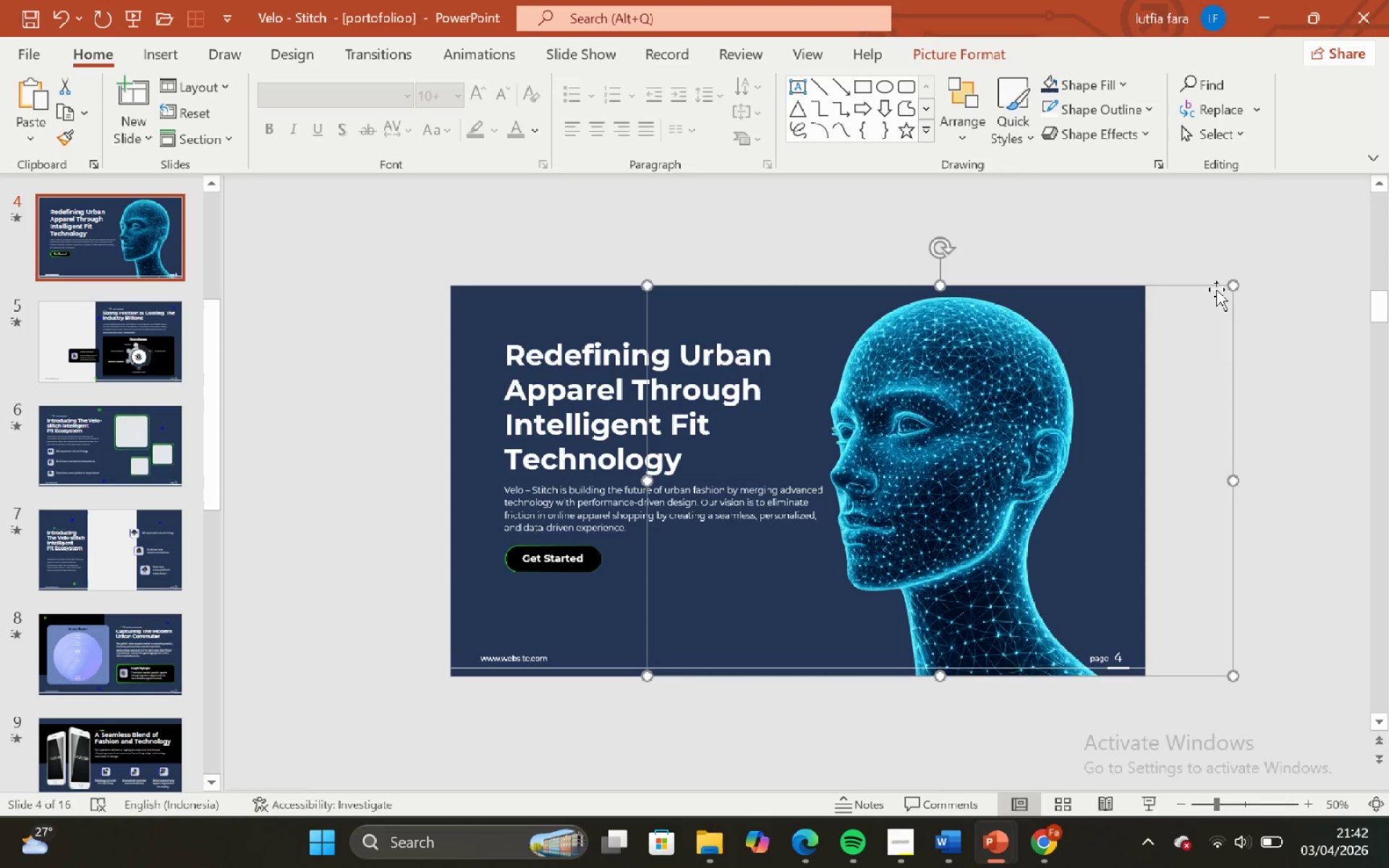 
key(ArrowLeft)
 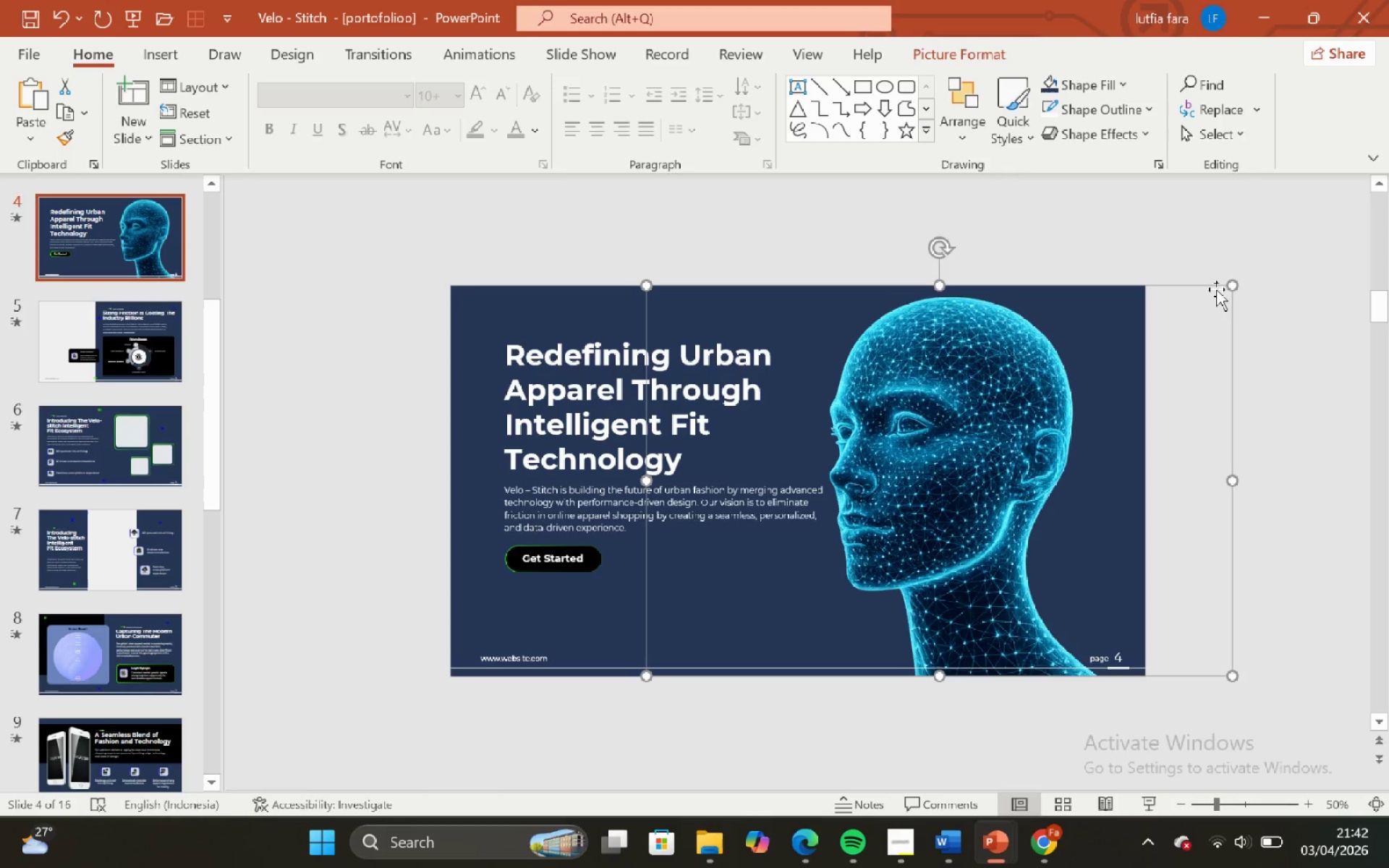 
key(ArrowLeft)
 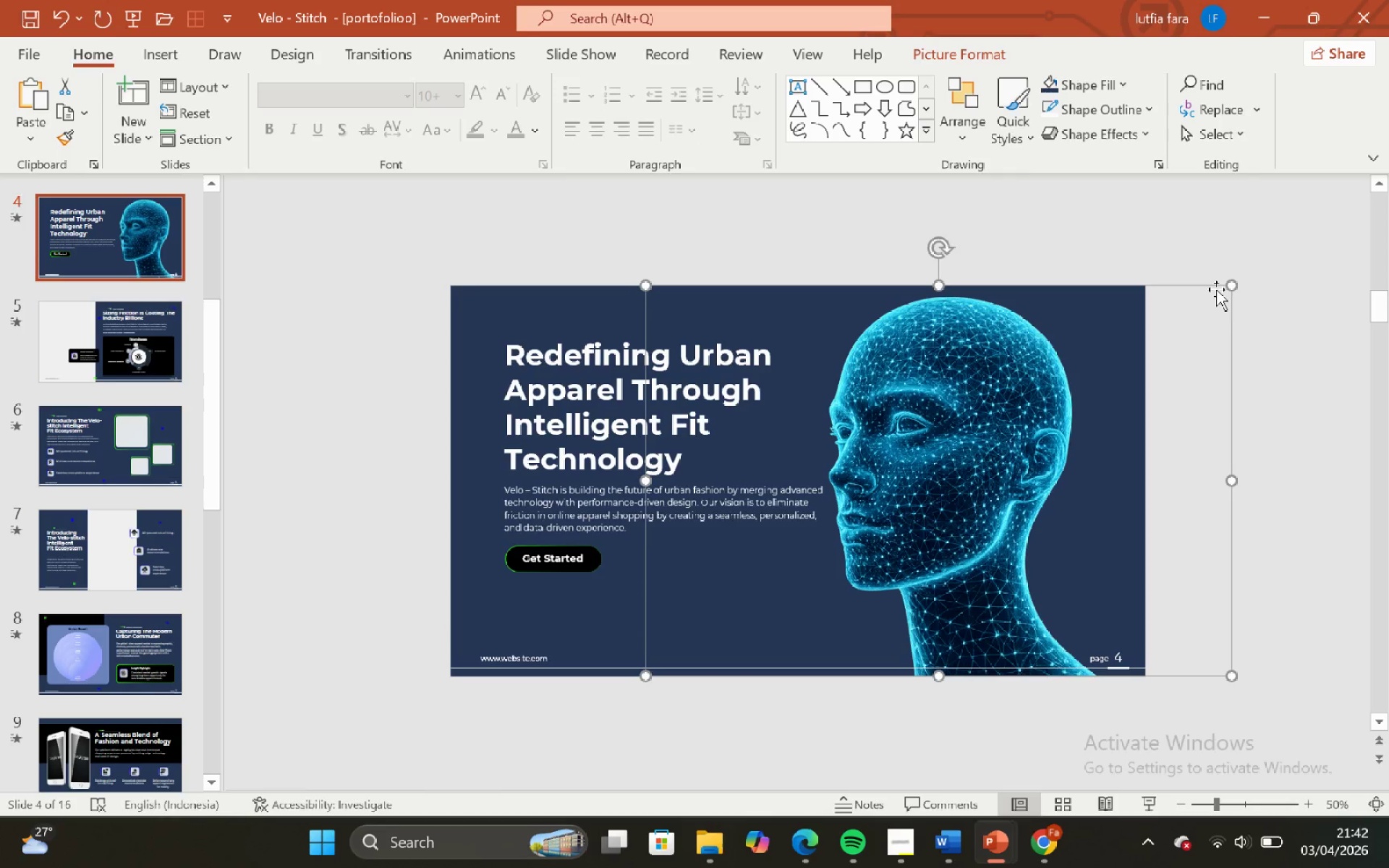 
key(ArrowLeft)
 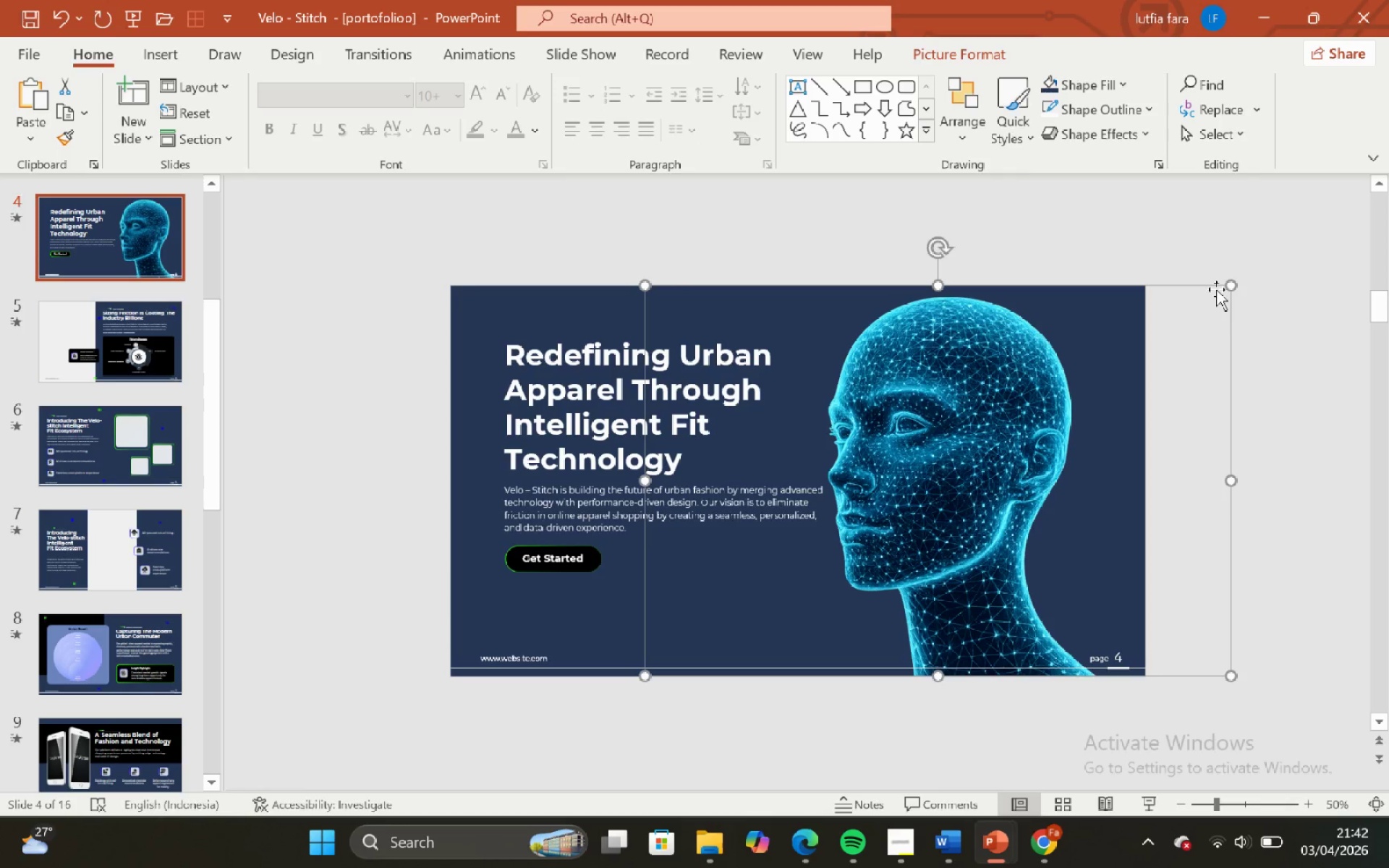 
key(ArrowLeft)
 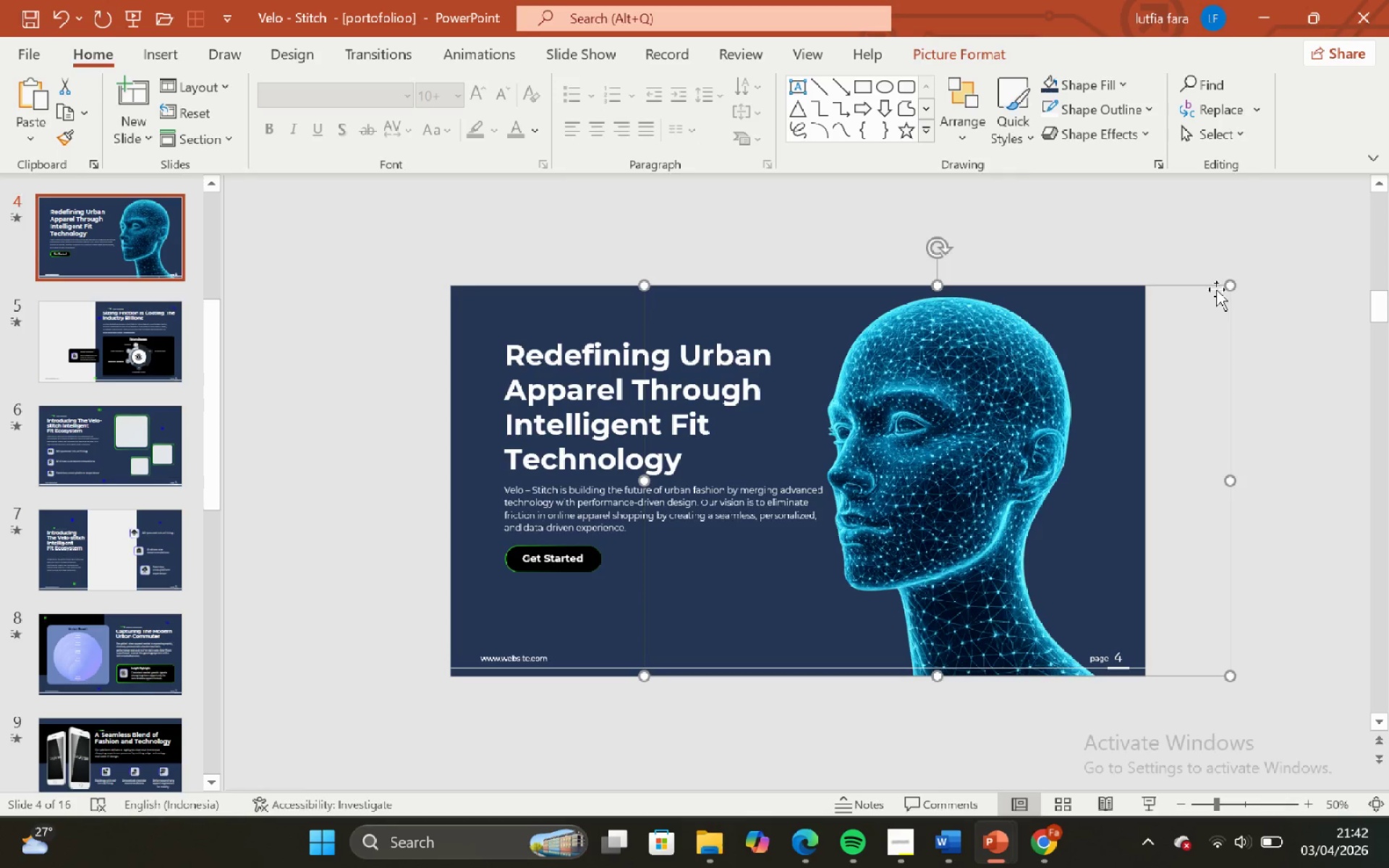 
key(ArrowLeft)
 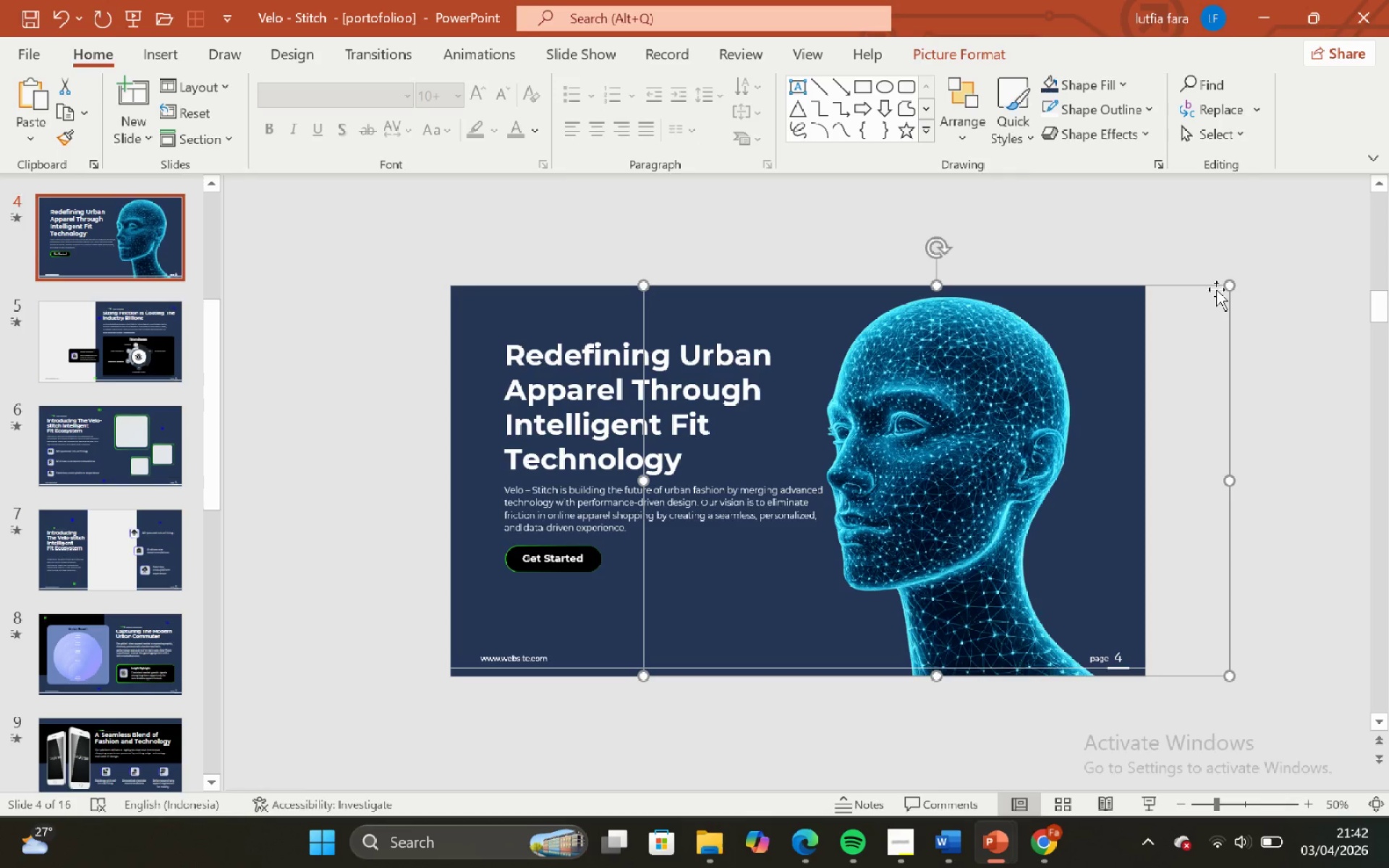 
key(ArrowLeft)
 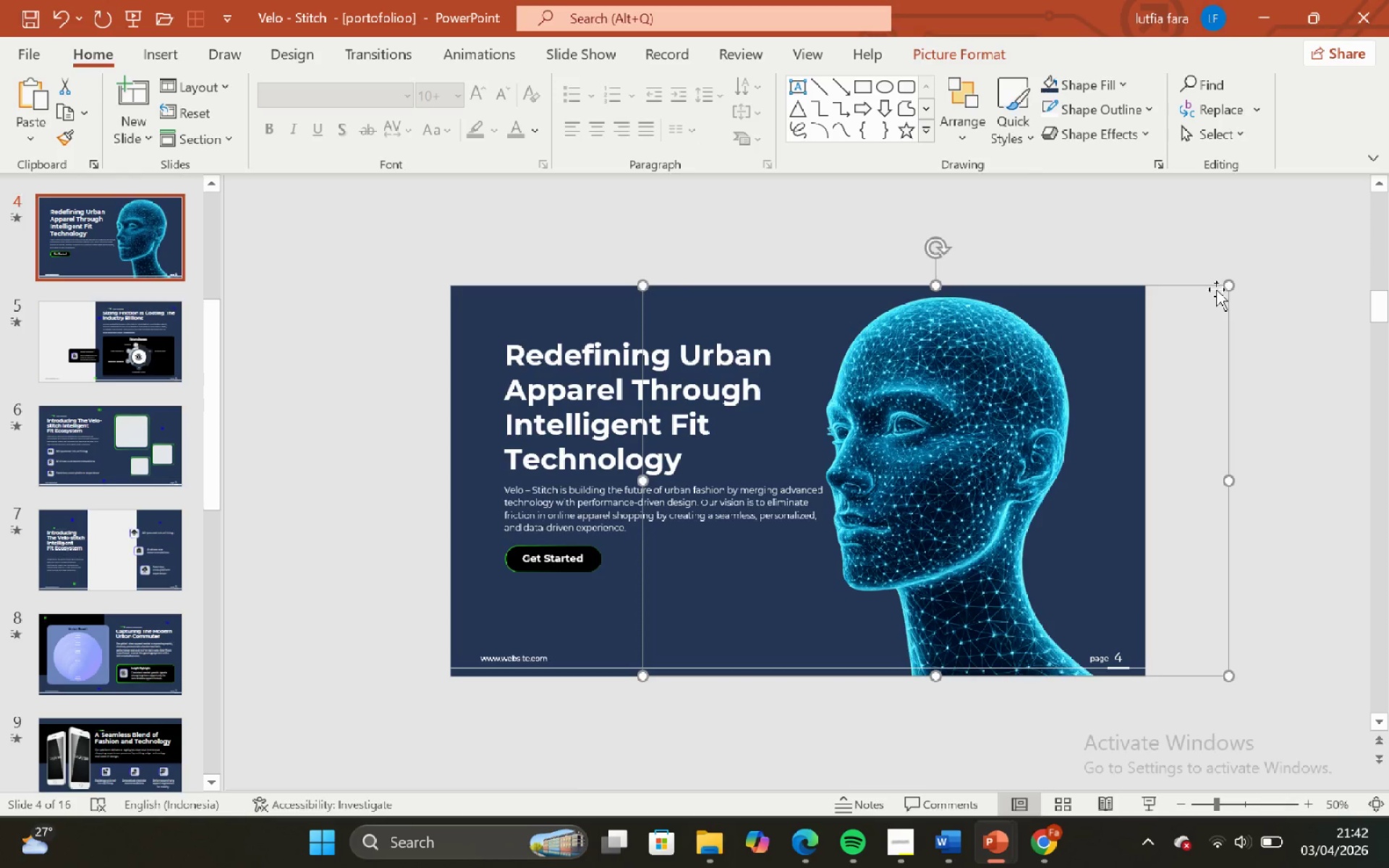 
key(ArrowLeft)
 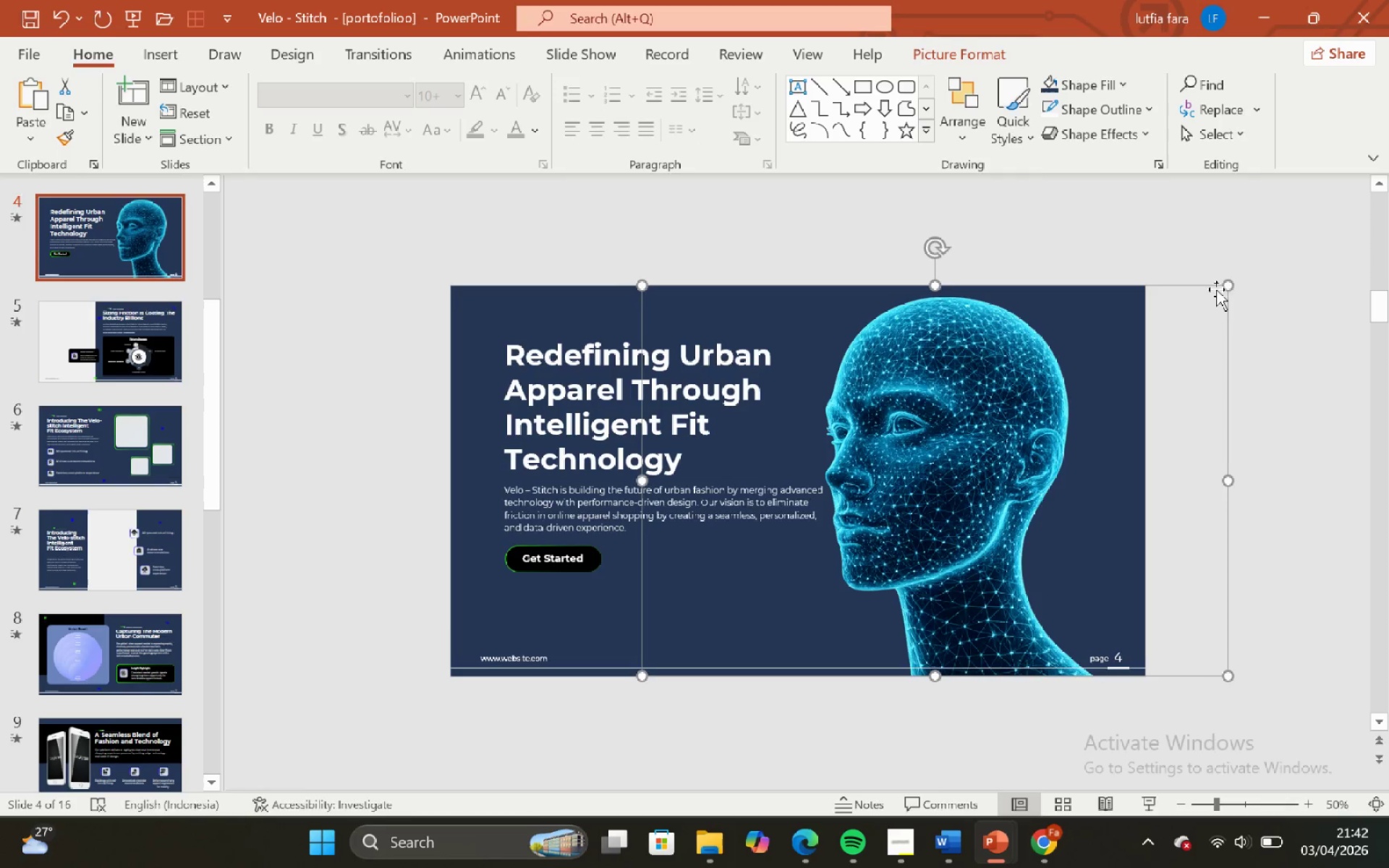 
key(ArrowLeft)
 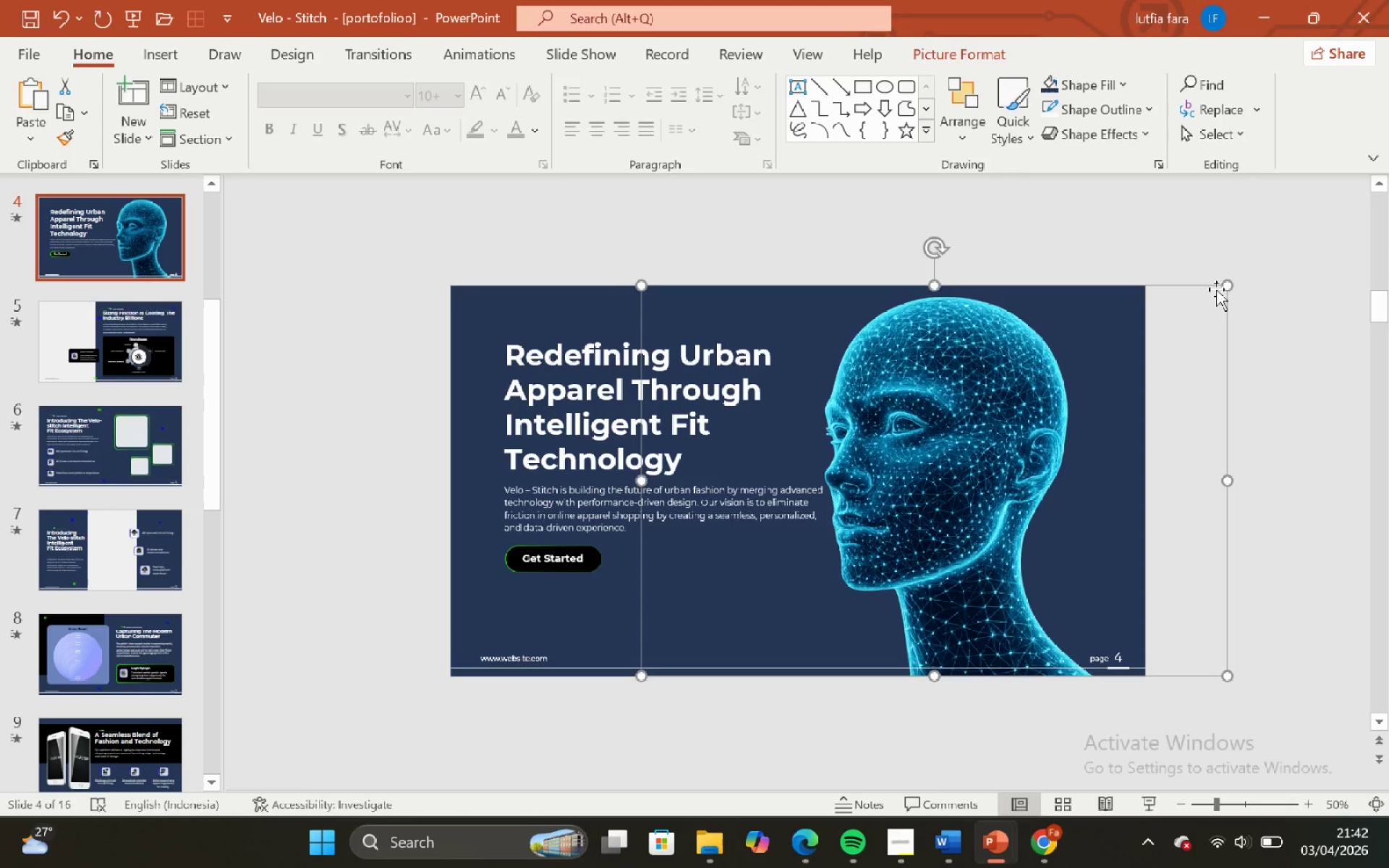 
key(ArrowLeft)
 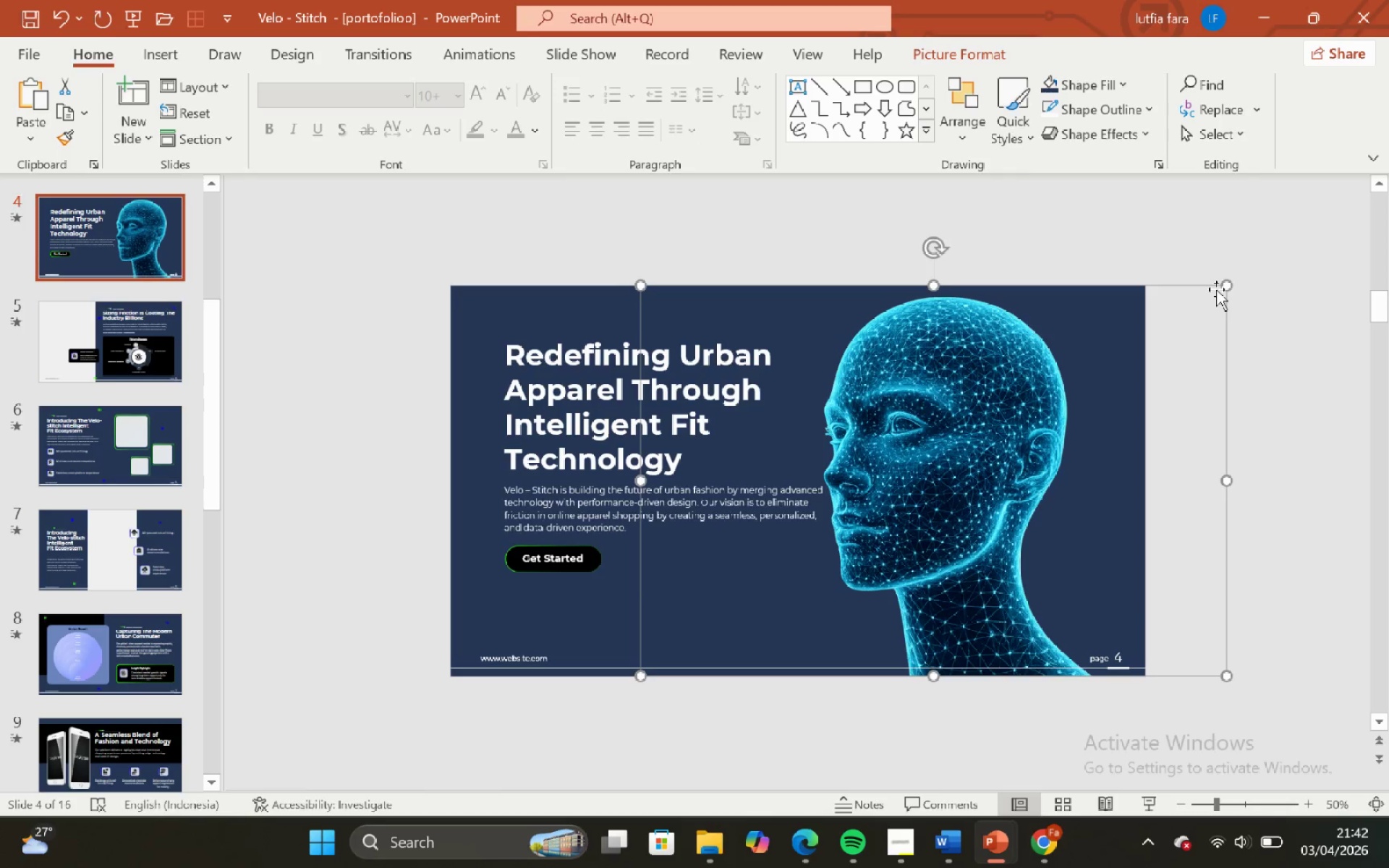 
key(ArrowLeft)